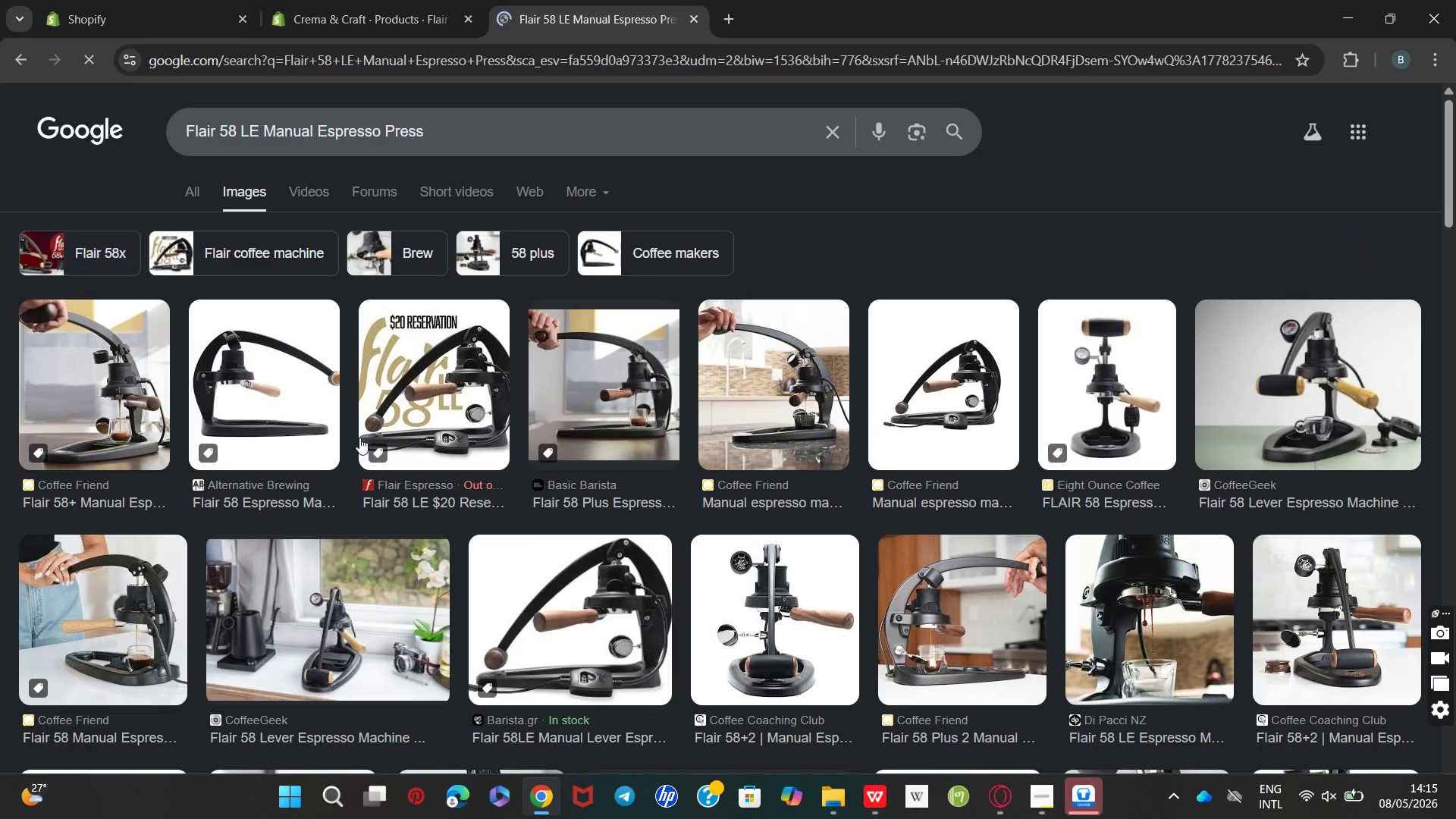 
left_click([610, 386])
 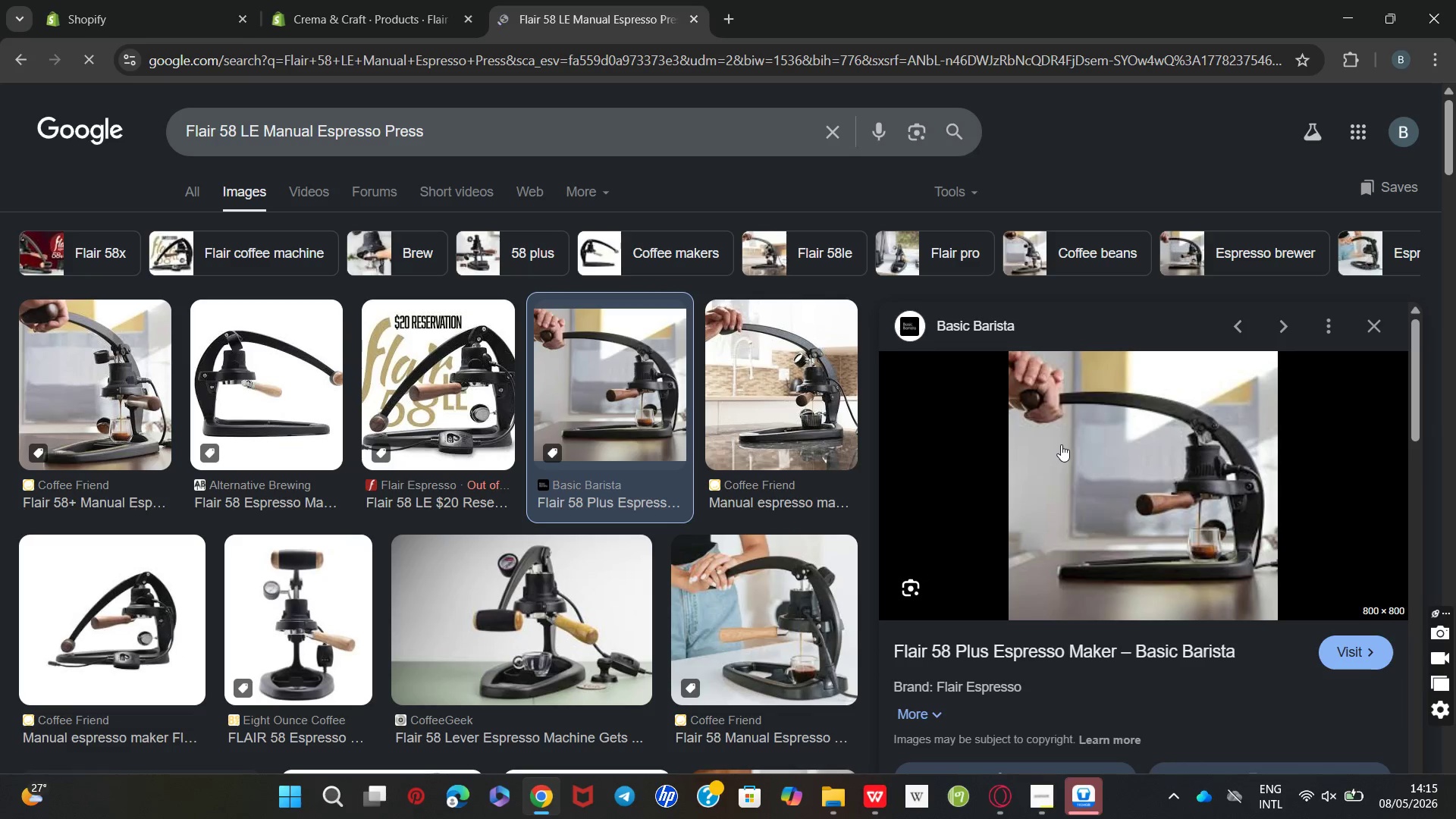 
wait(6.28)
 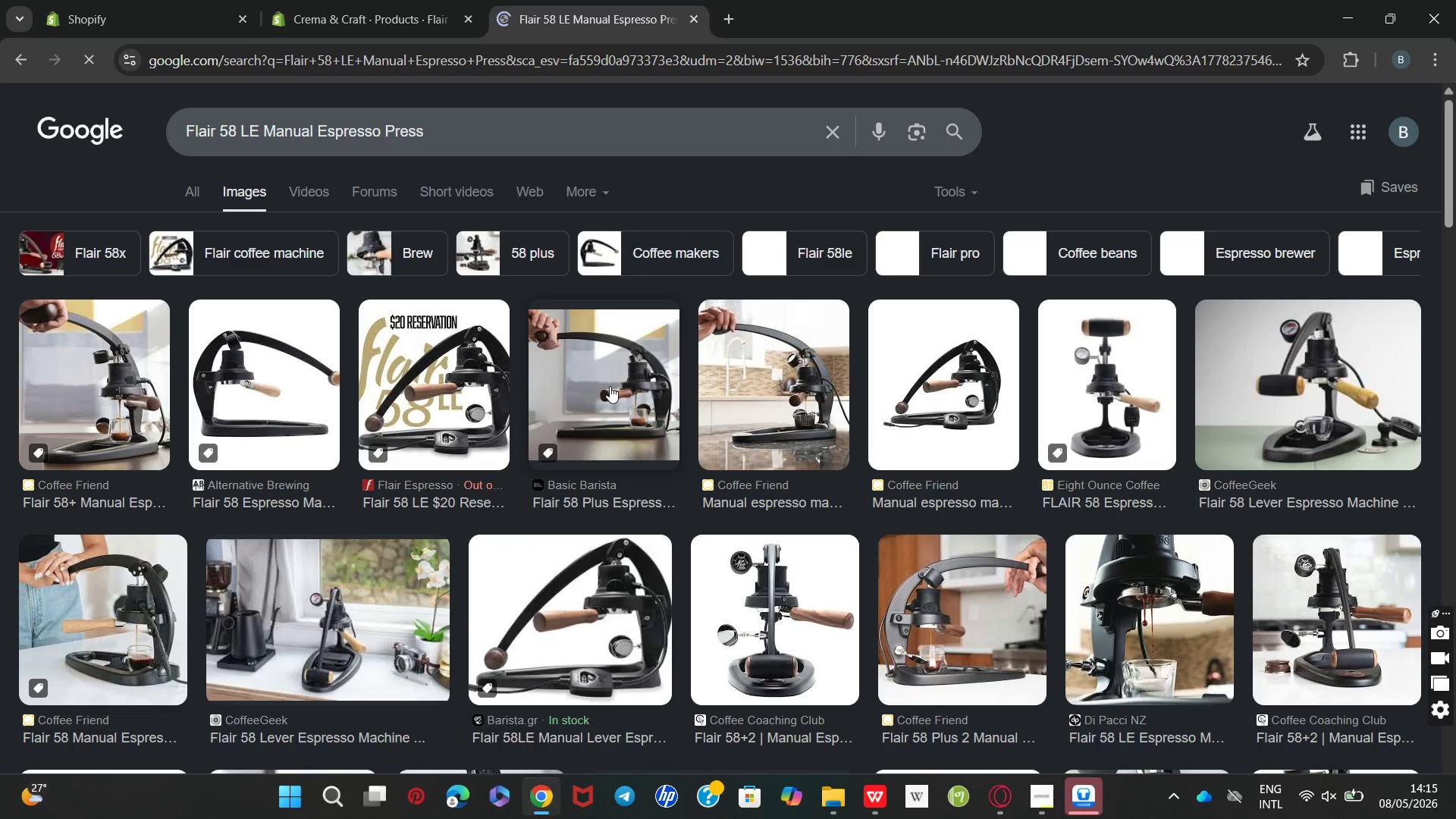 
right_click([1122, 448])
 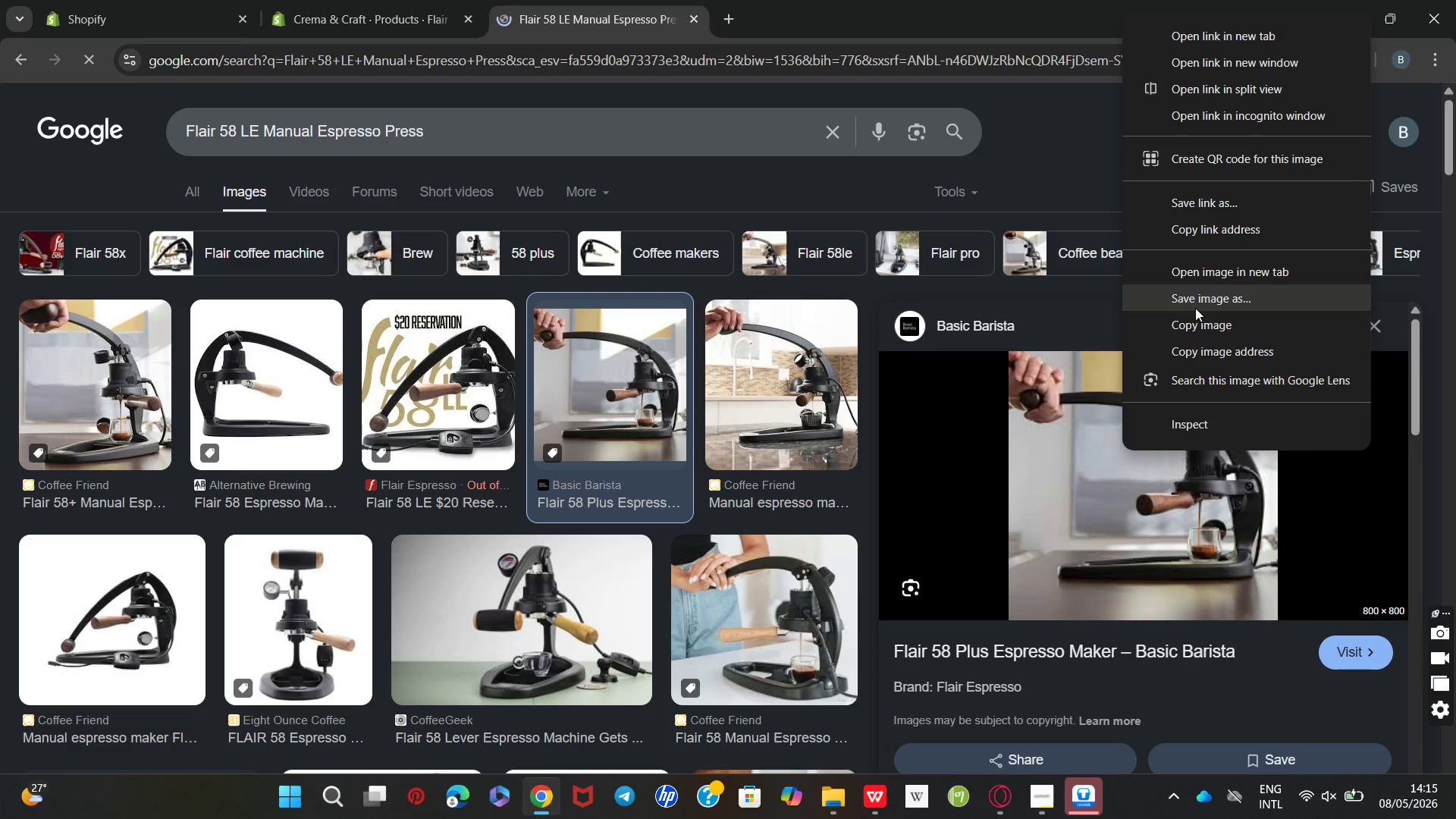 
left_click([1190, 293])
 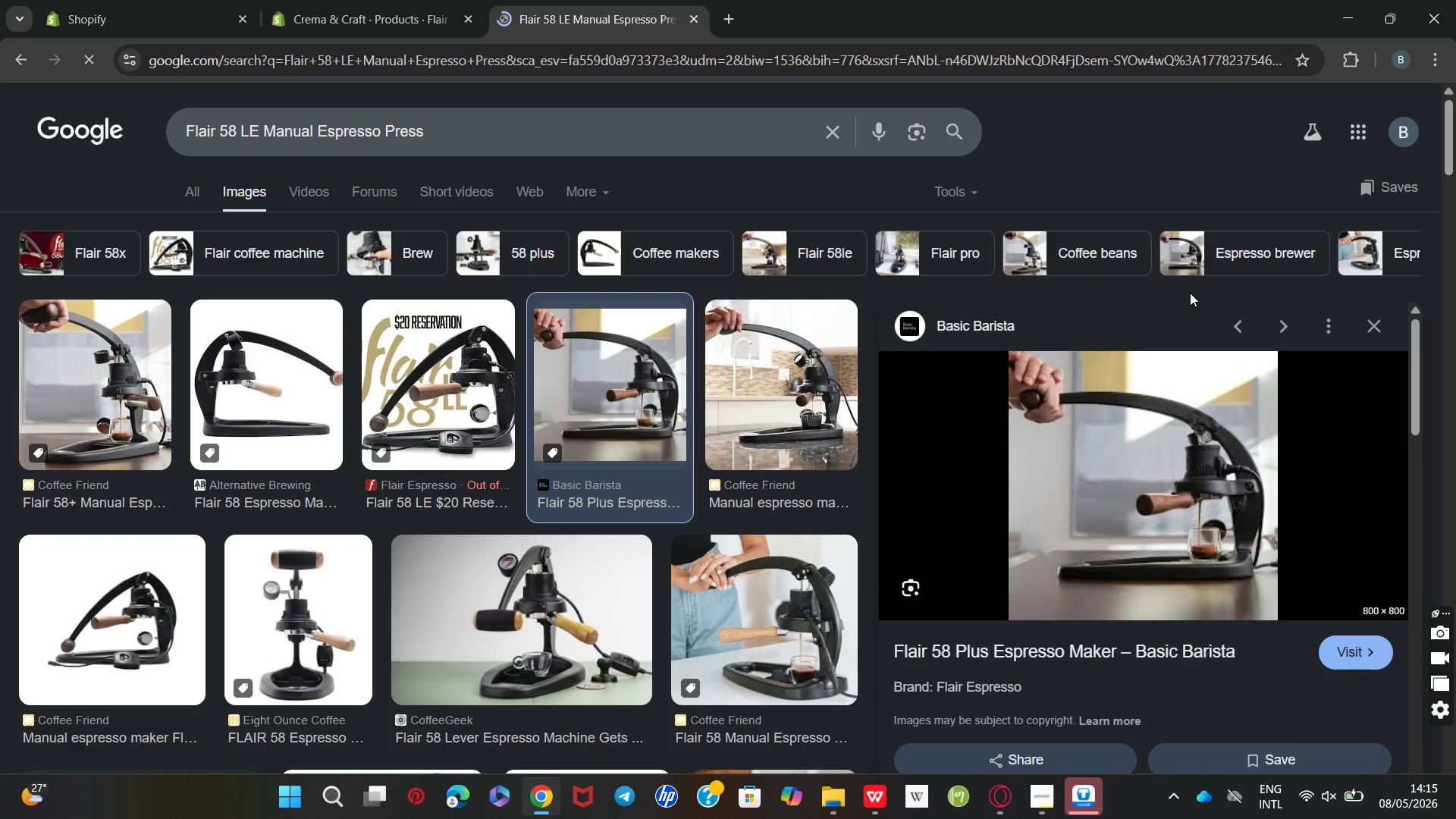 
key(Control+V)
 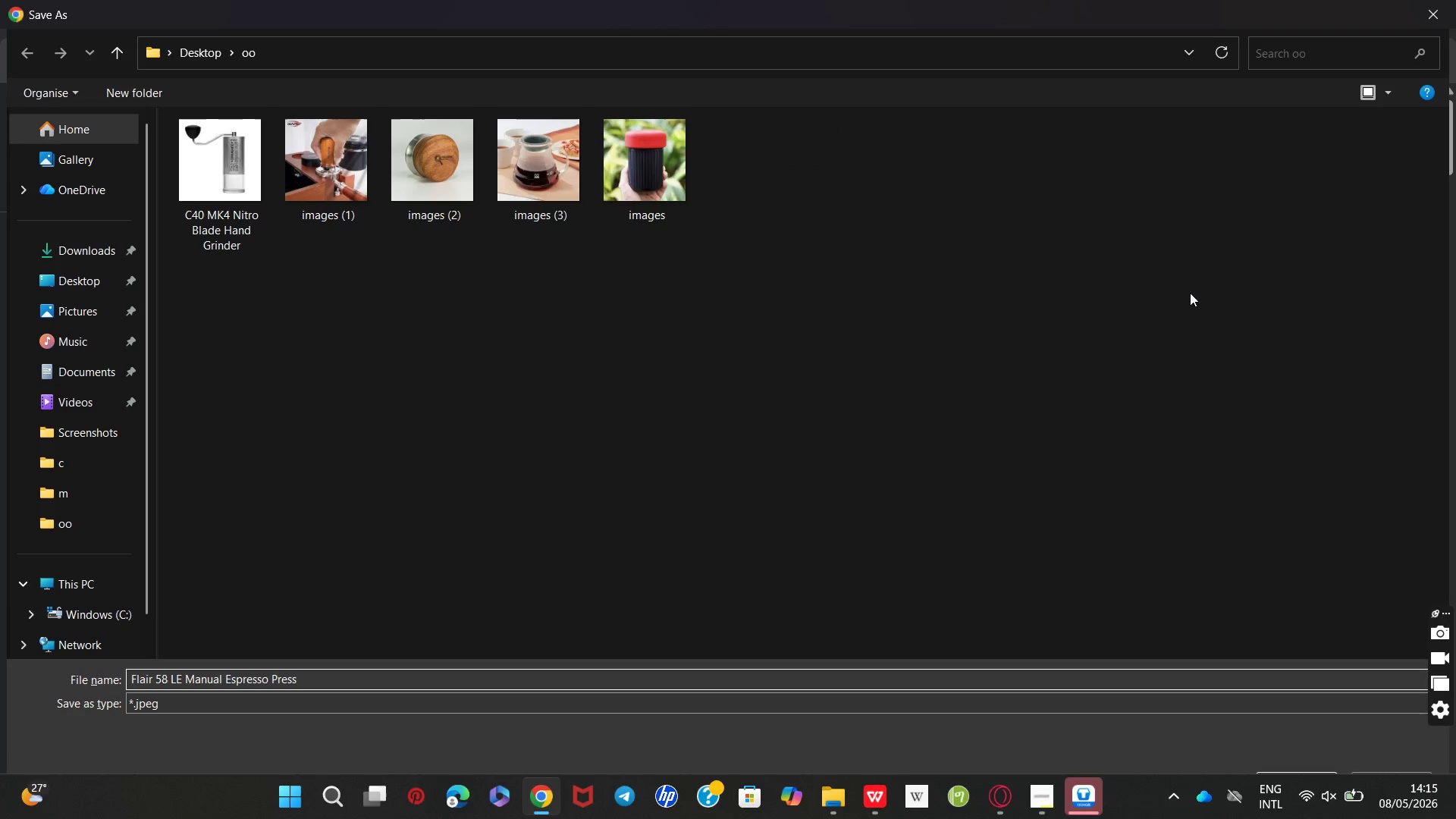 
key(Enter)
 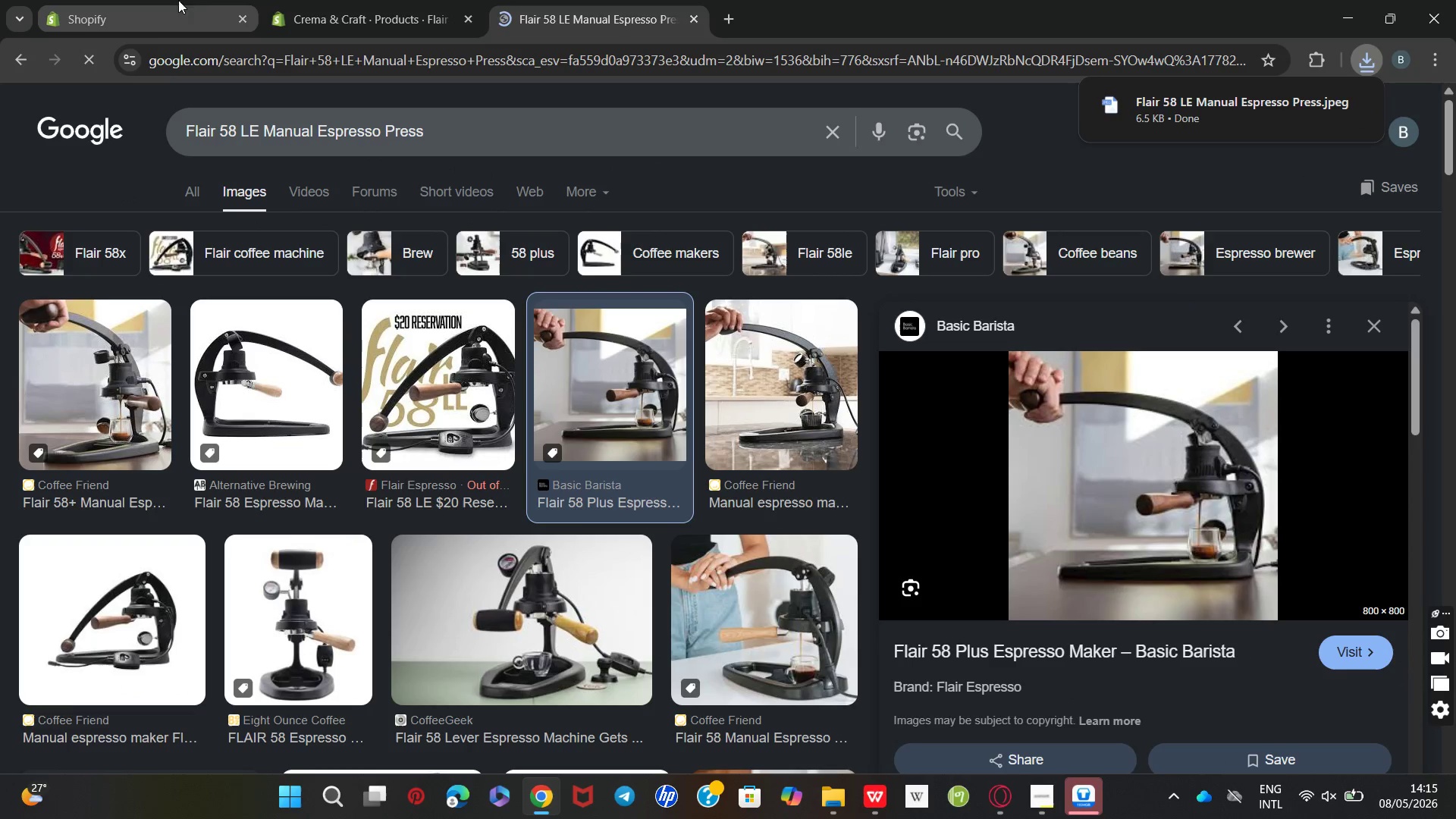 
left_click([361, 27])
 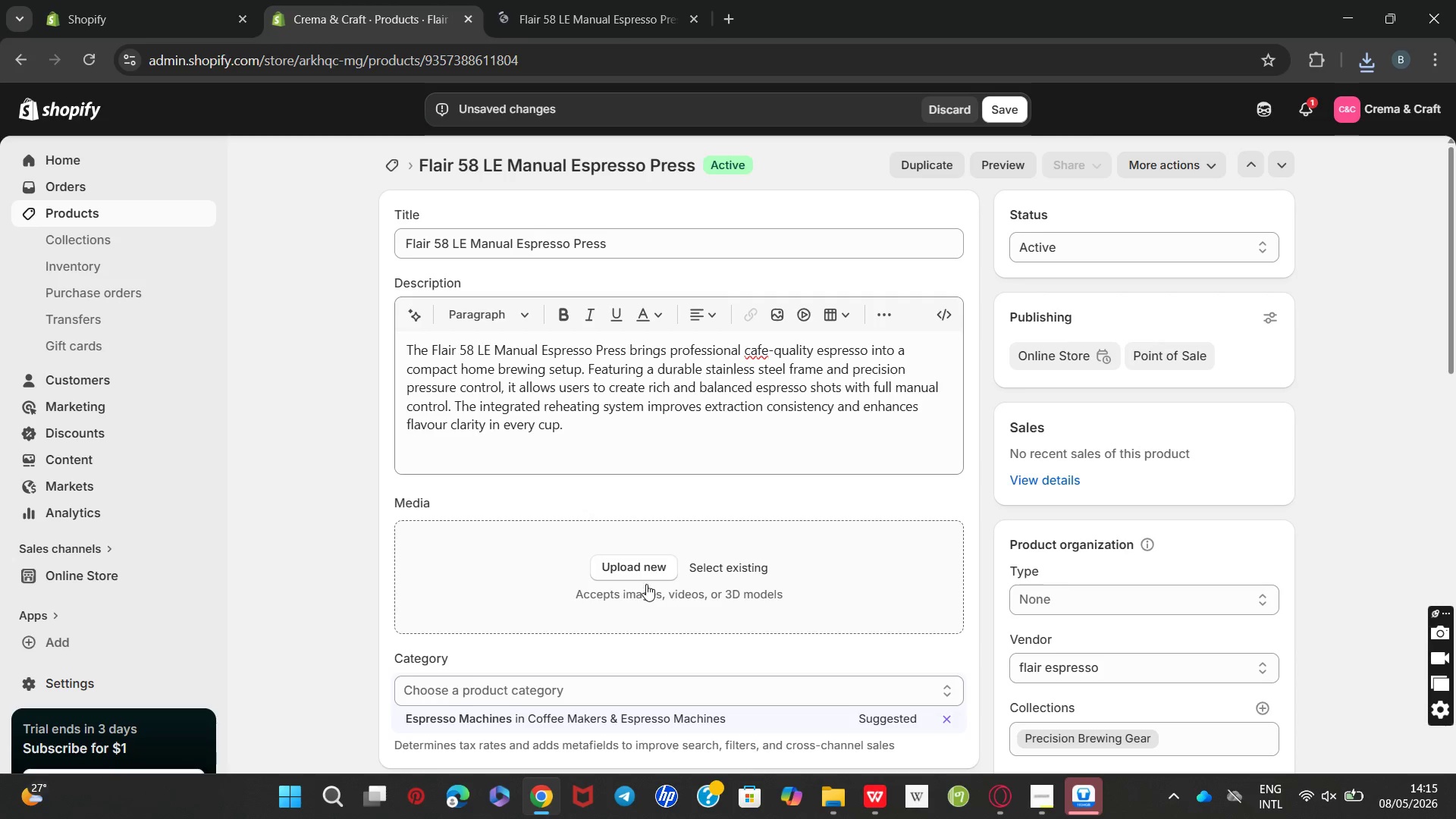 
left_click([642, 567])
 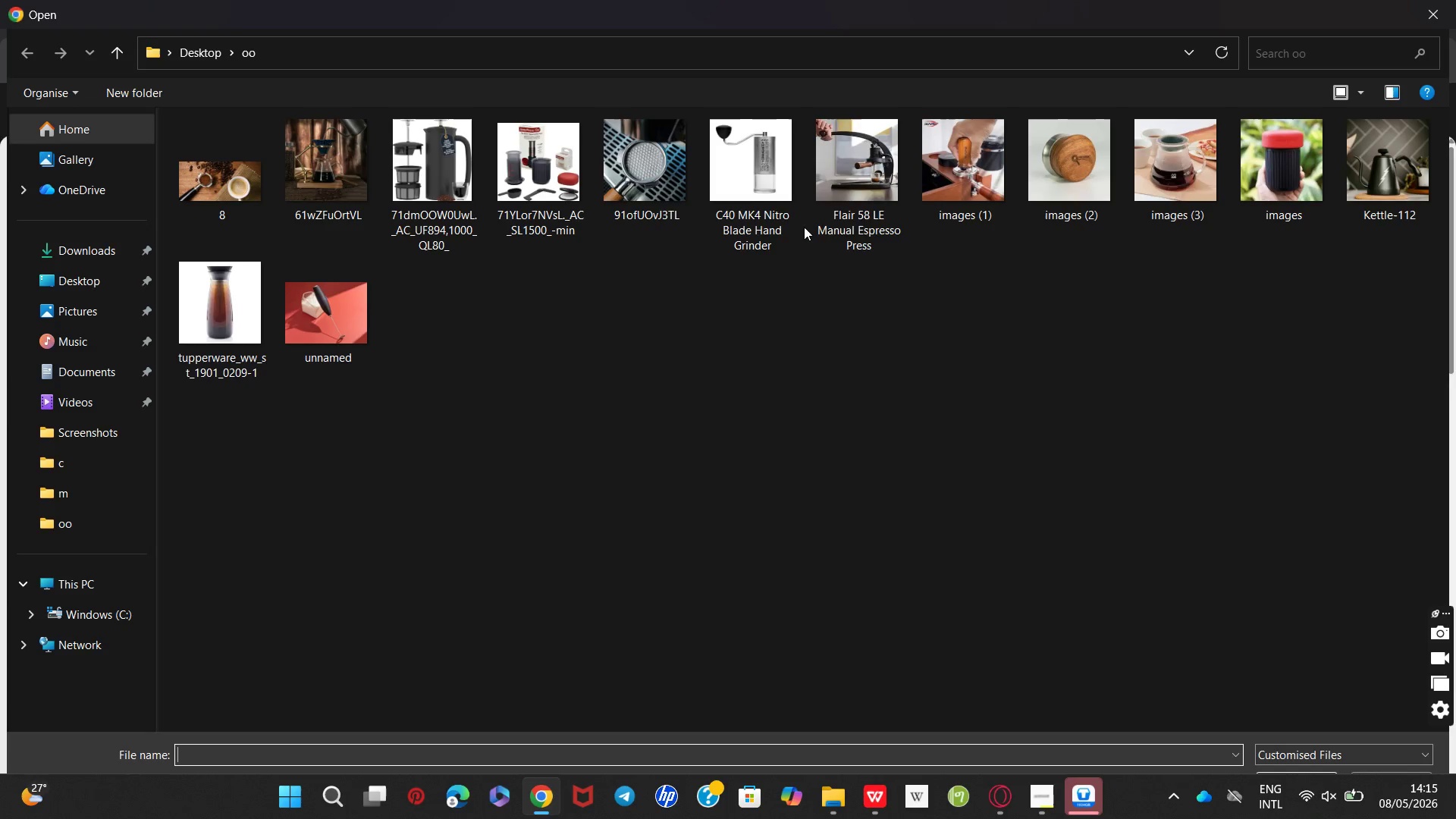 
wait(7.49)
 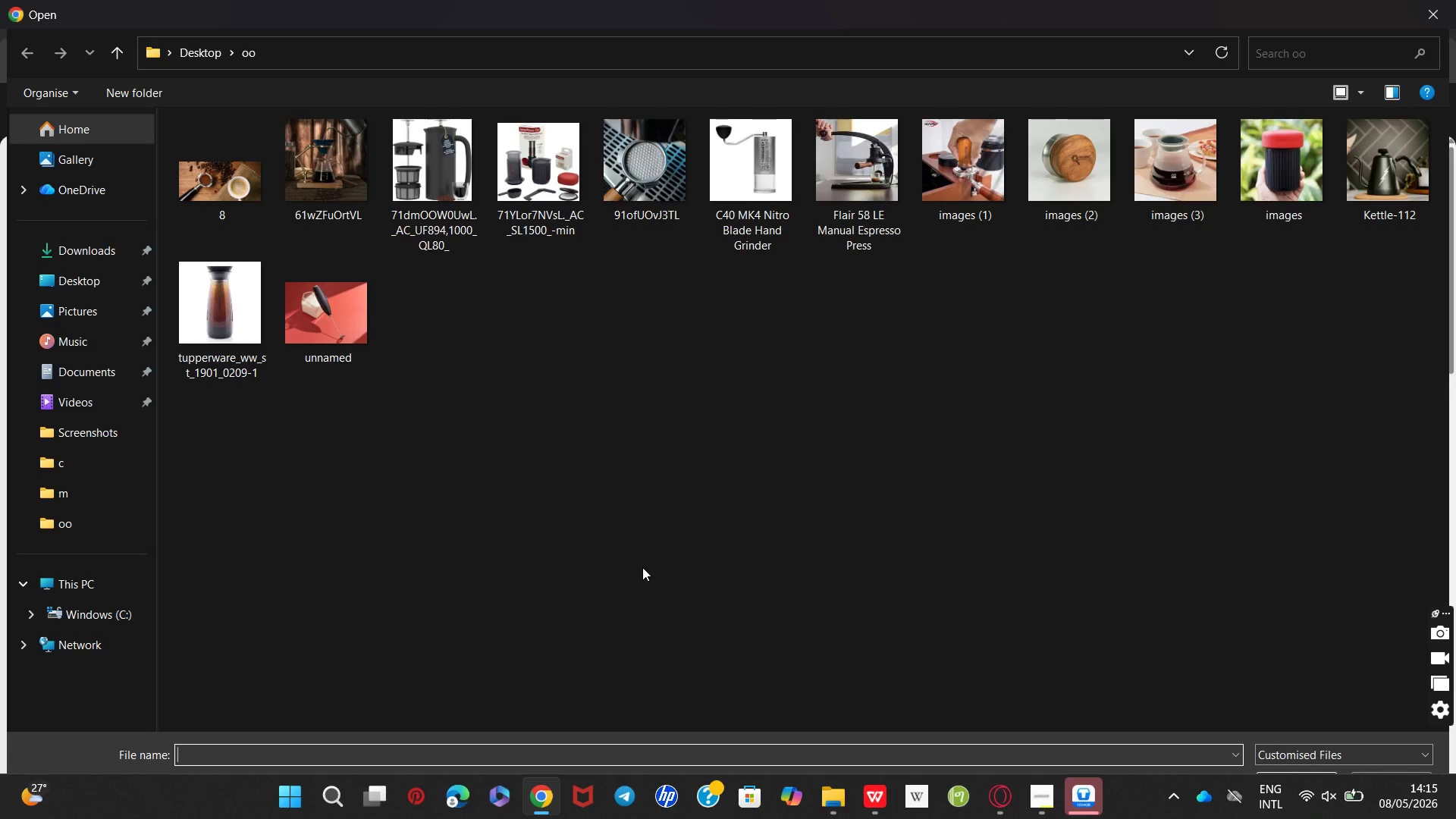 
double_click([848, 210])
 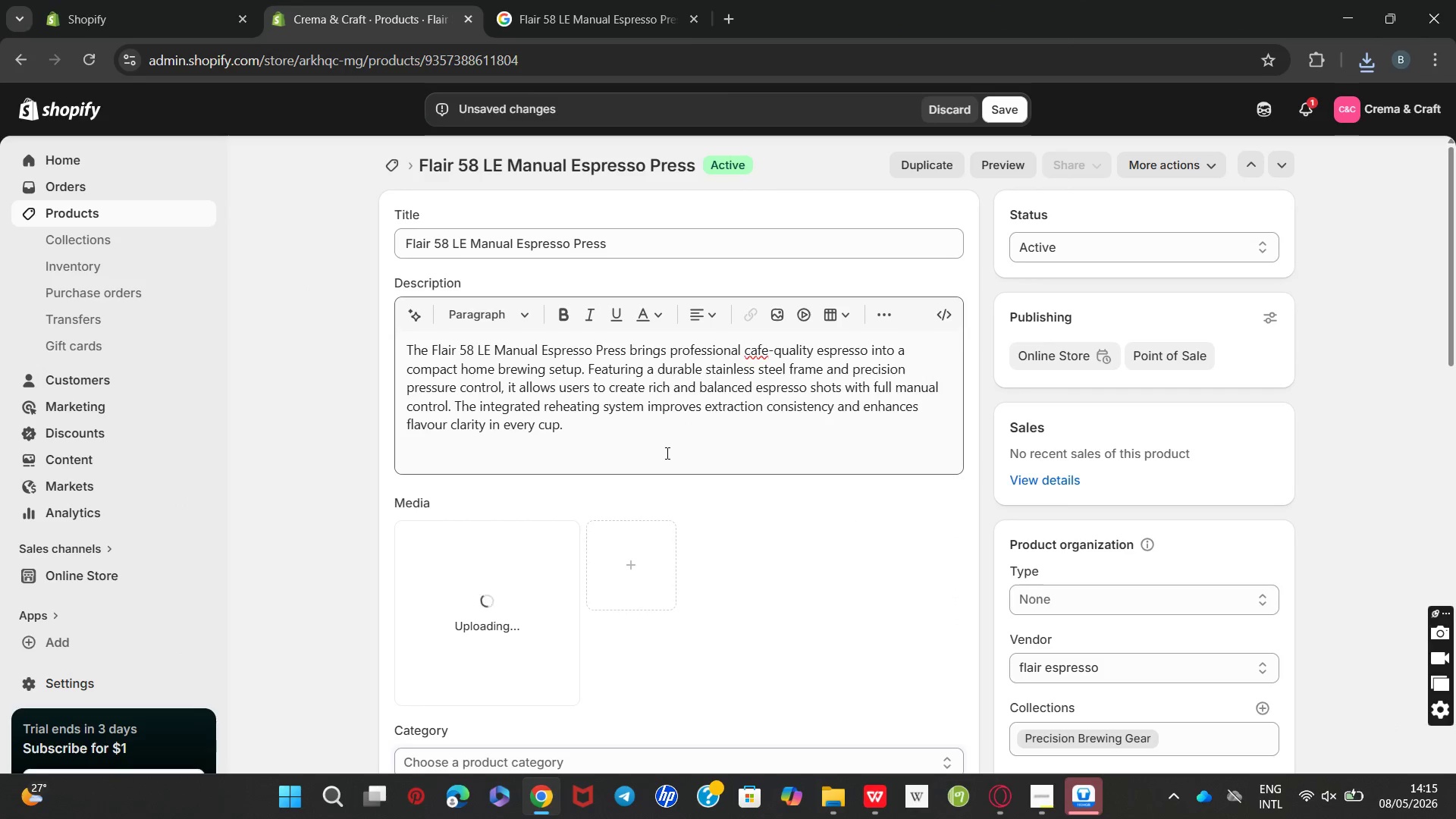 
wait(9.58)
 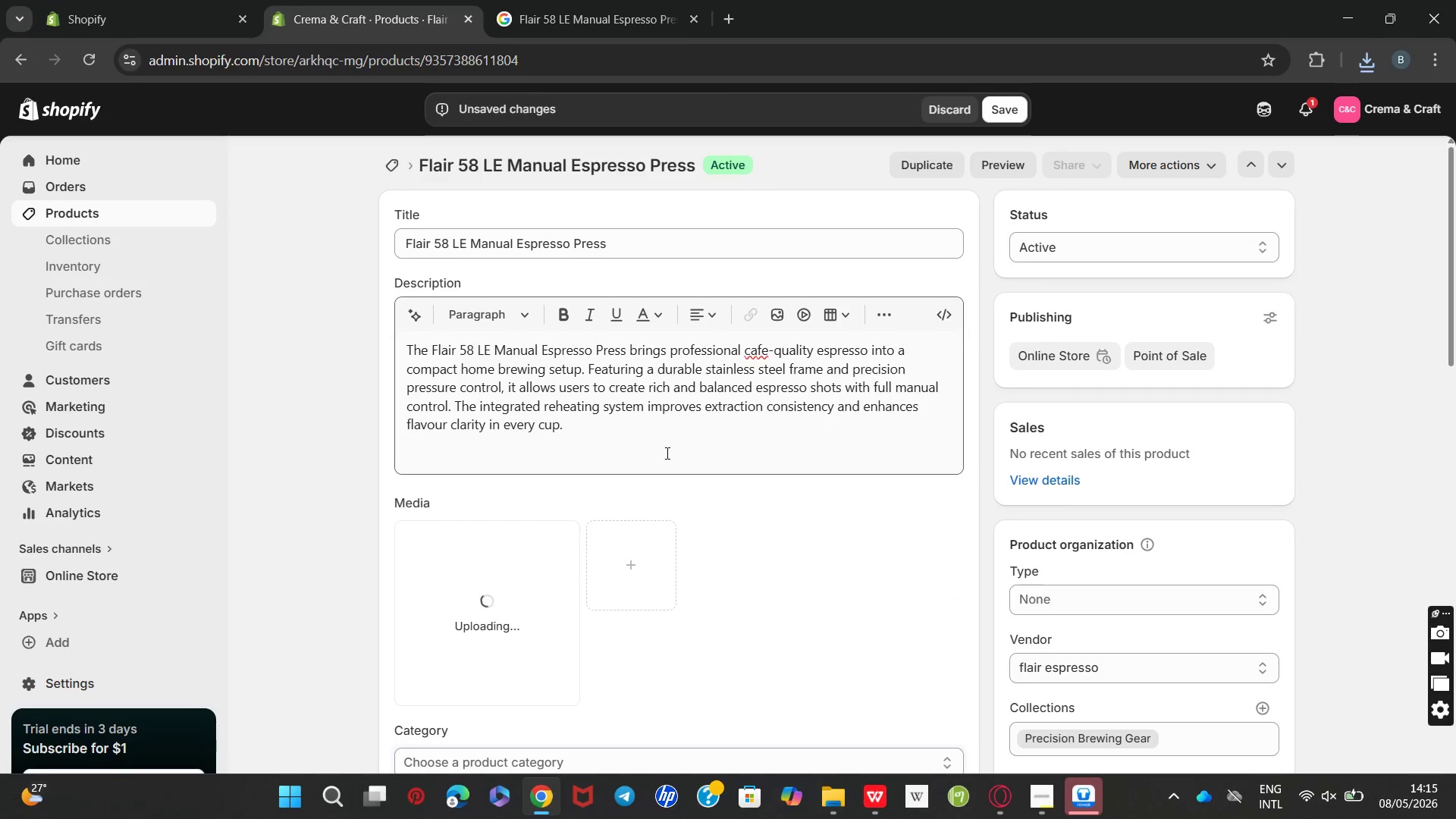 
left_click([397, 657])
 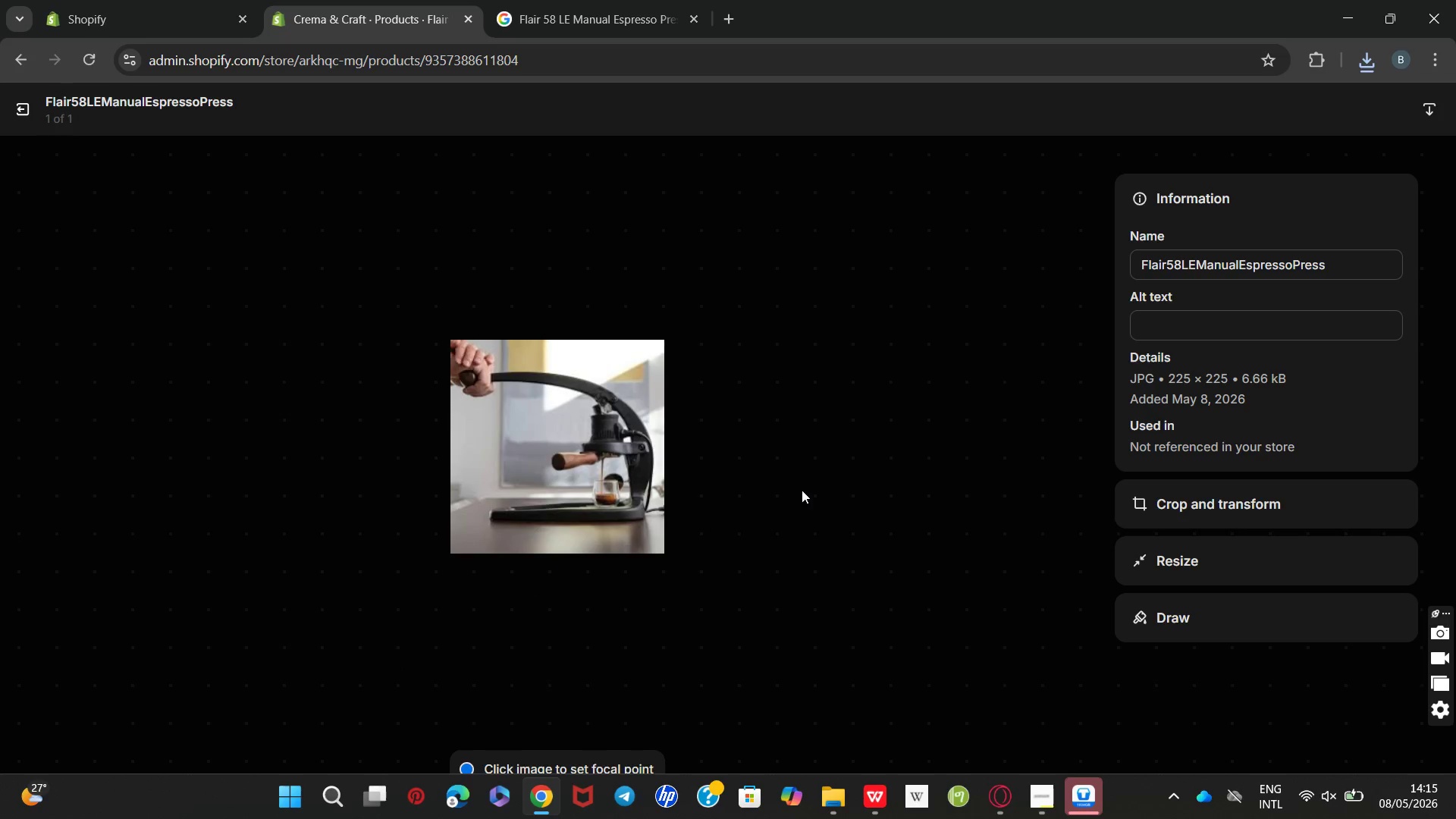 
wait(7.16)
 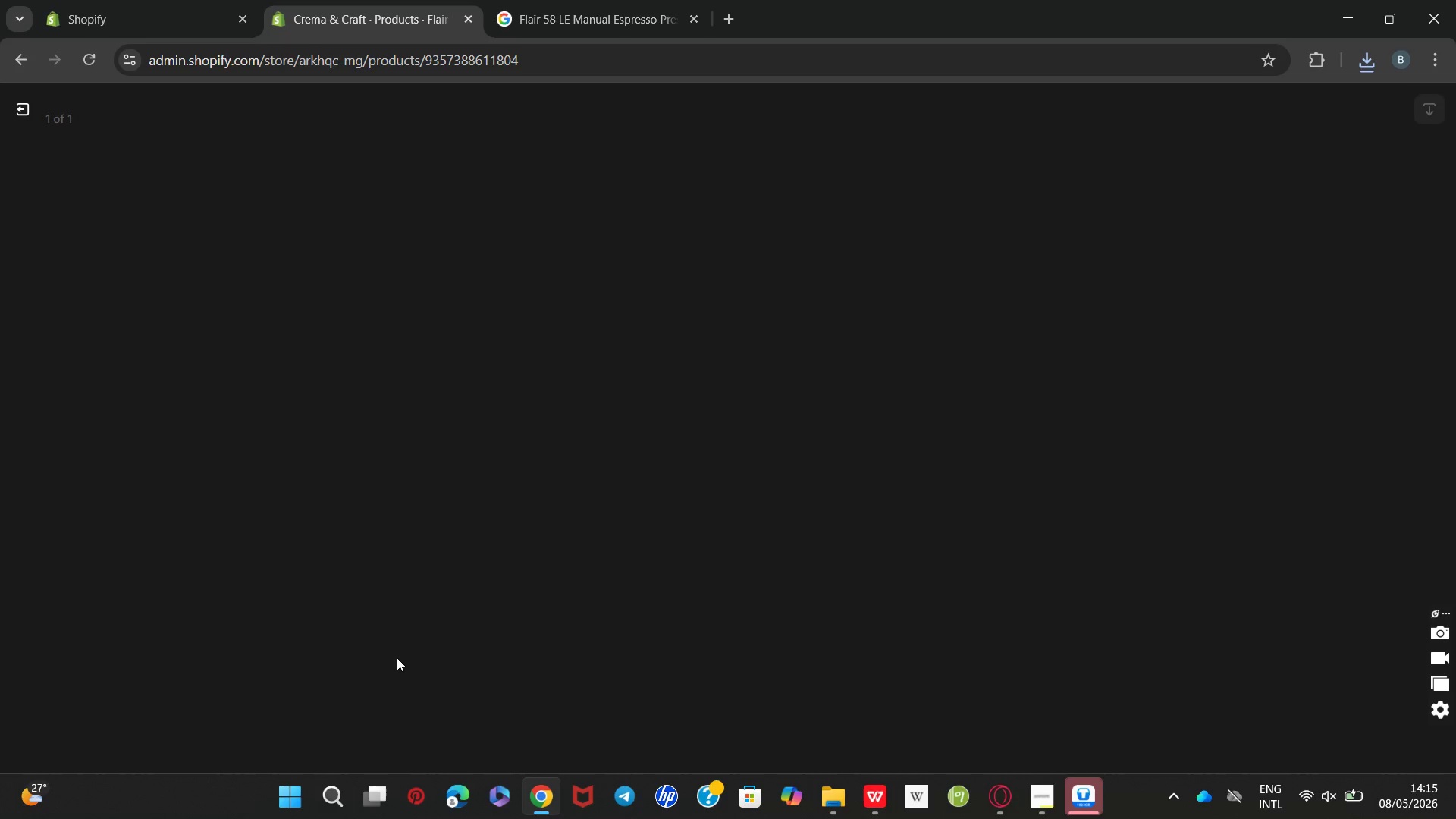 
left_click([1189, 325])
 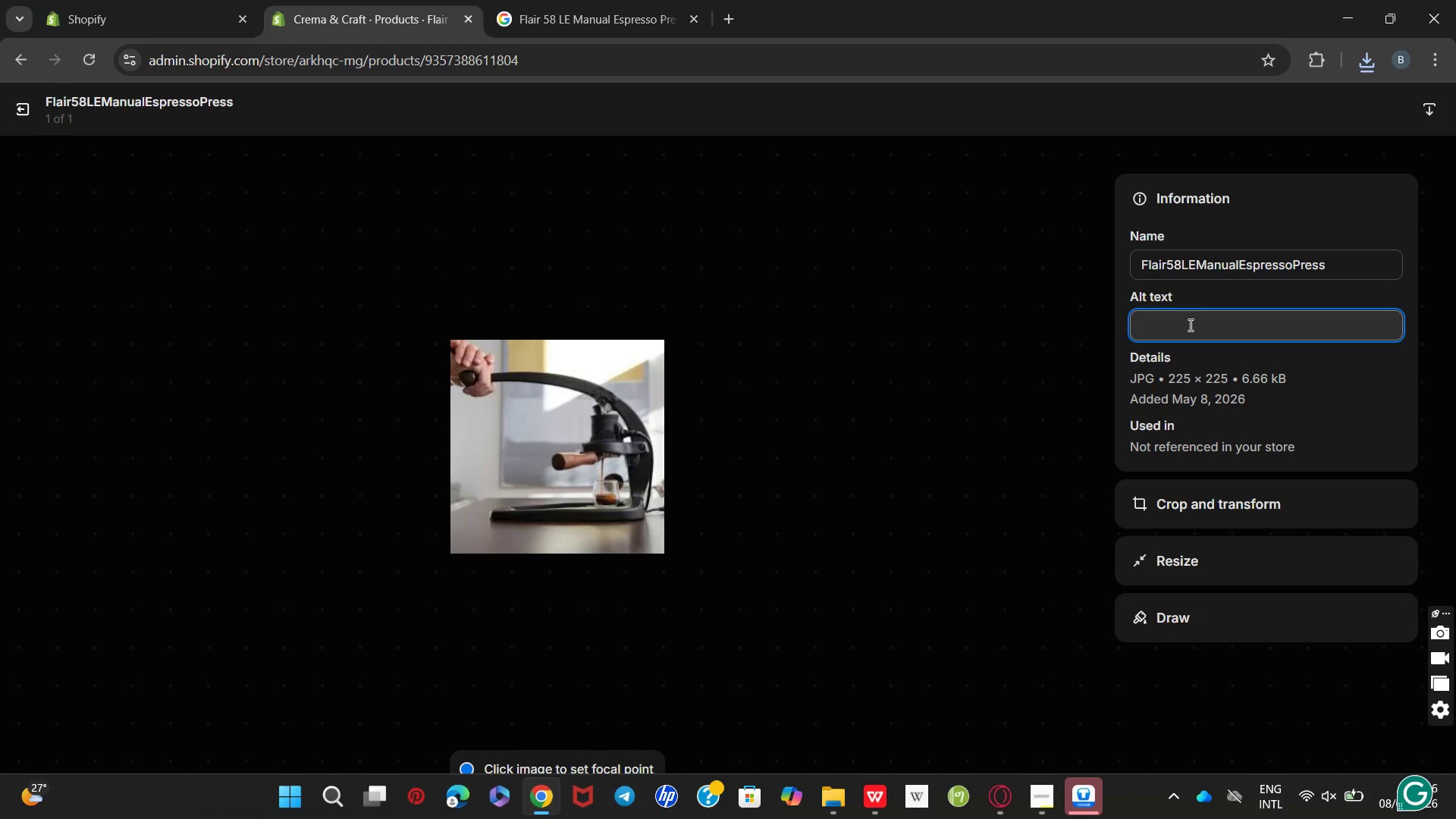 
wait(5.19)
 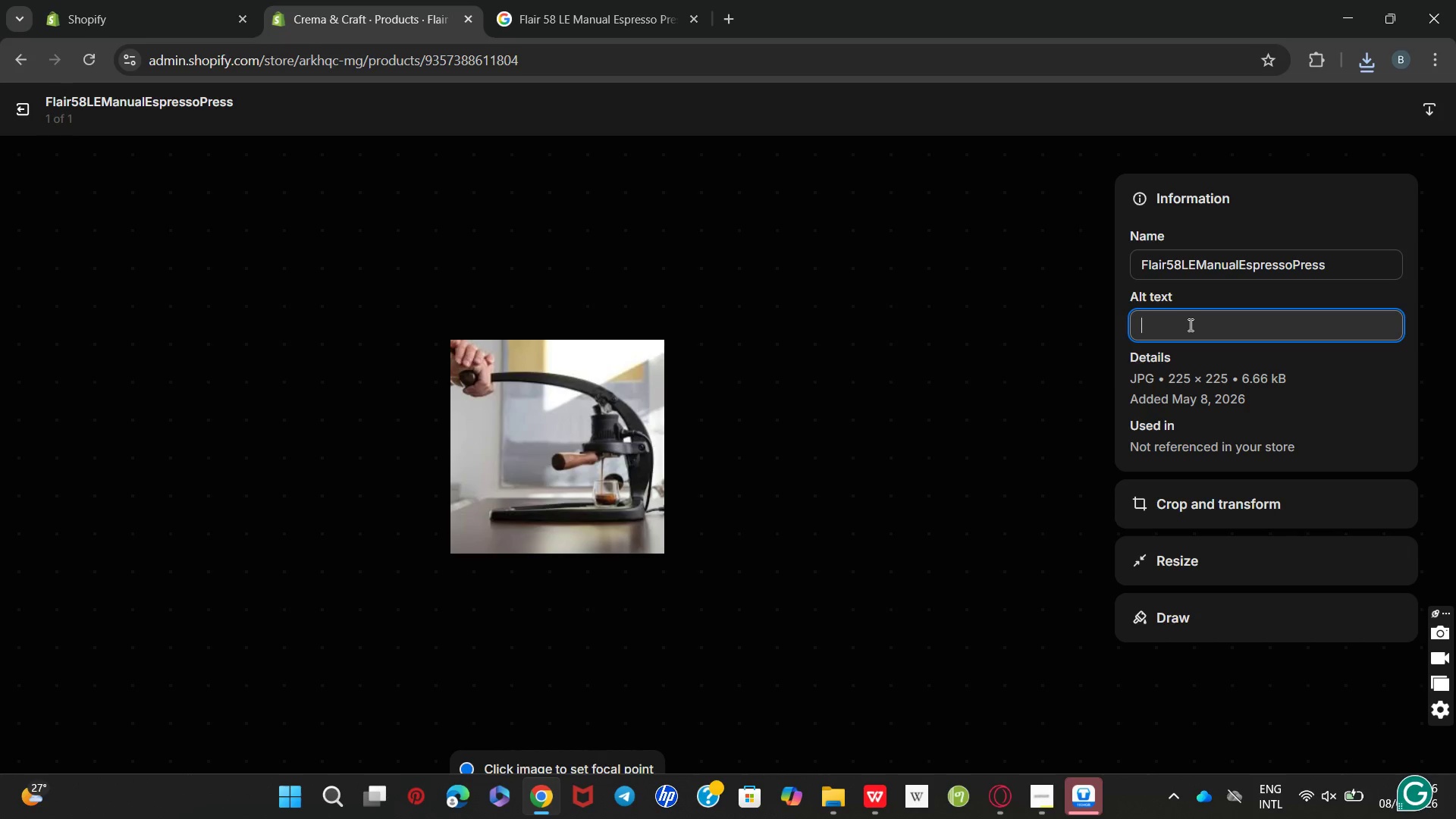 
key(Control+V)
 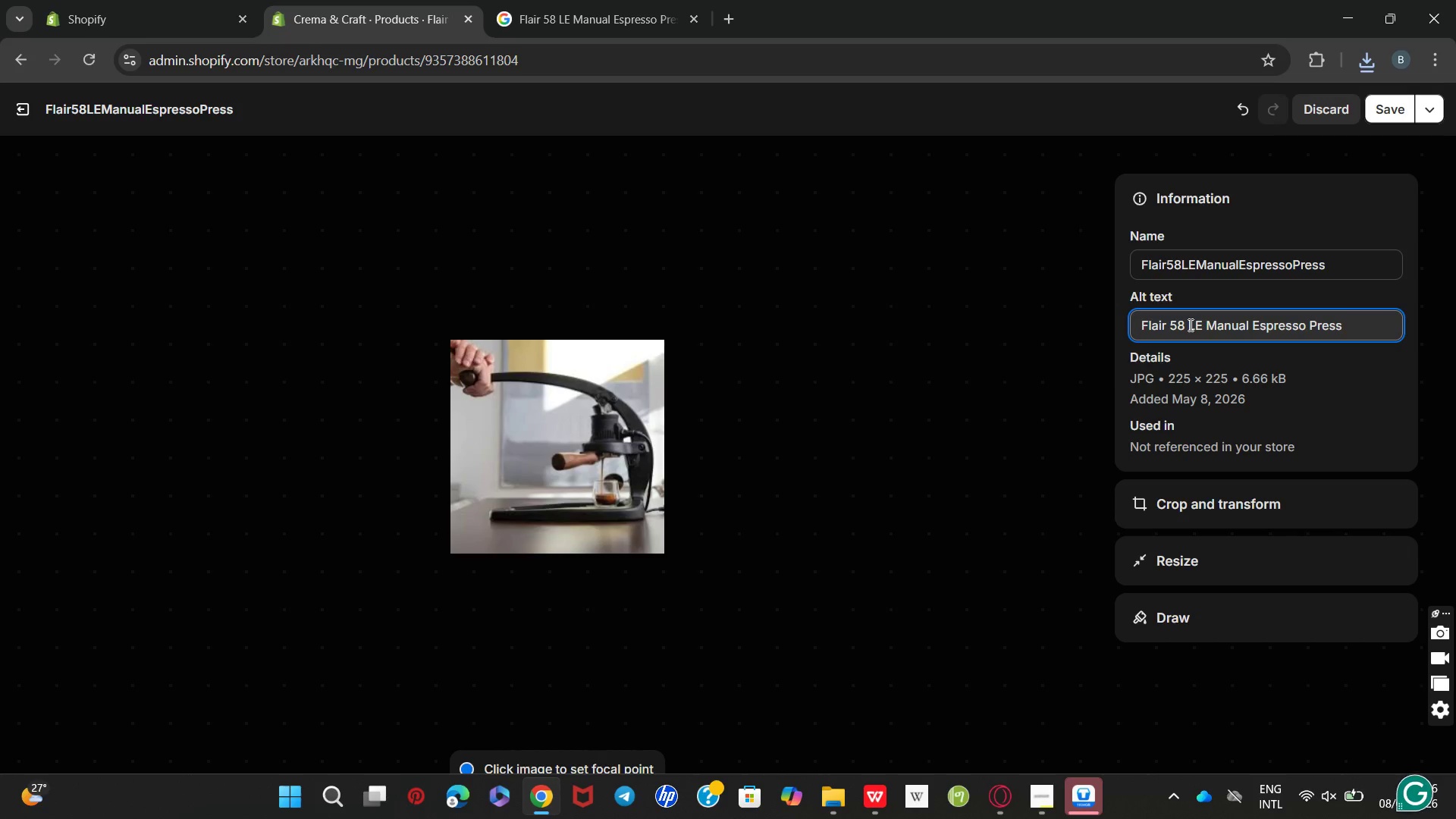 
key(Control+Space)
 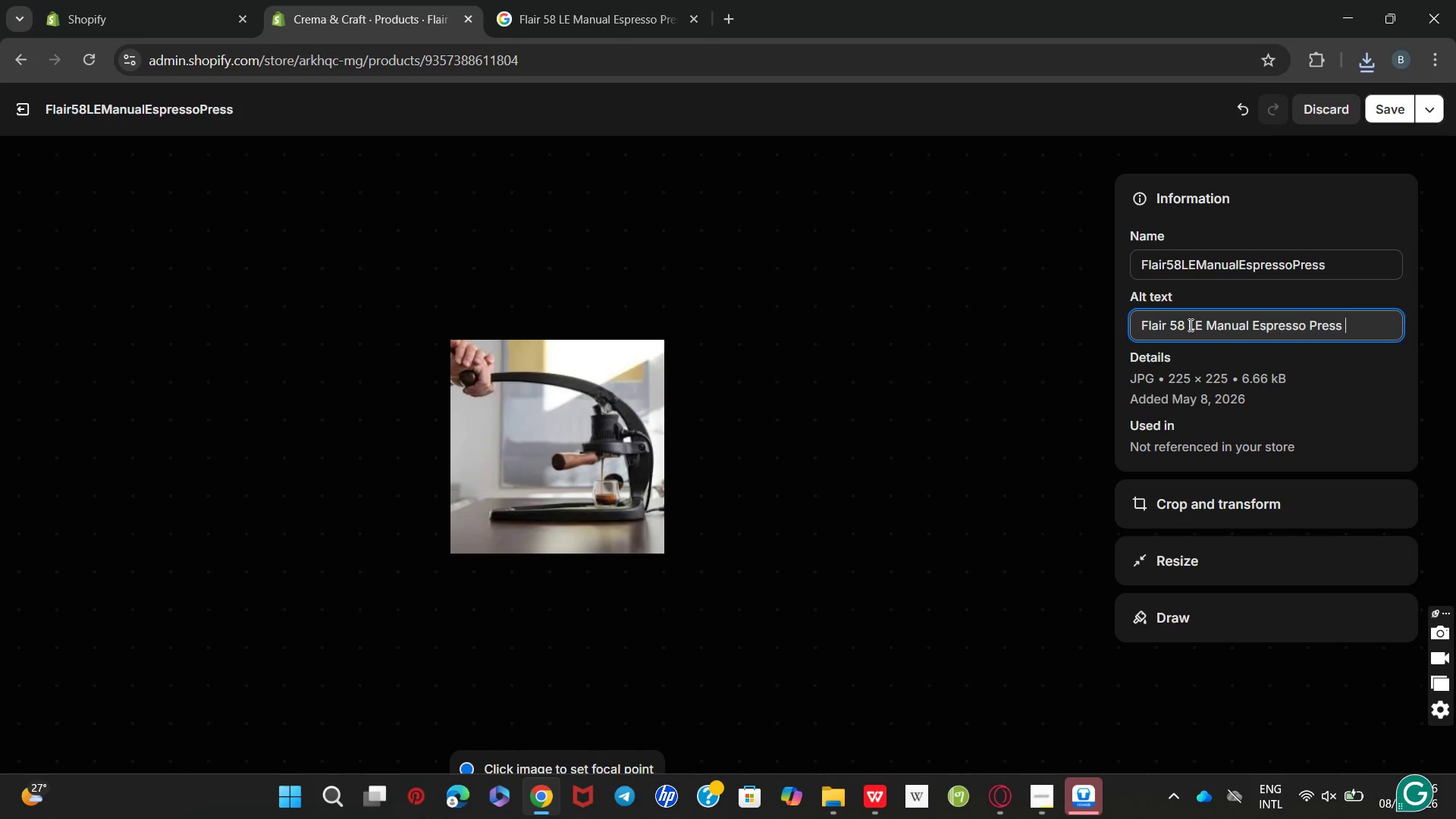 
key(Control+W)
 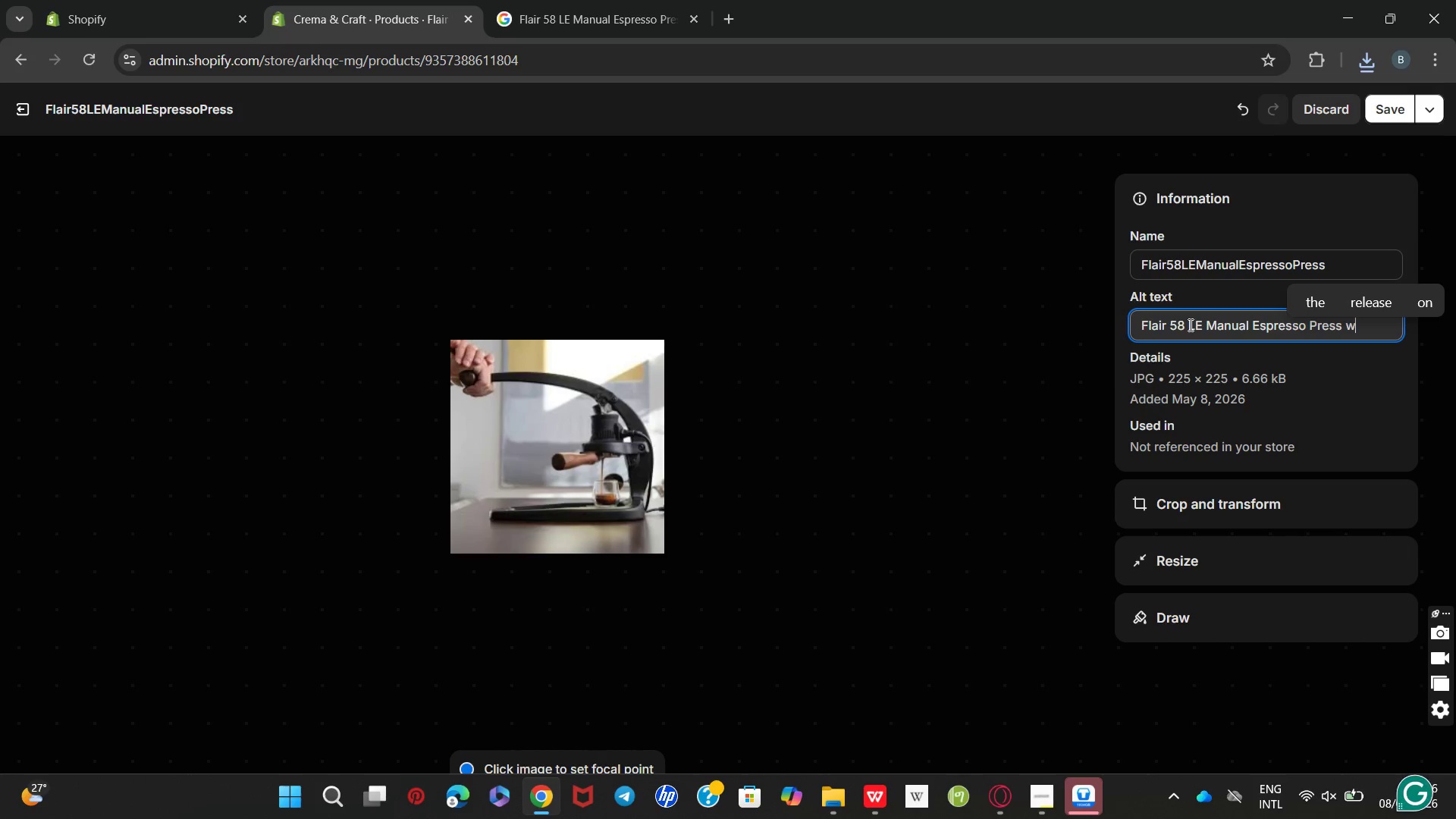 
key(Control+I)
 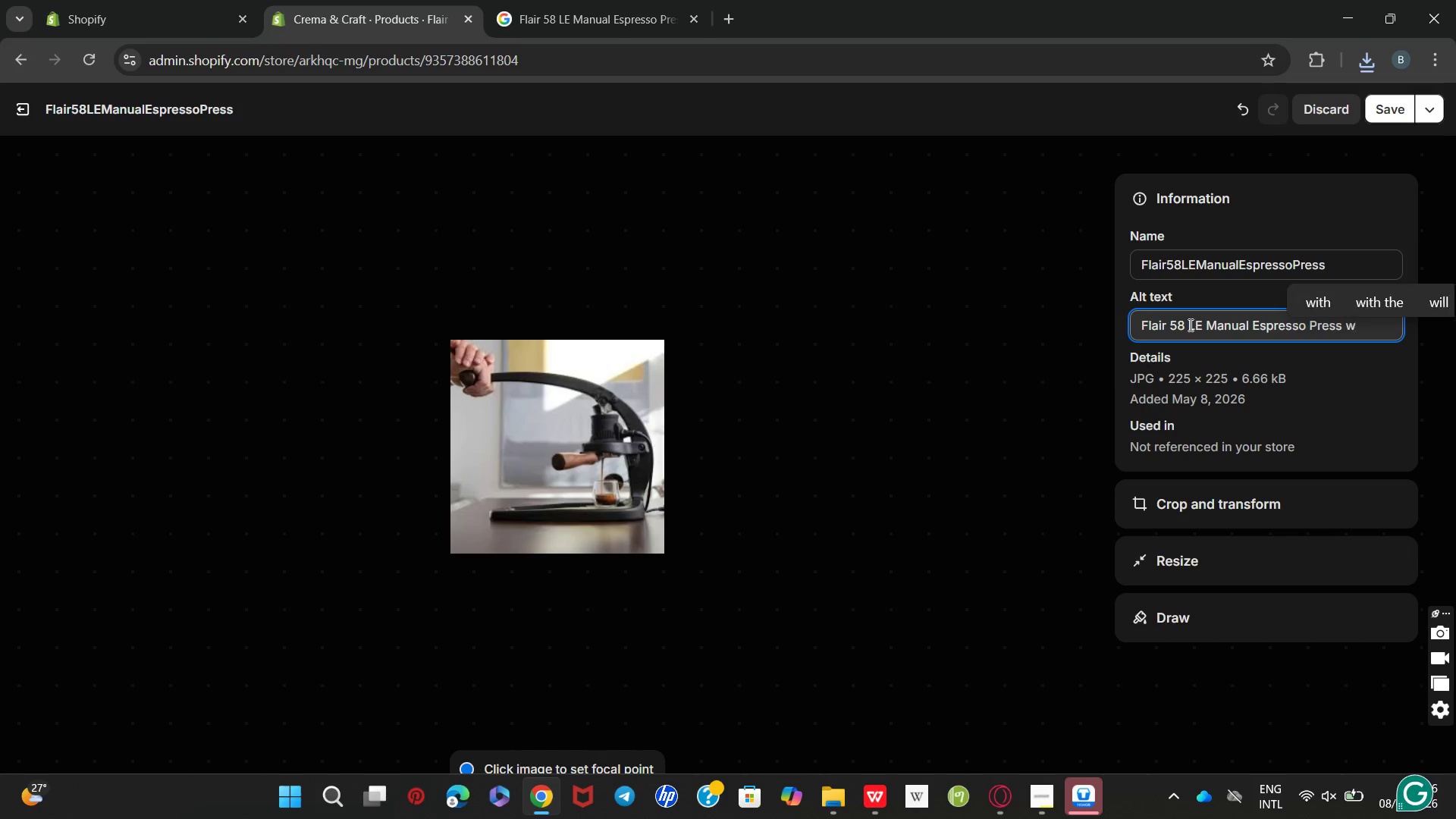 
key(Control+T)
 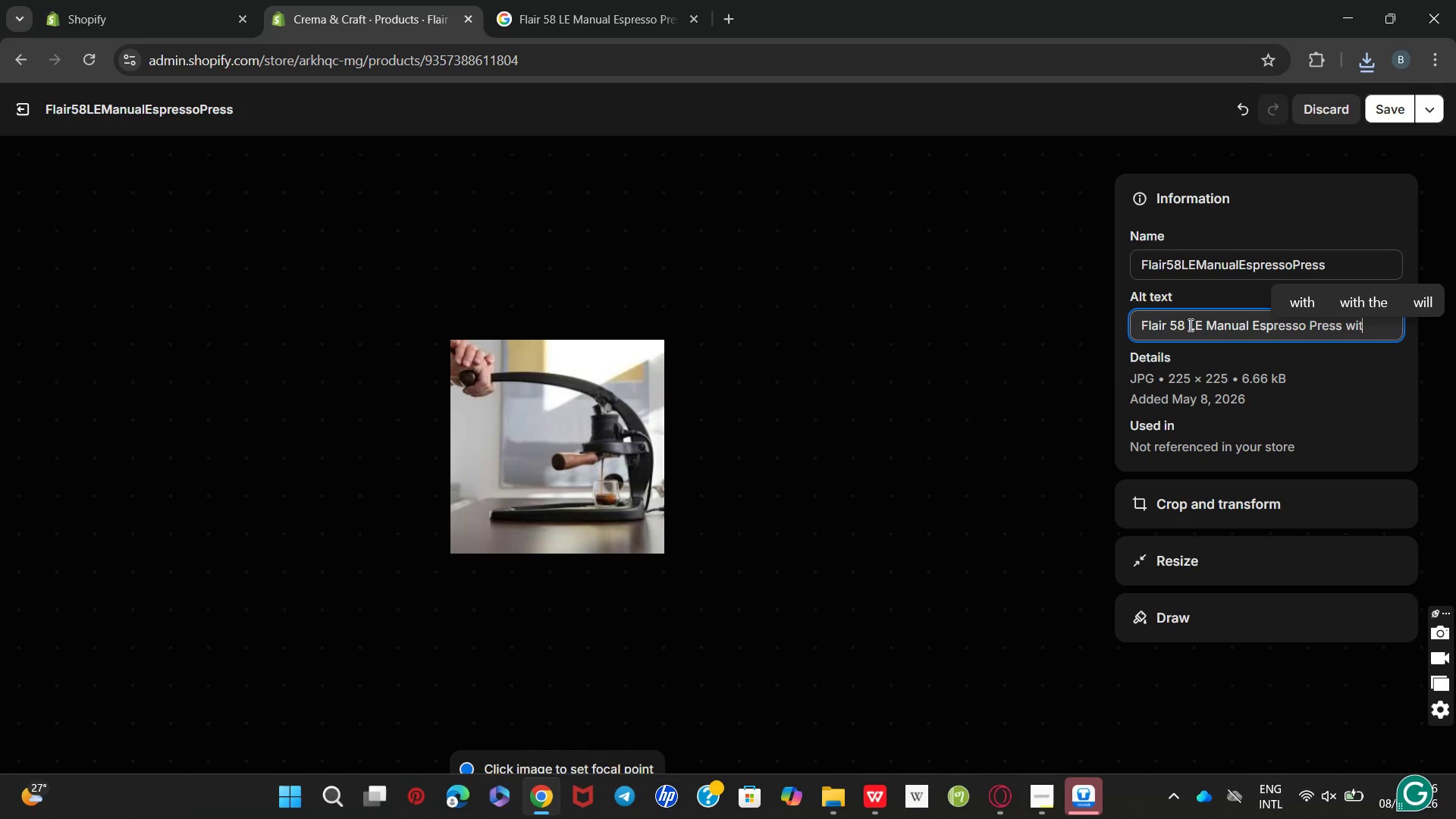 
key(Control+H)
 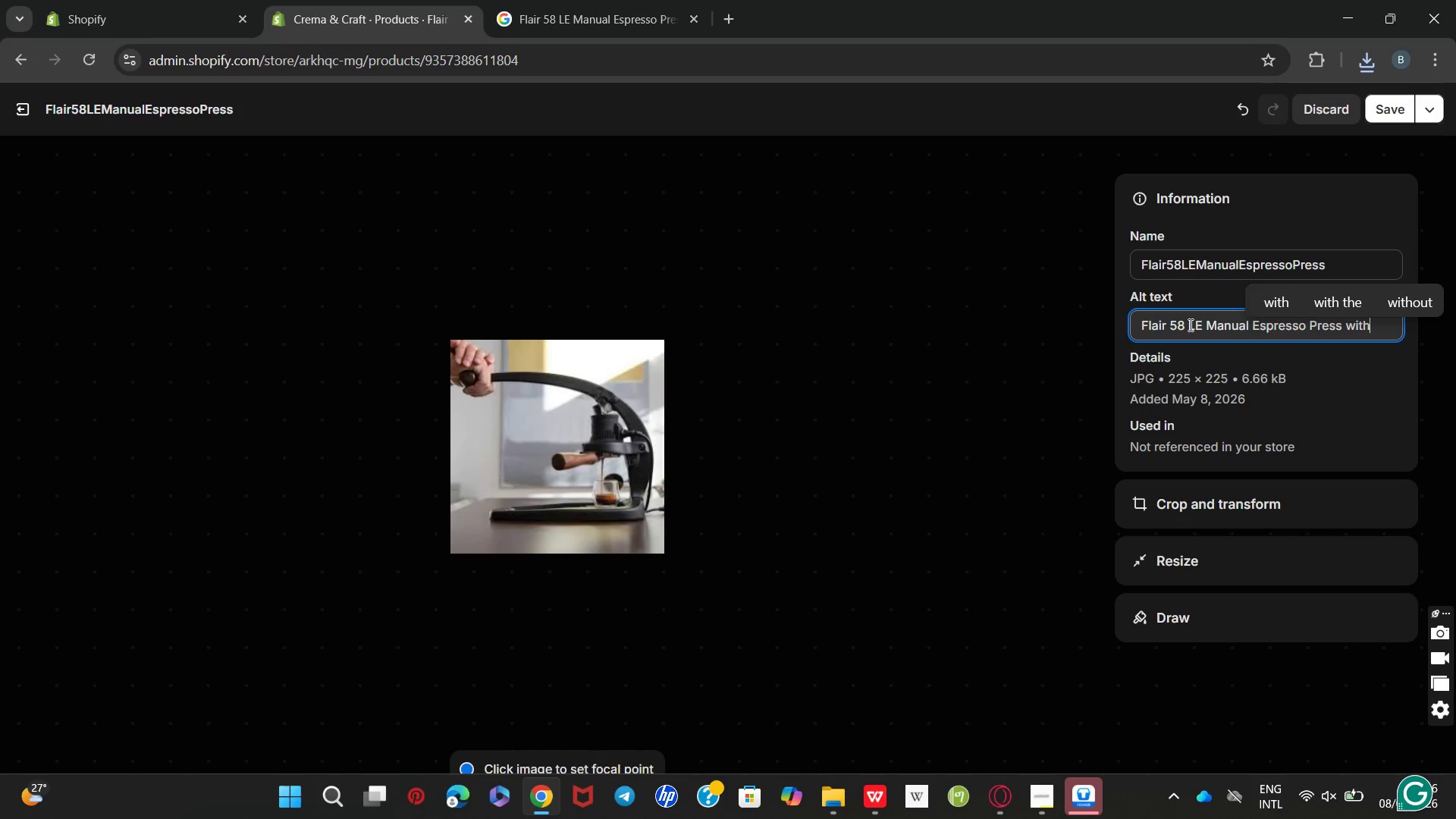 
key(Control+Space)
 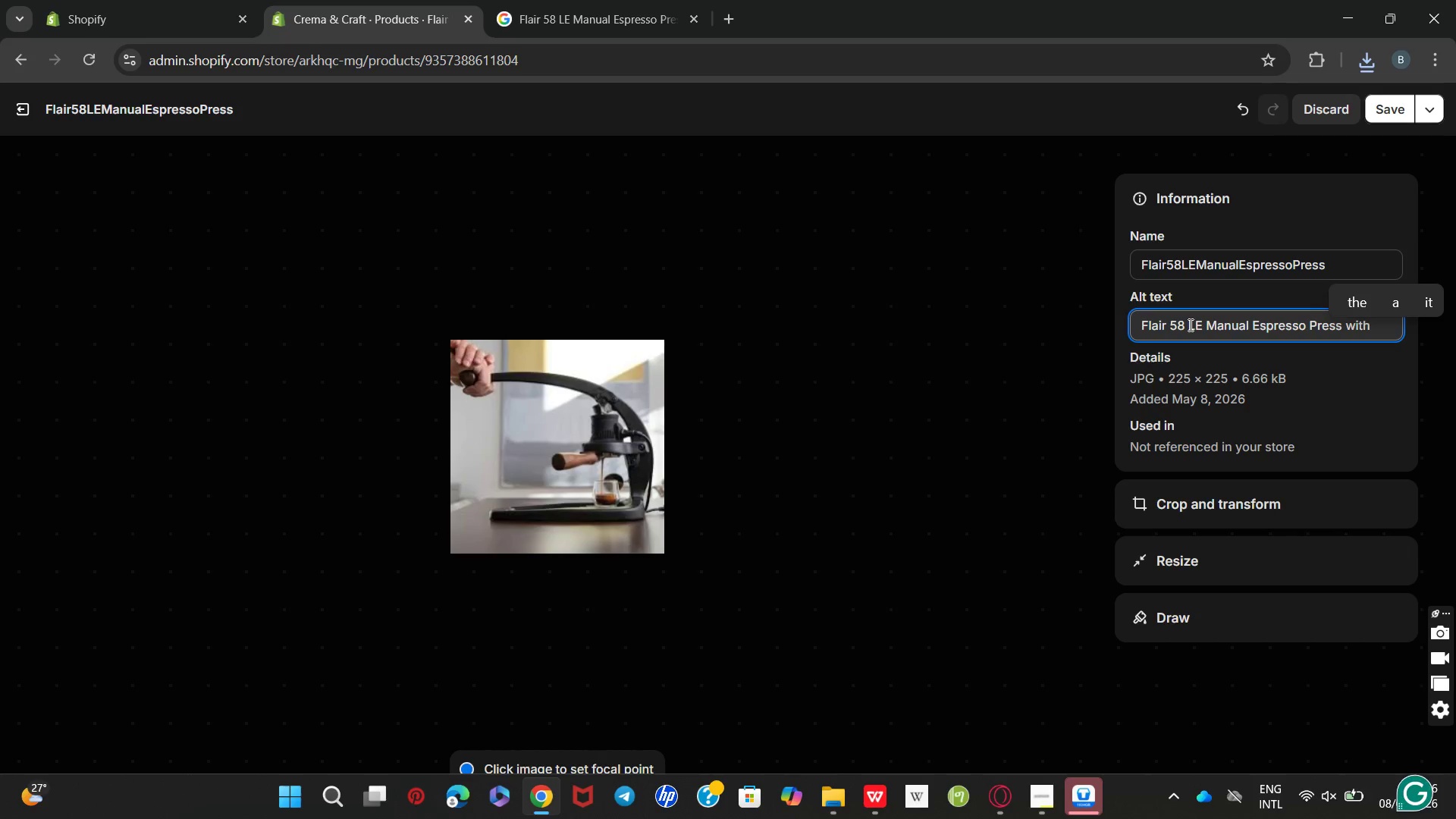 
key(Control+P)
 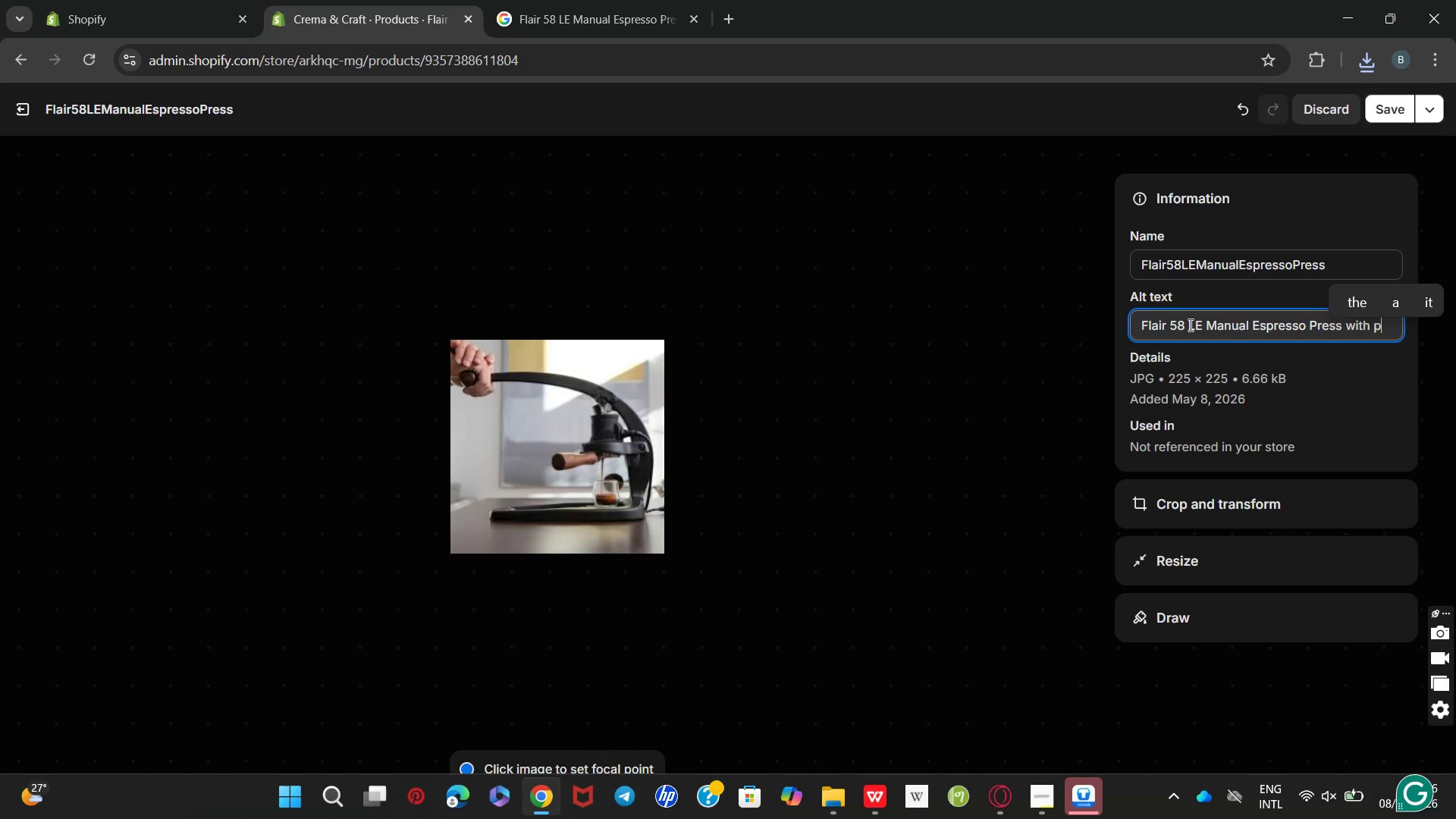 
key(Control+R)
 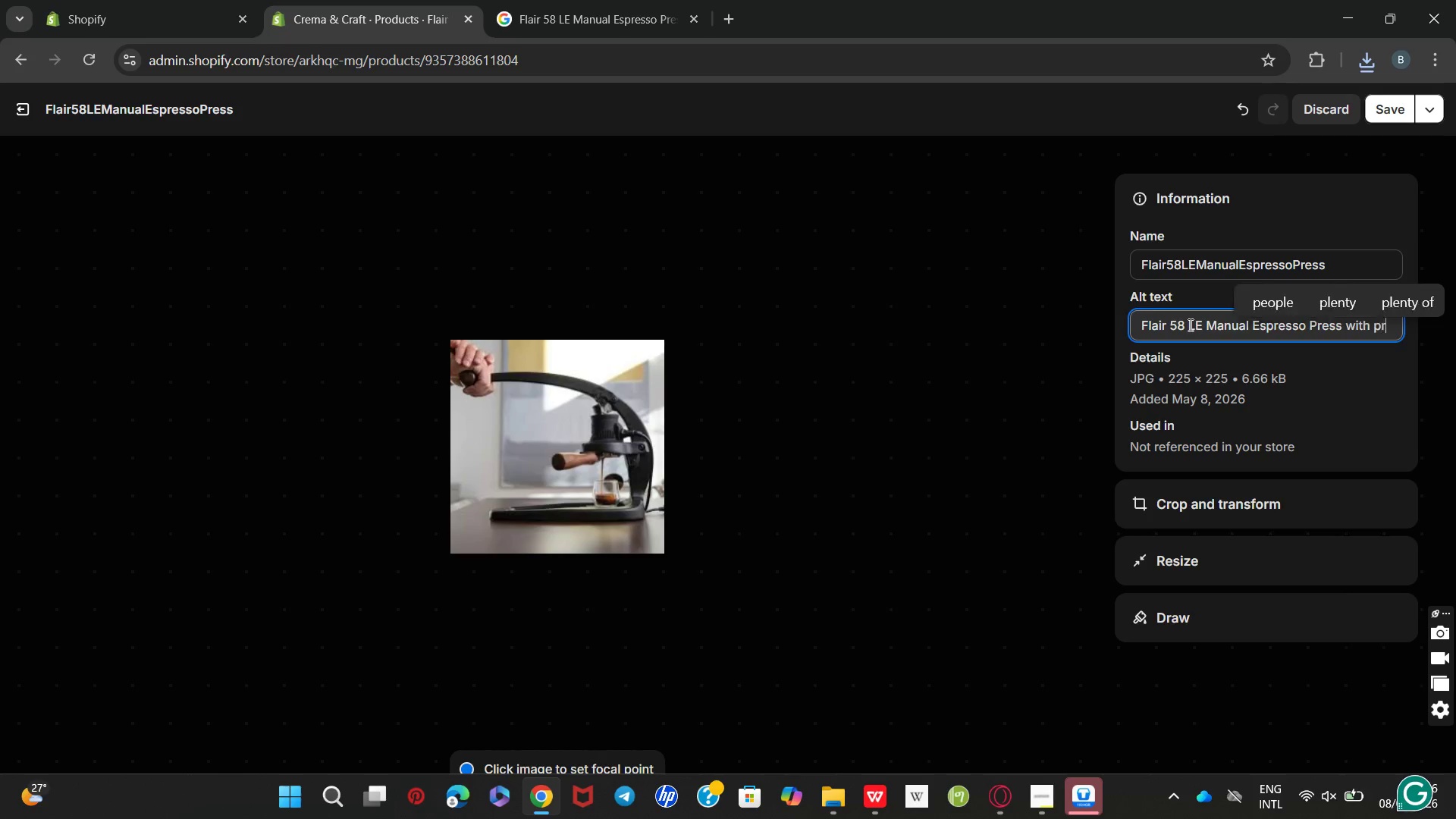 
key(Control+O)
 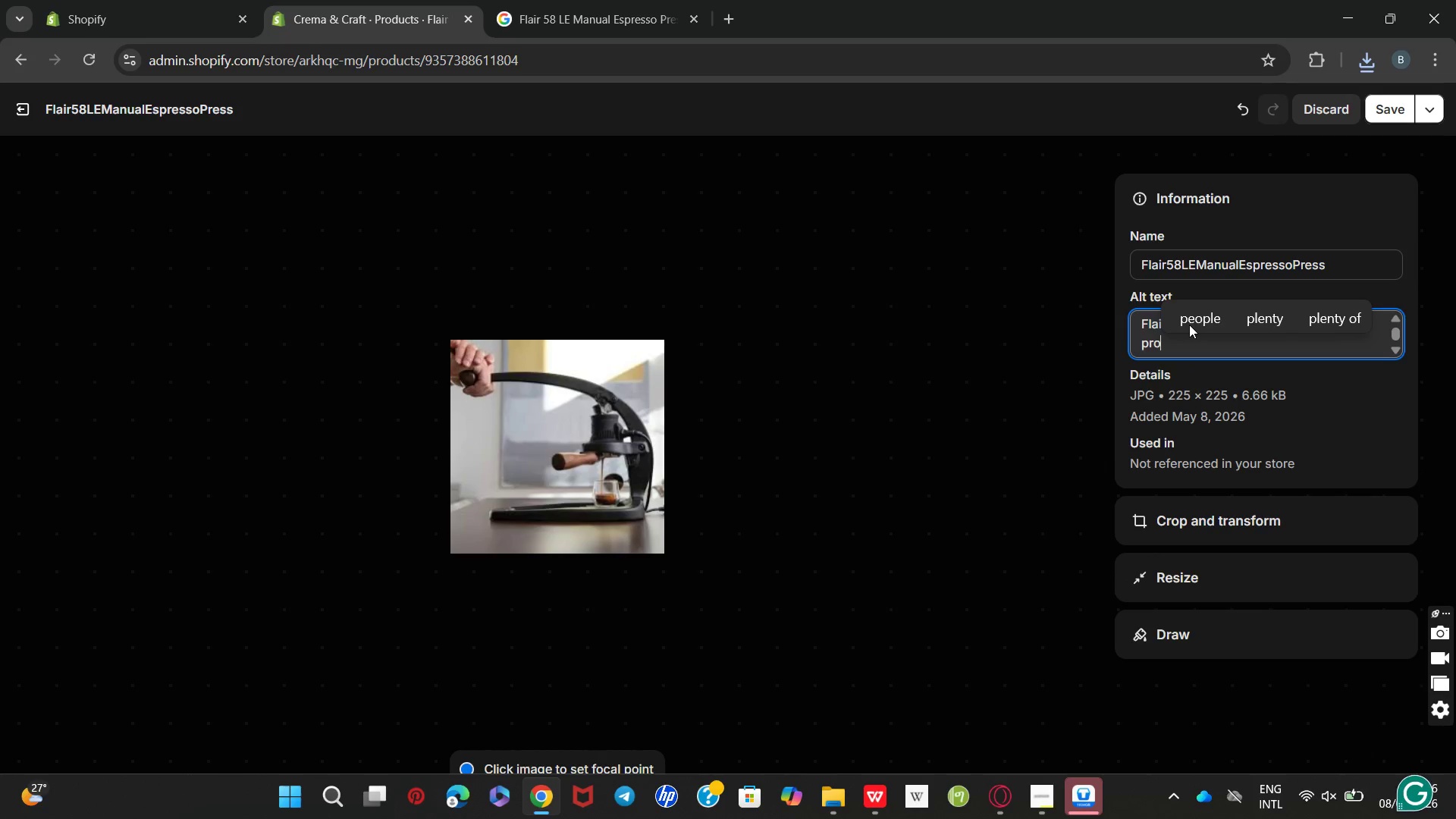 
type(fessional )
 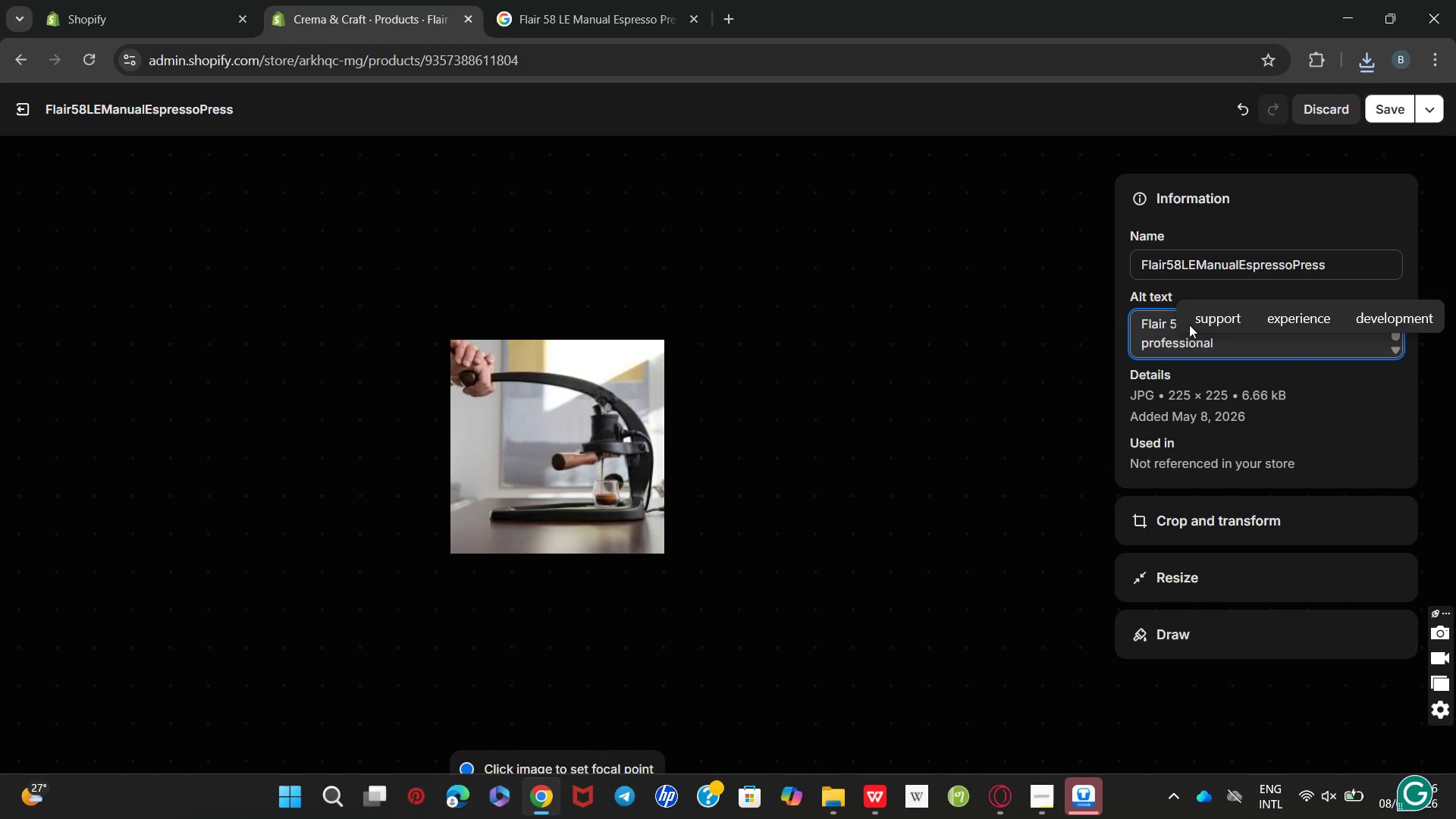 
wait(5.31)
 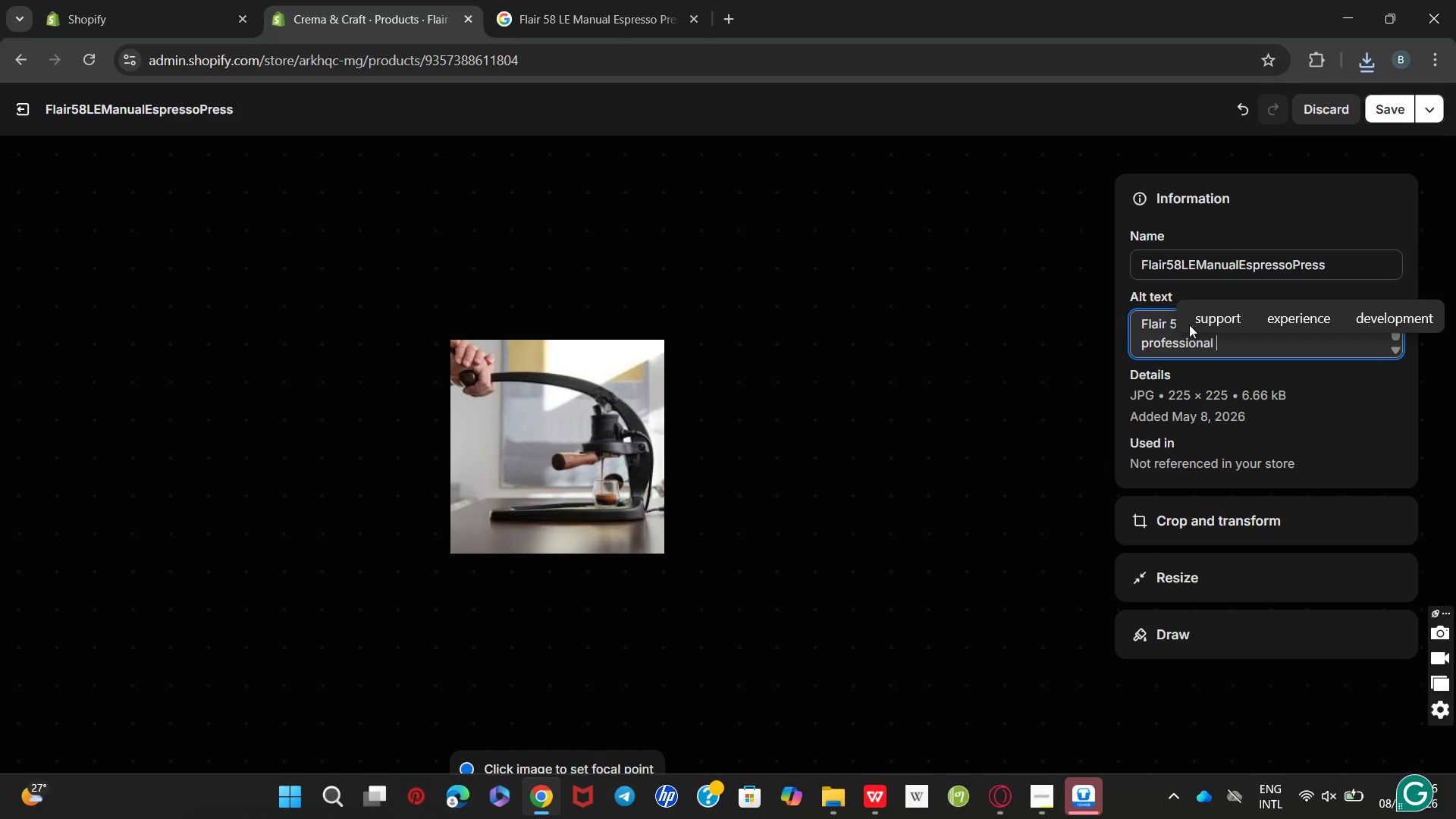 
type(home cofee setup)
 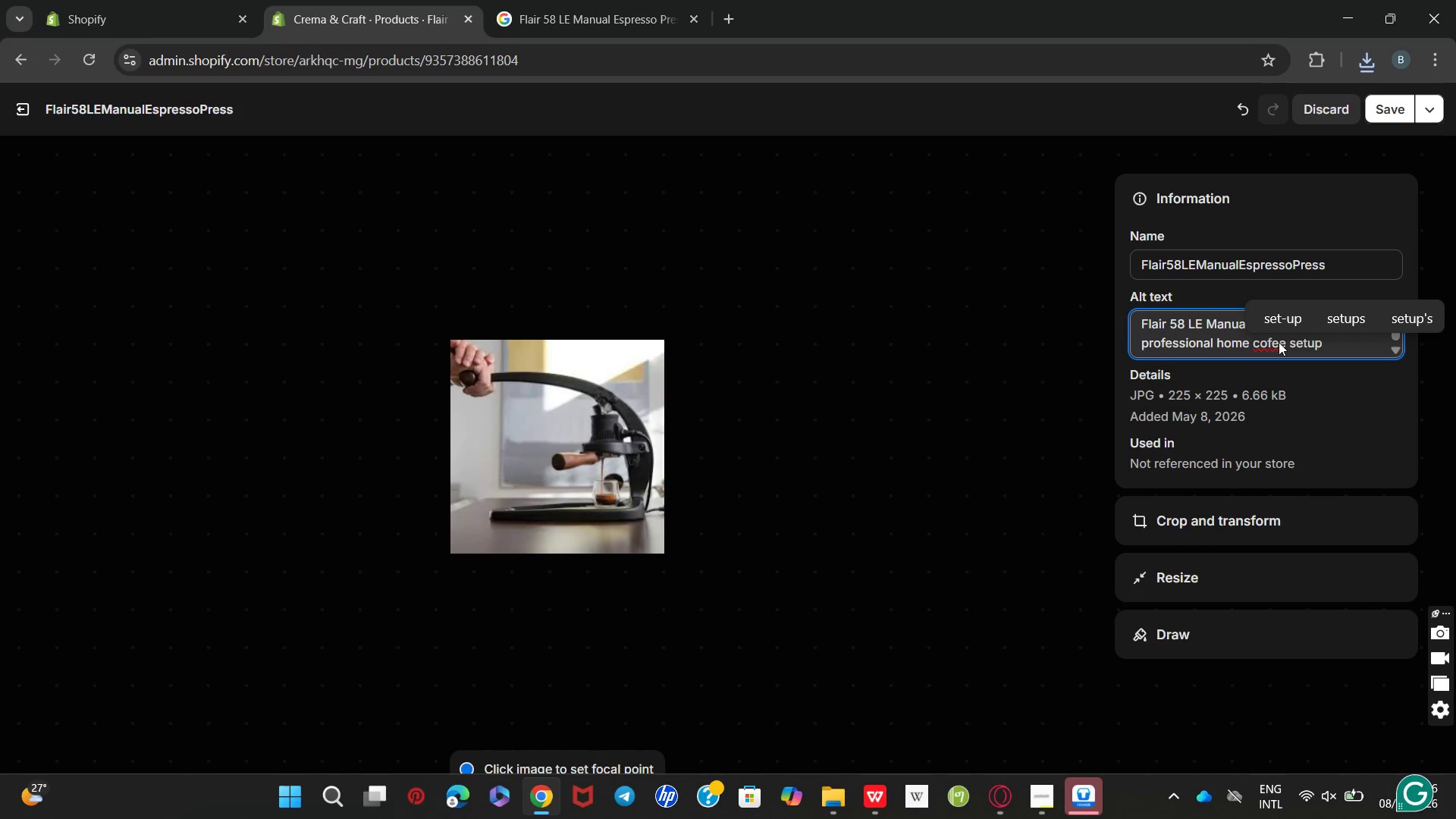 
left_click([1282, 320])
 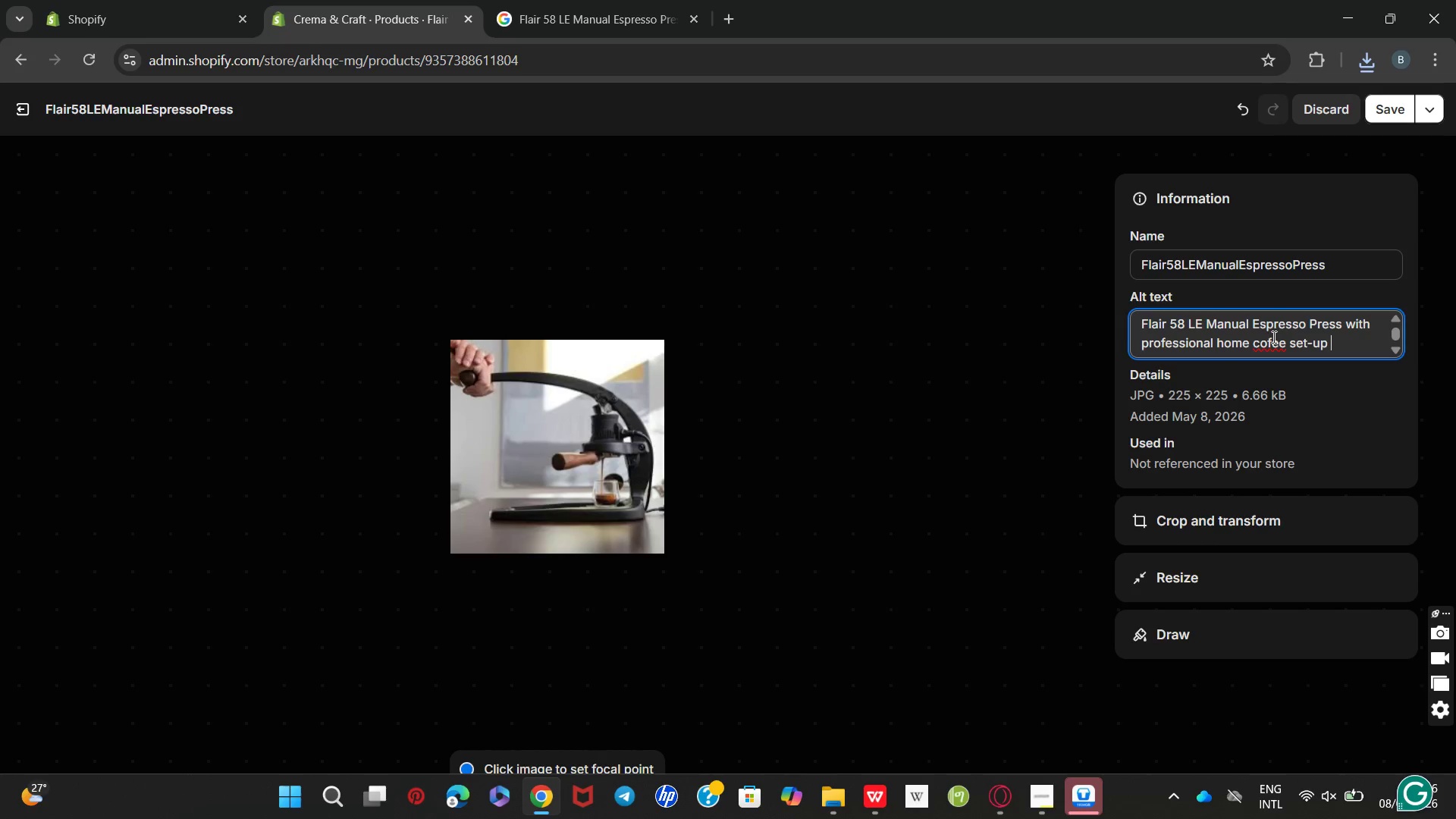 
left_click([1272, 337])
 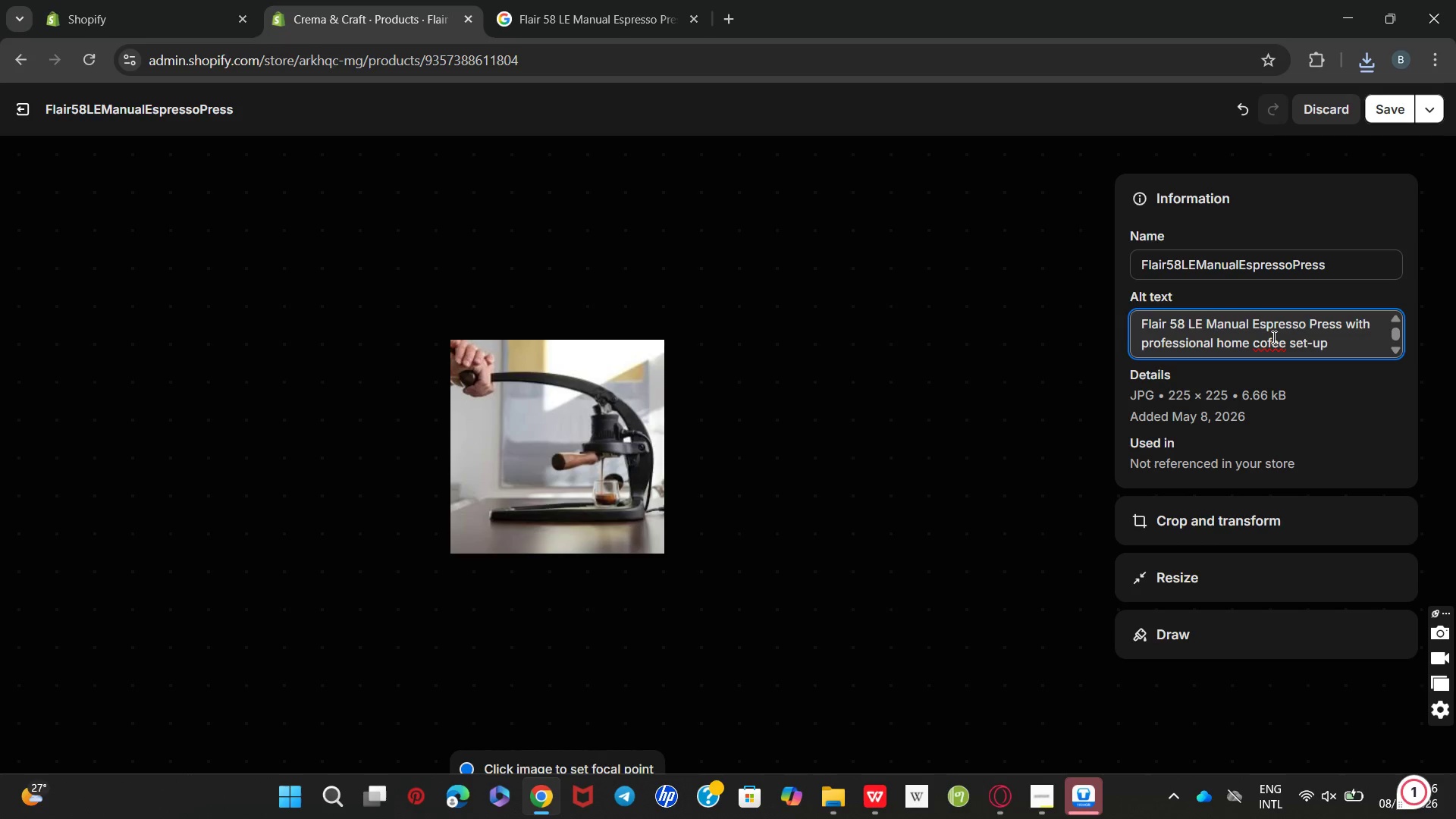 
key(F)
 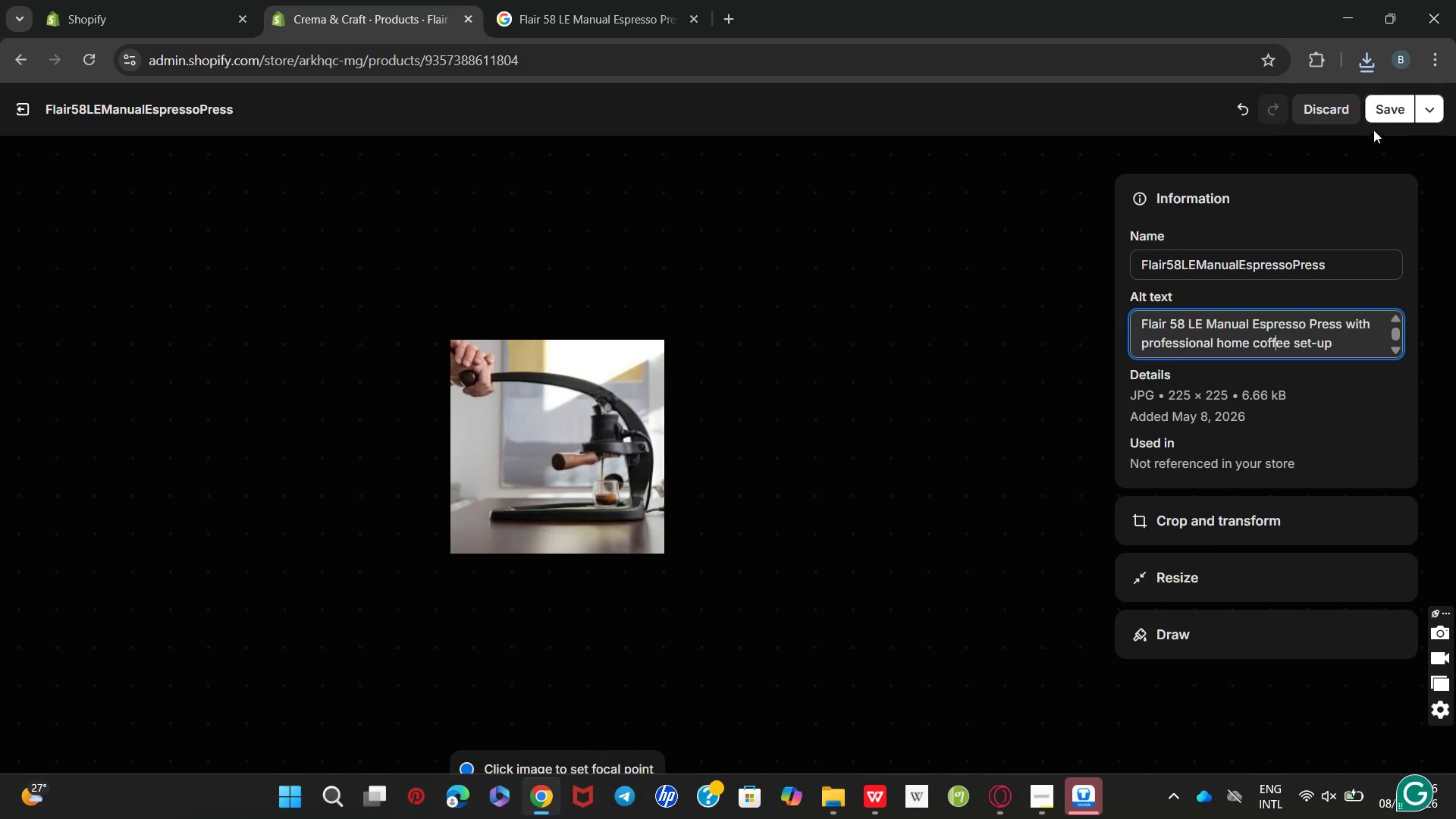 
left_click([1378, 116])
 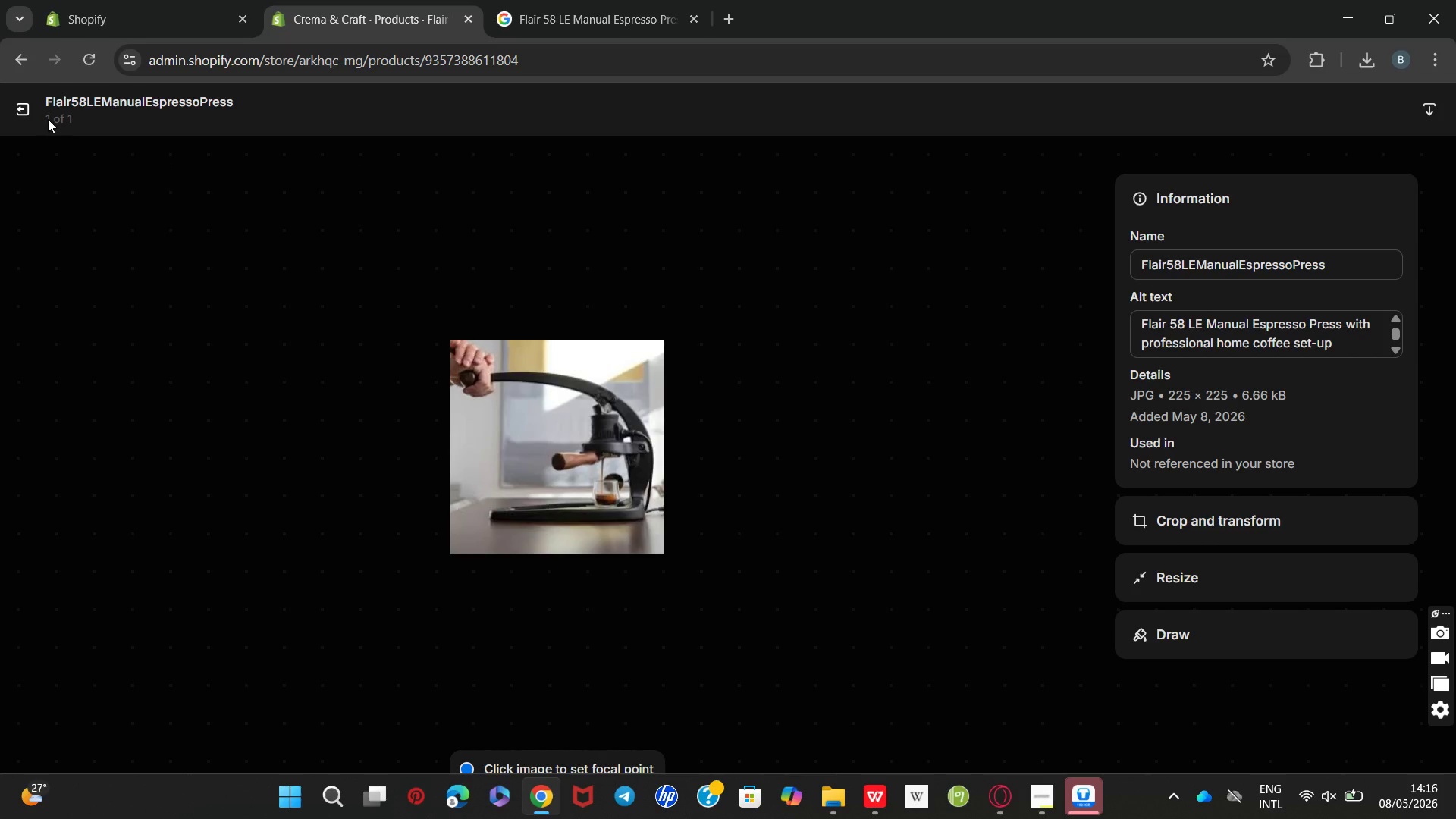 
left_click([24, 108])
 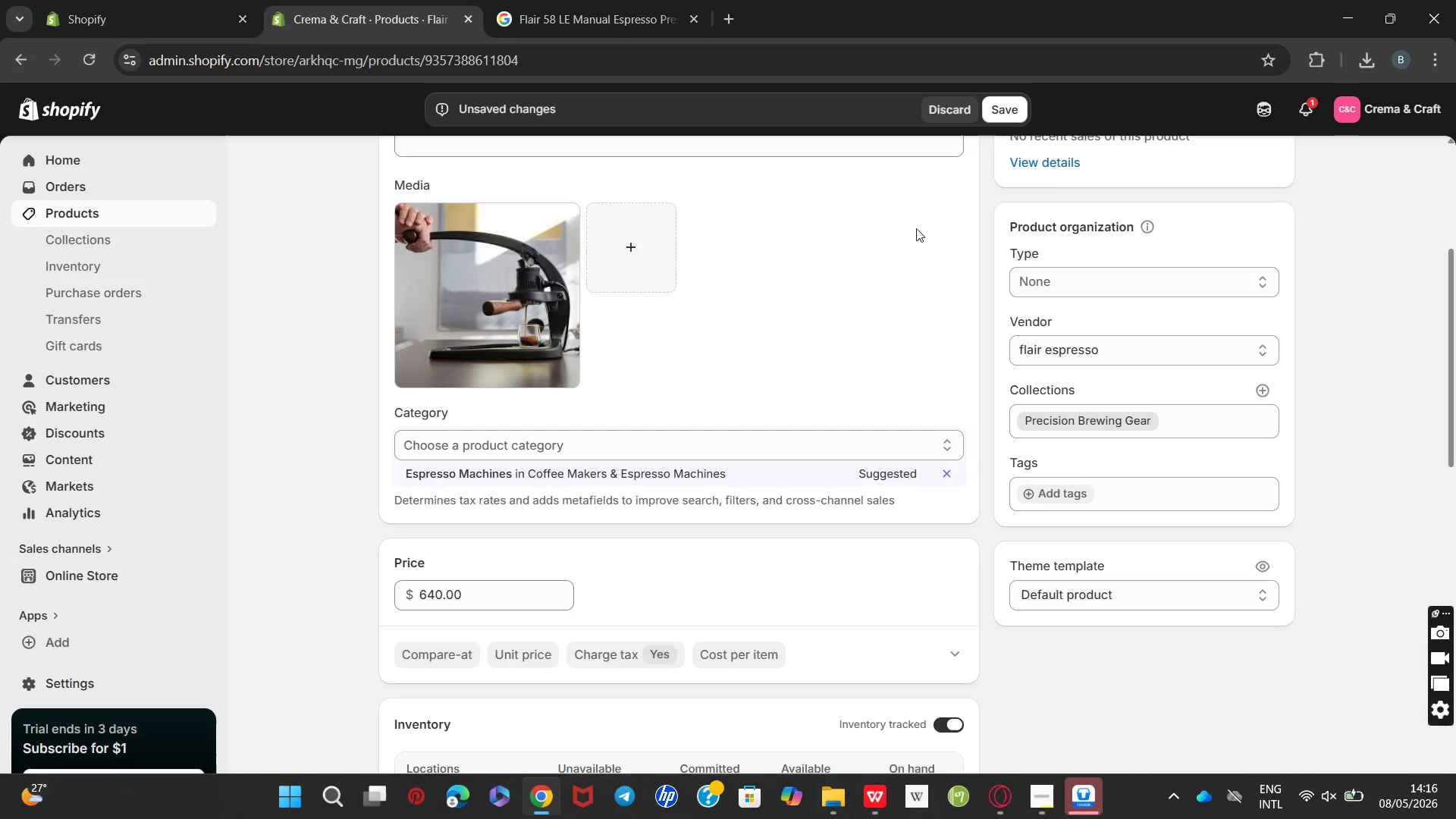 
left_click([1009, 105])
 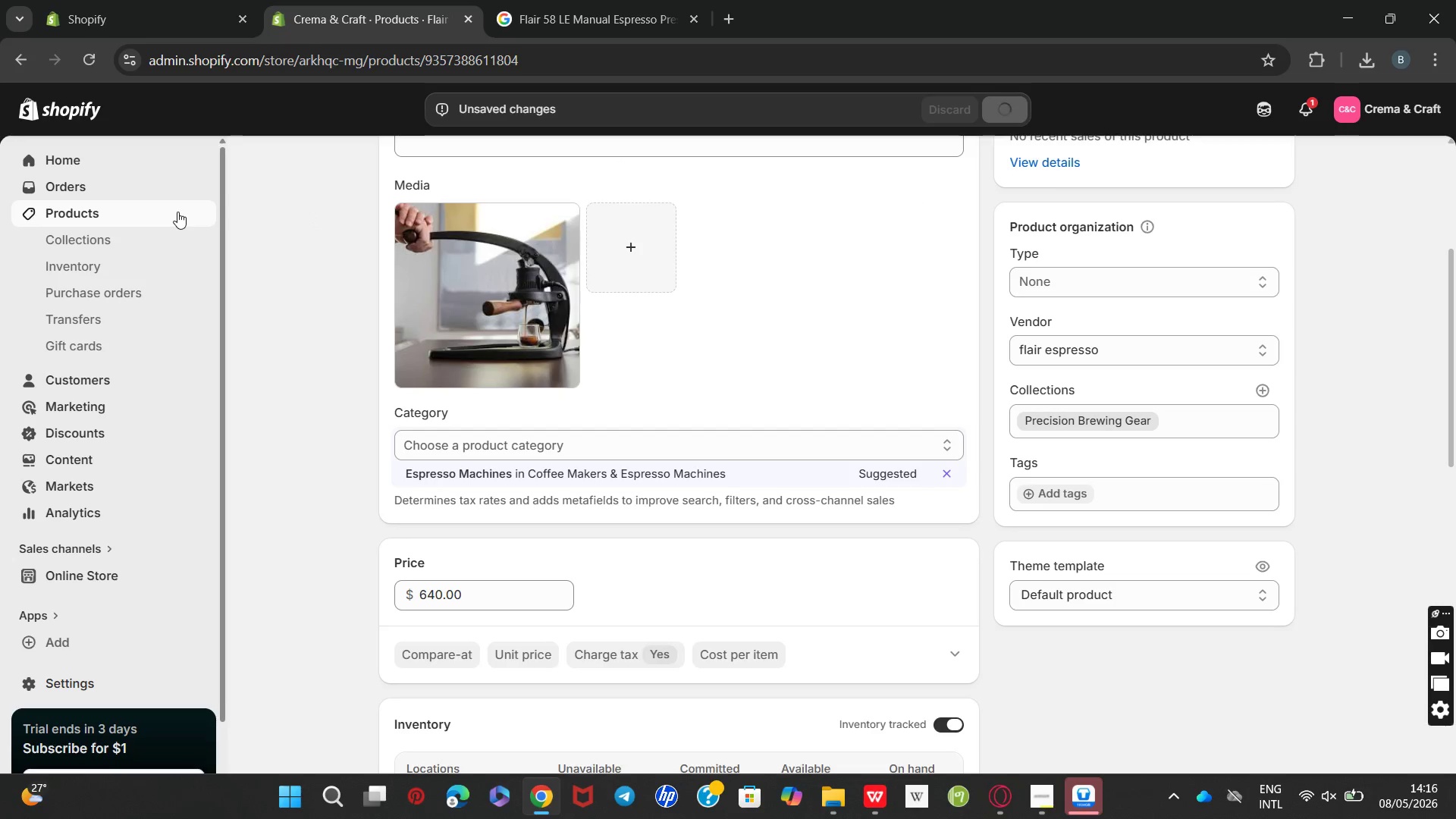 
wait(5.2)
 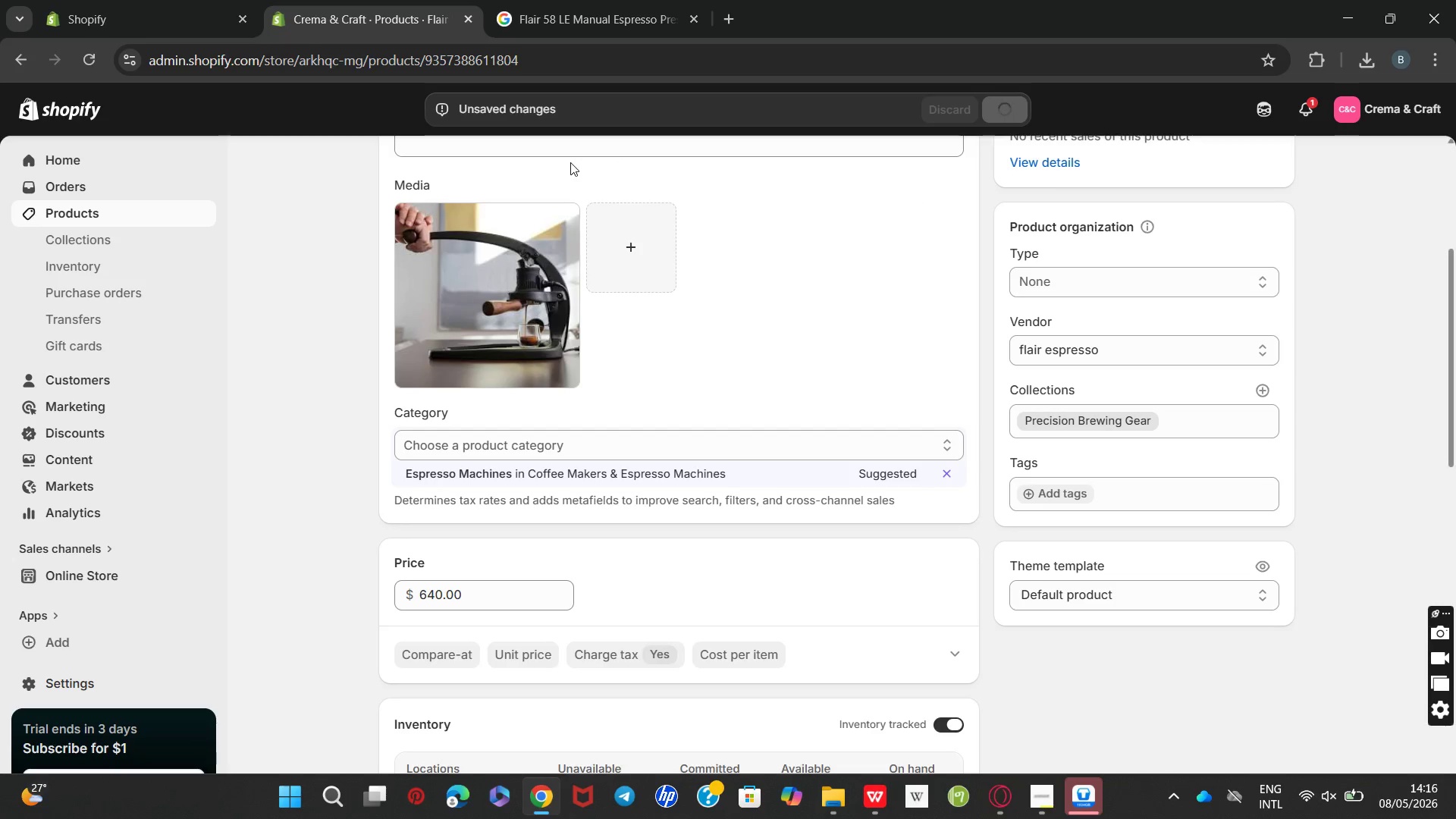 
left_click([177, 212])
 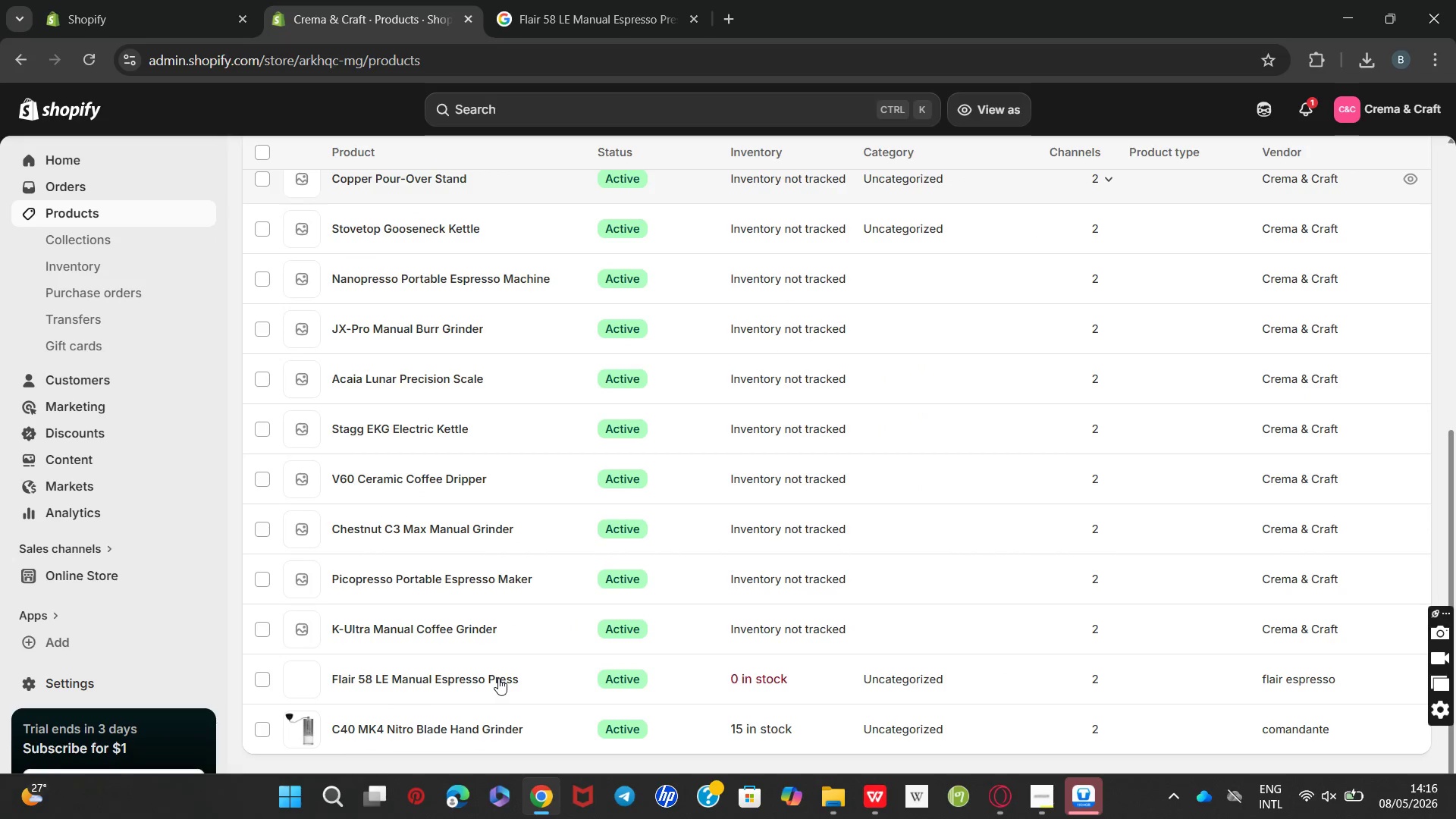 
left_click([487, 639])
 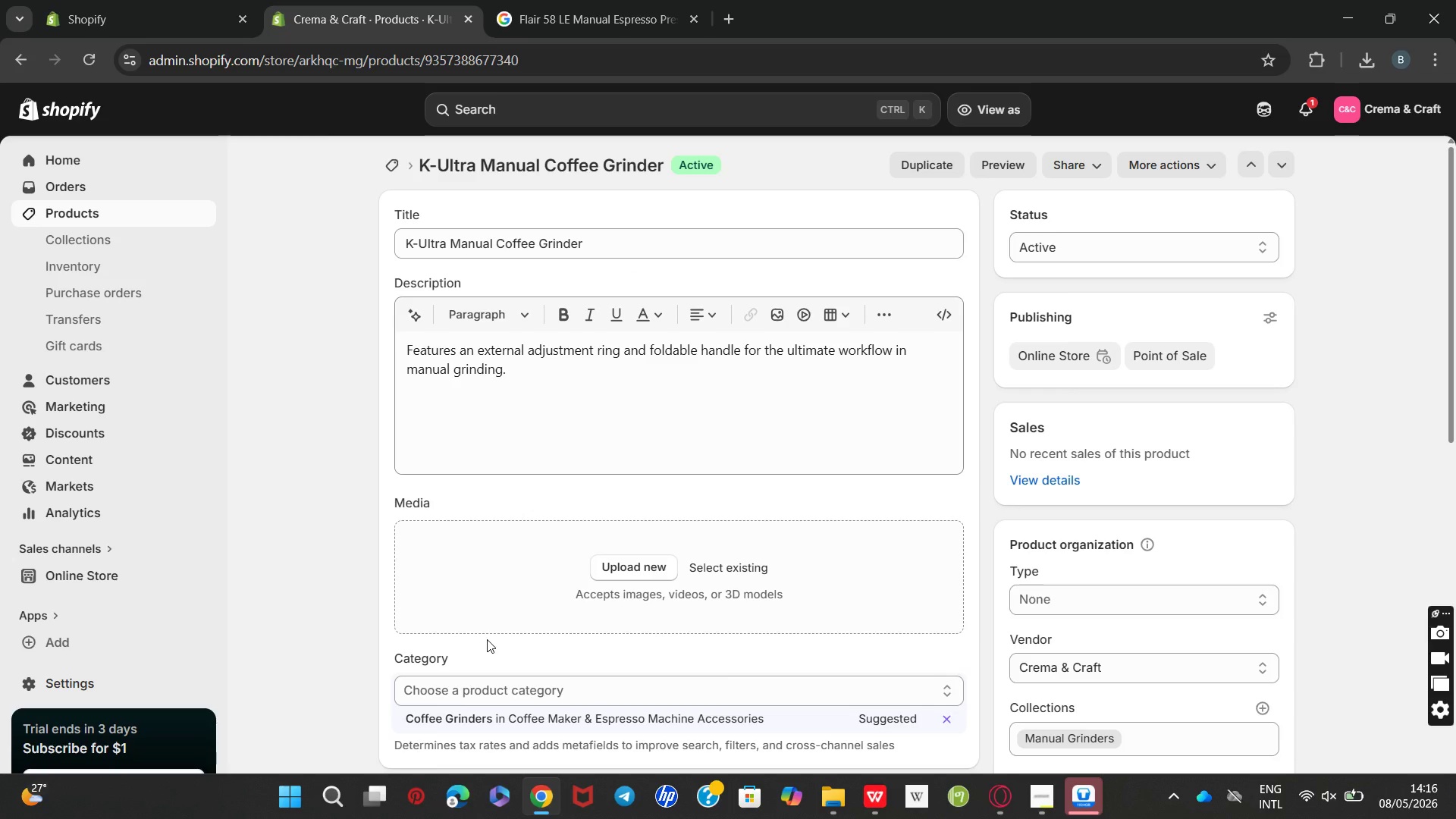 
wait(5.53)
 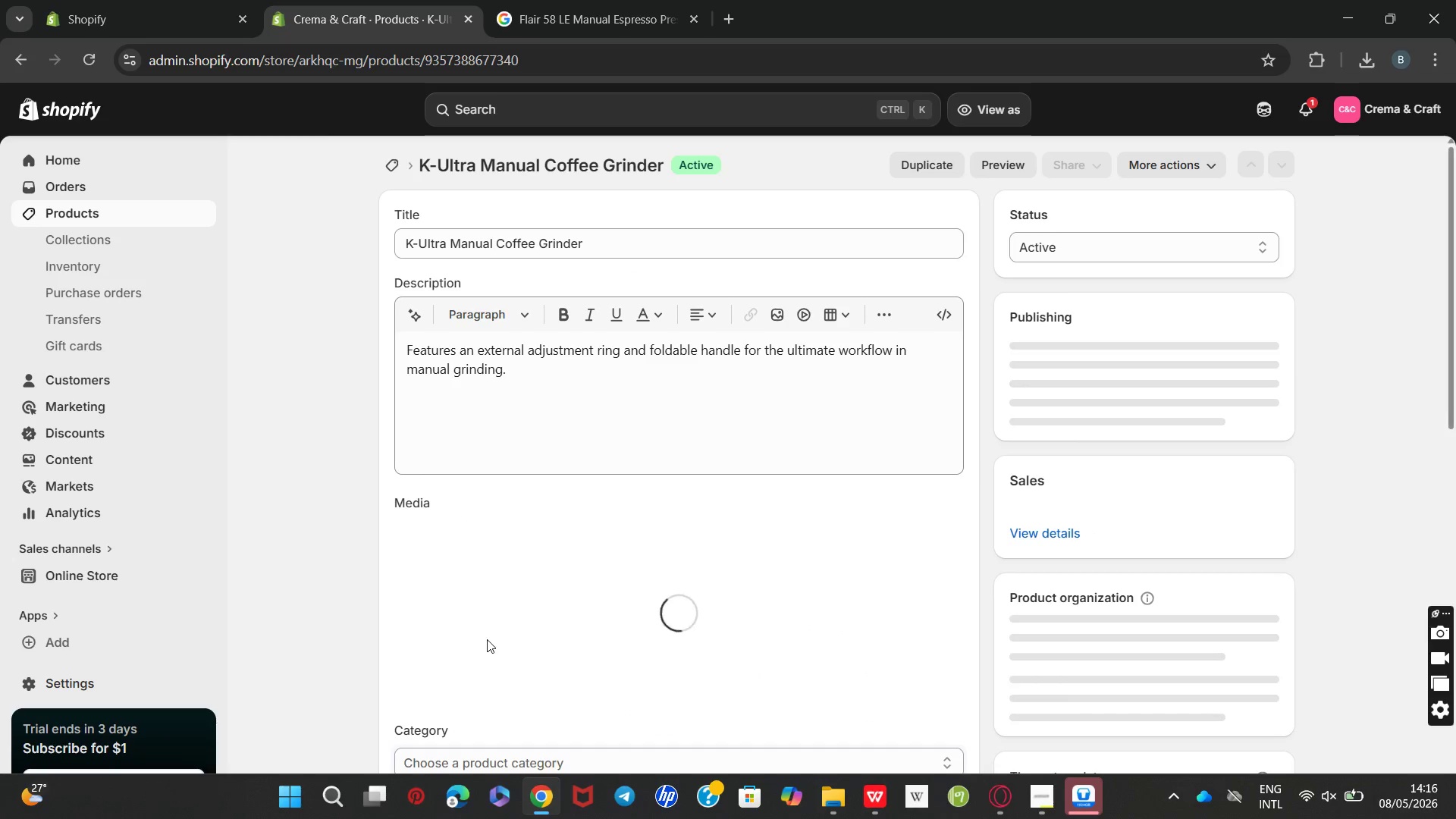 
left_click_drag(start_coordinate=[532, 373], to_coordinate=[392, 326])
 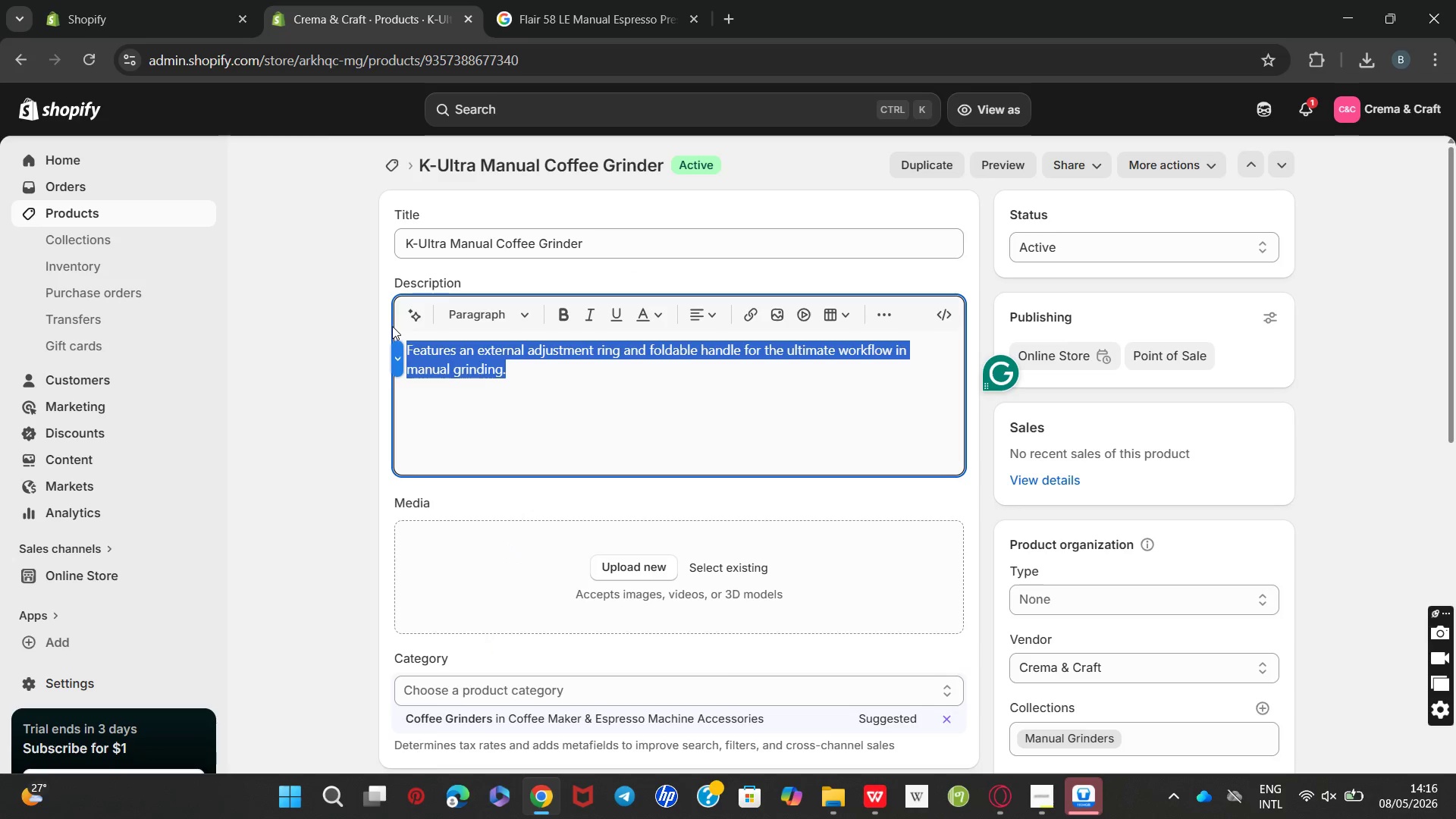 
type(The )
 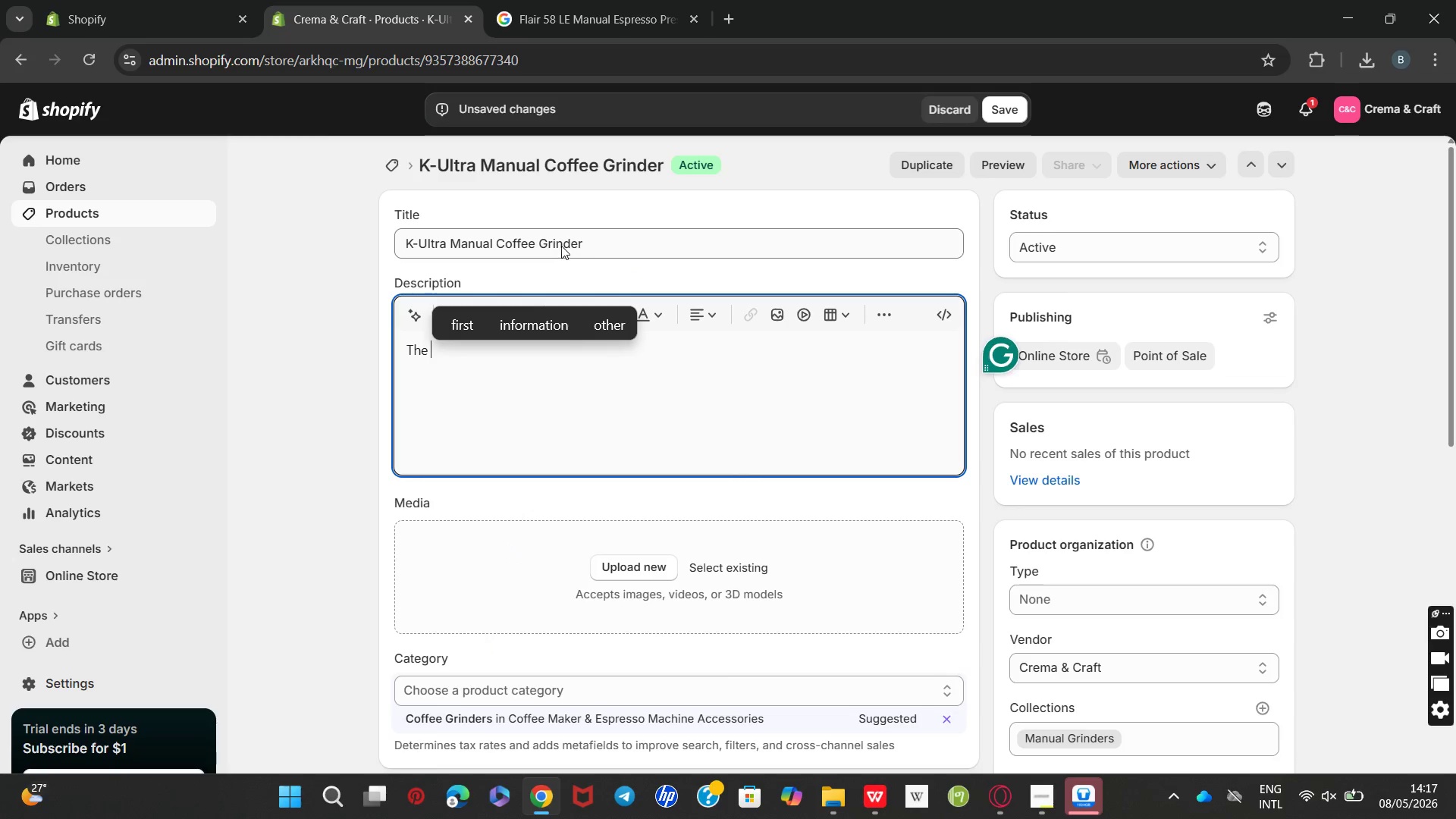 
double_click([561, 246])
 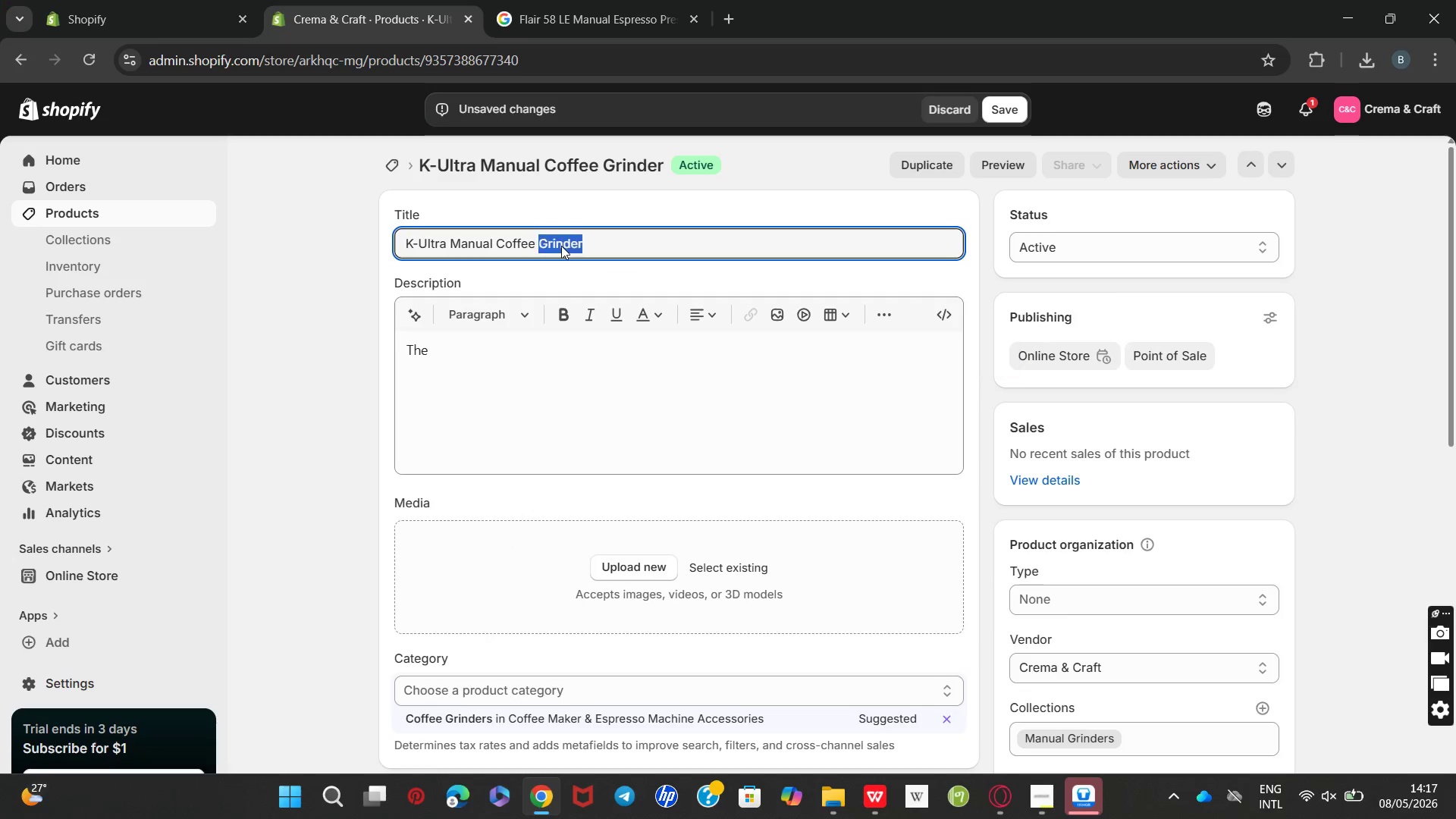 
triple_click([561, 246])
 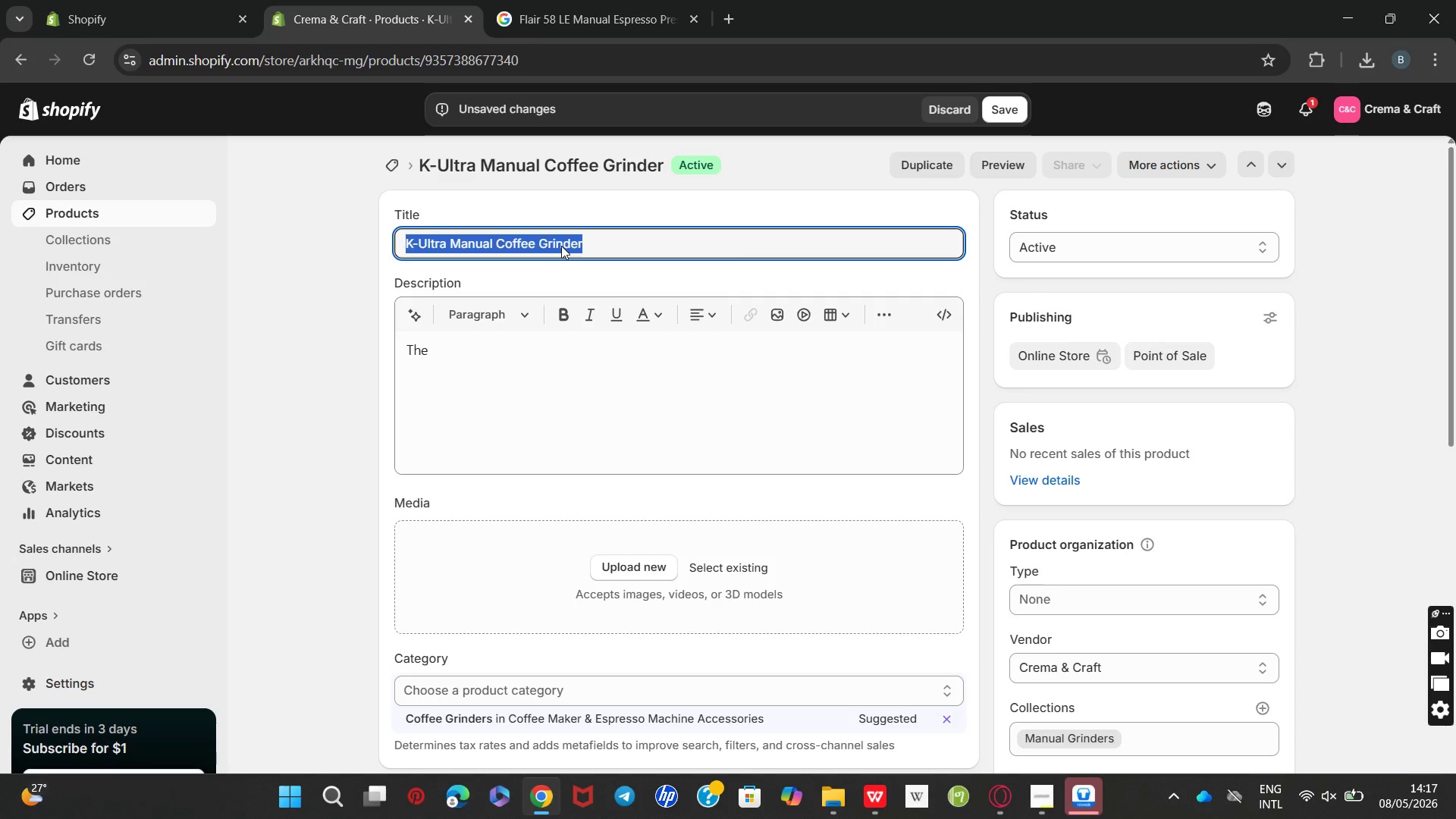 
key(Control+C)
 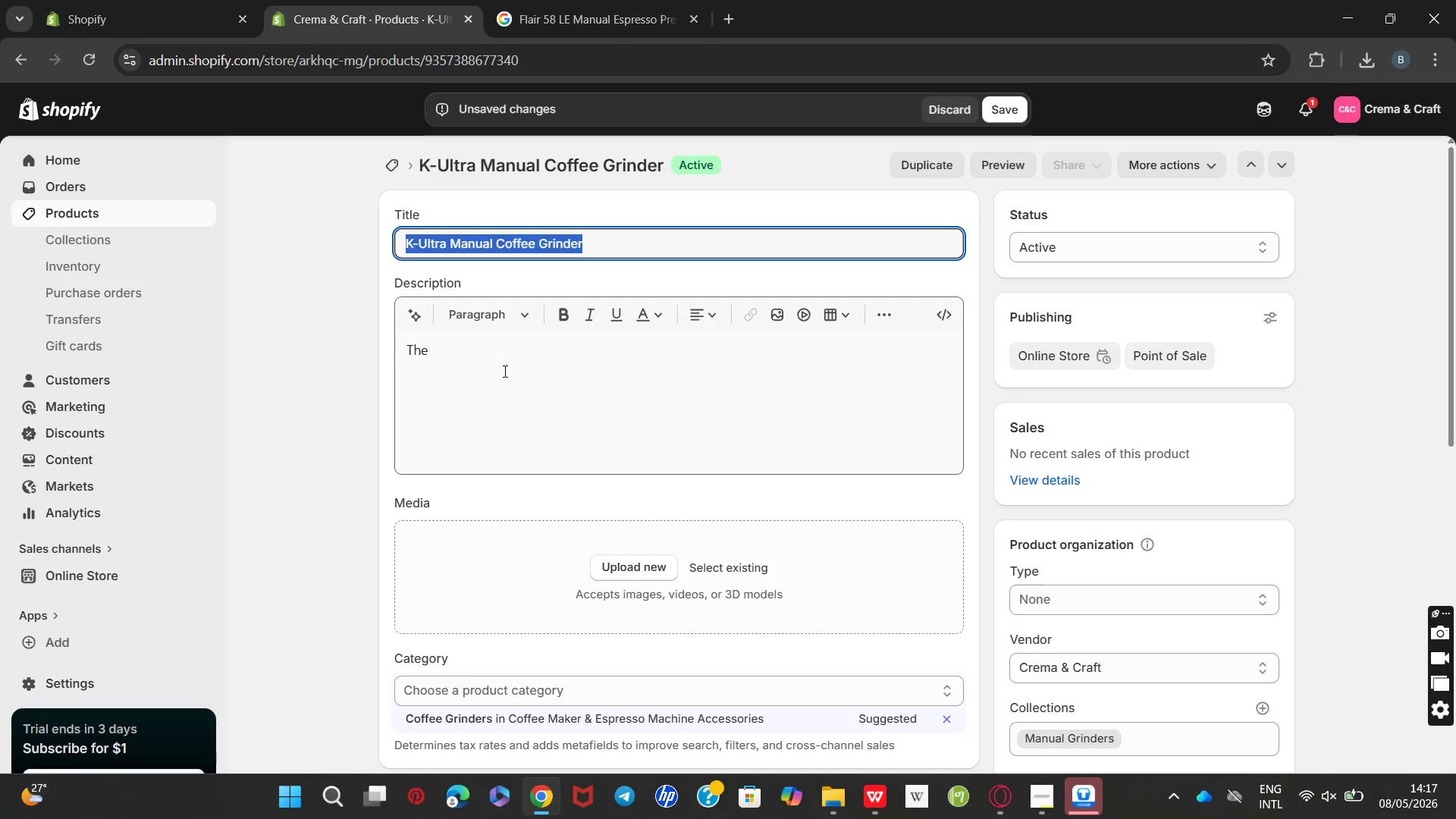 
left_click([504, 370])
 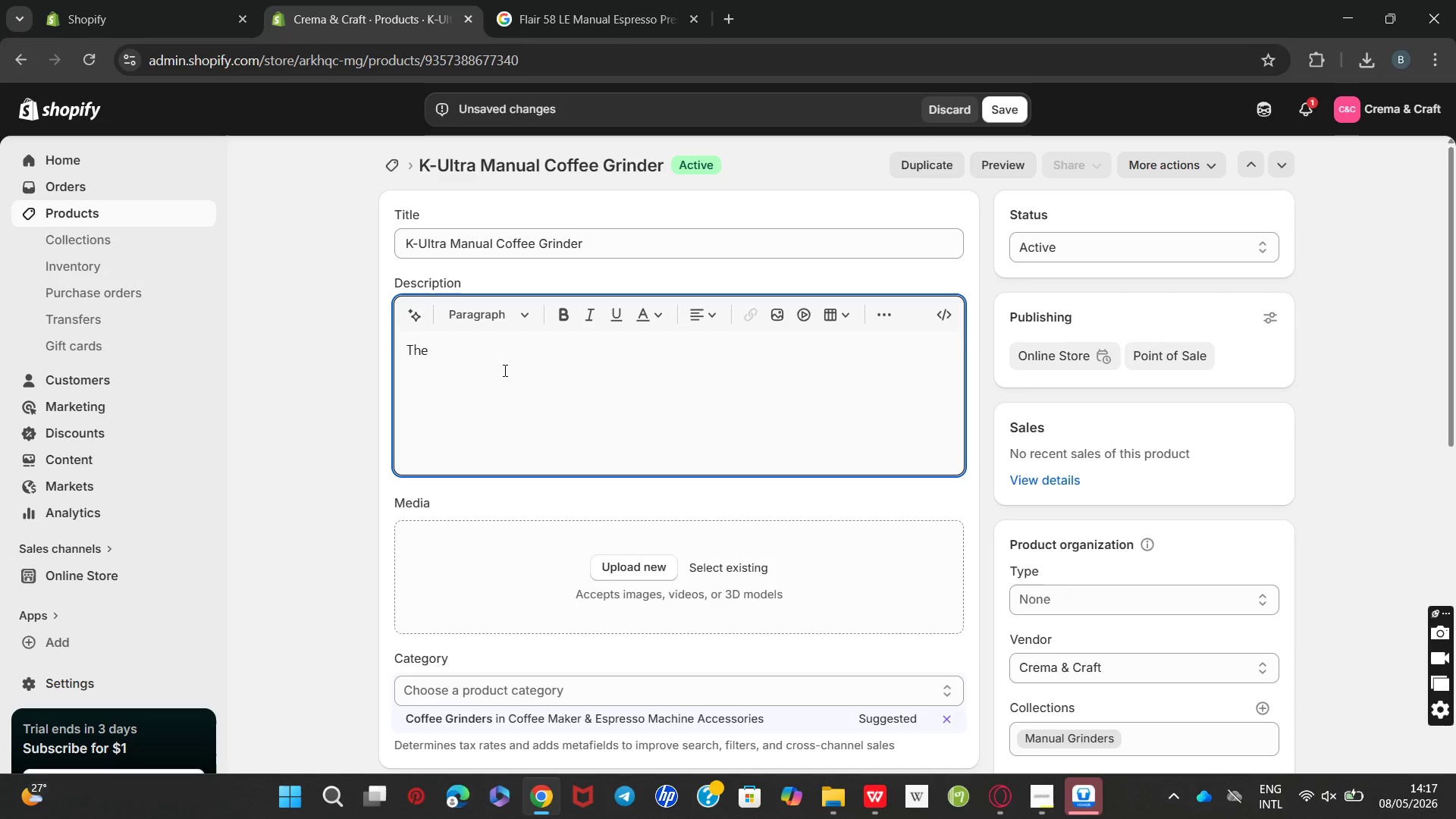 
key(Control+V)
 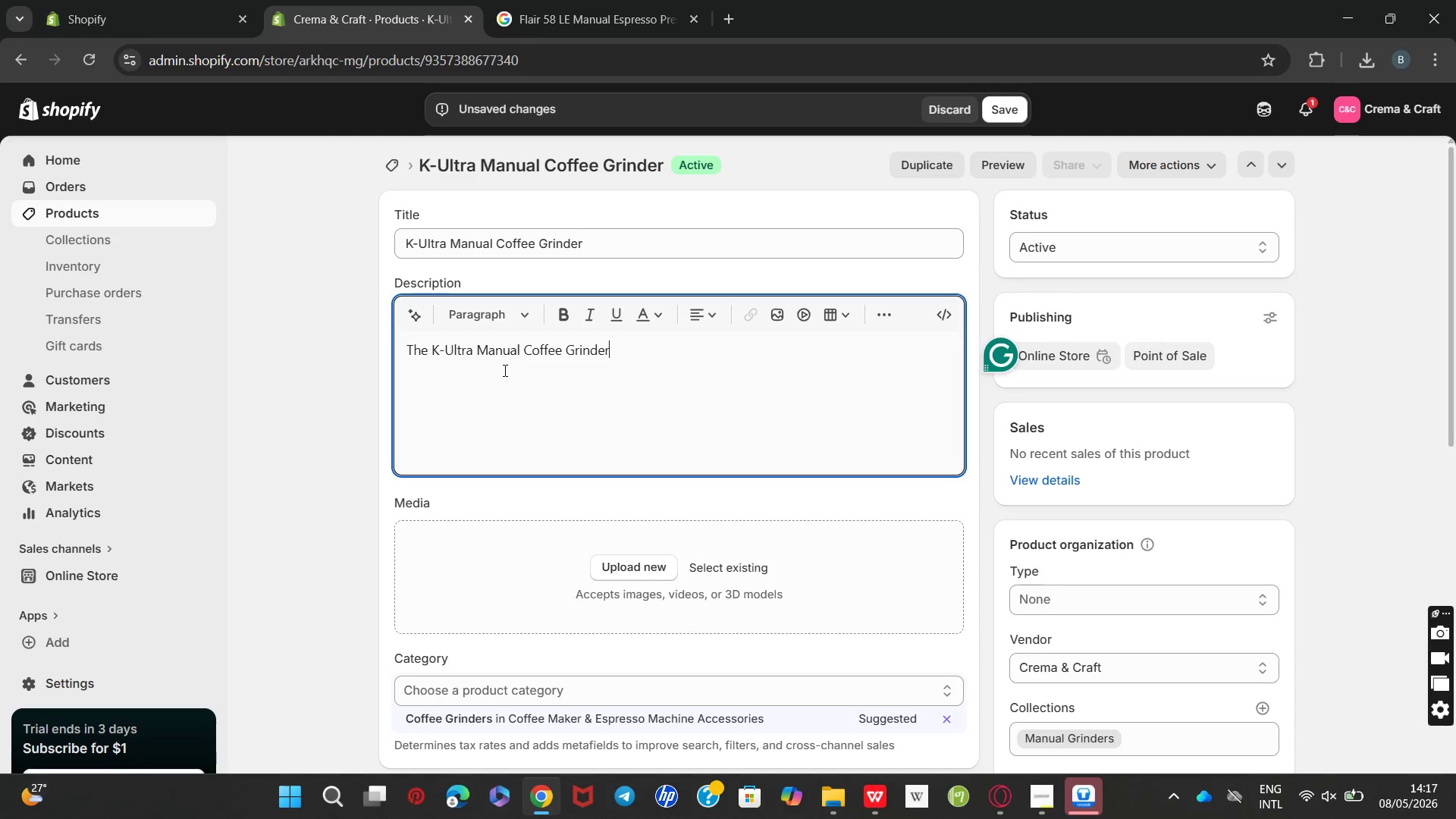 
key(Space)
 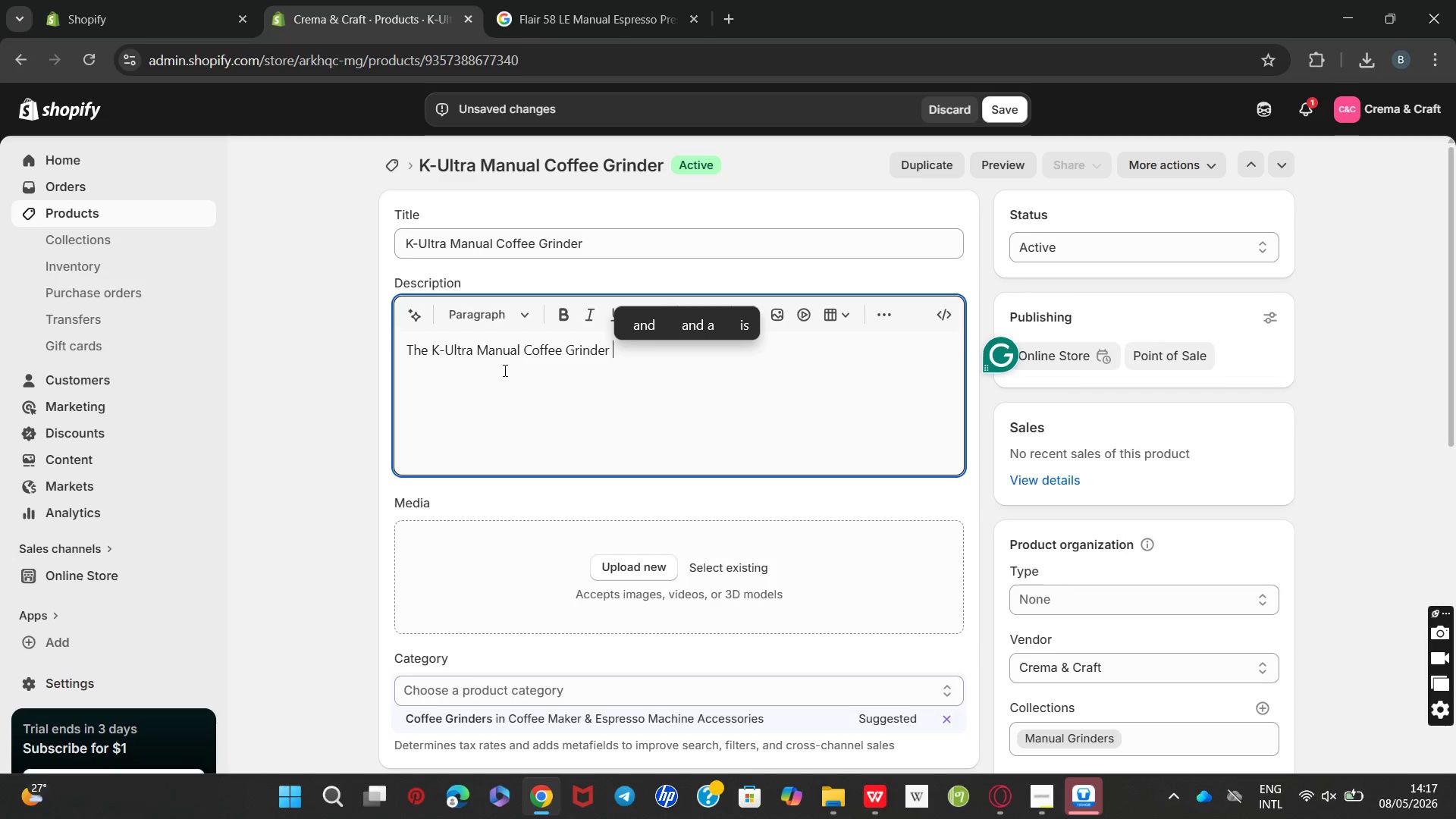 
wait(6.11)
 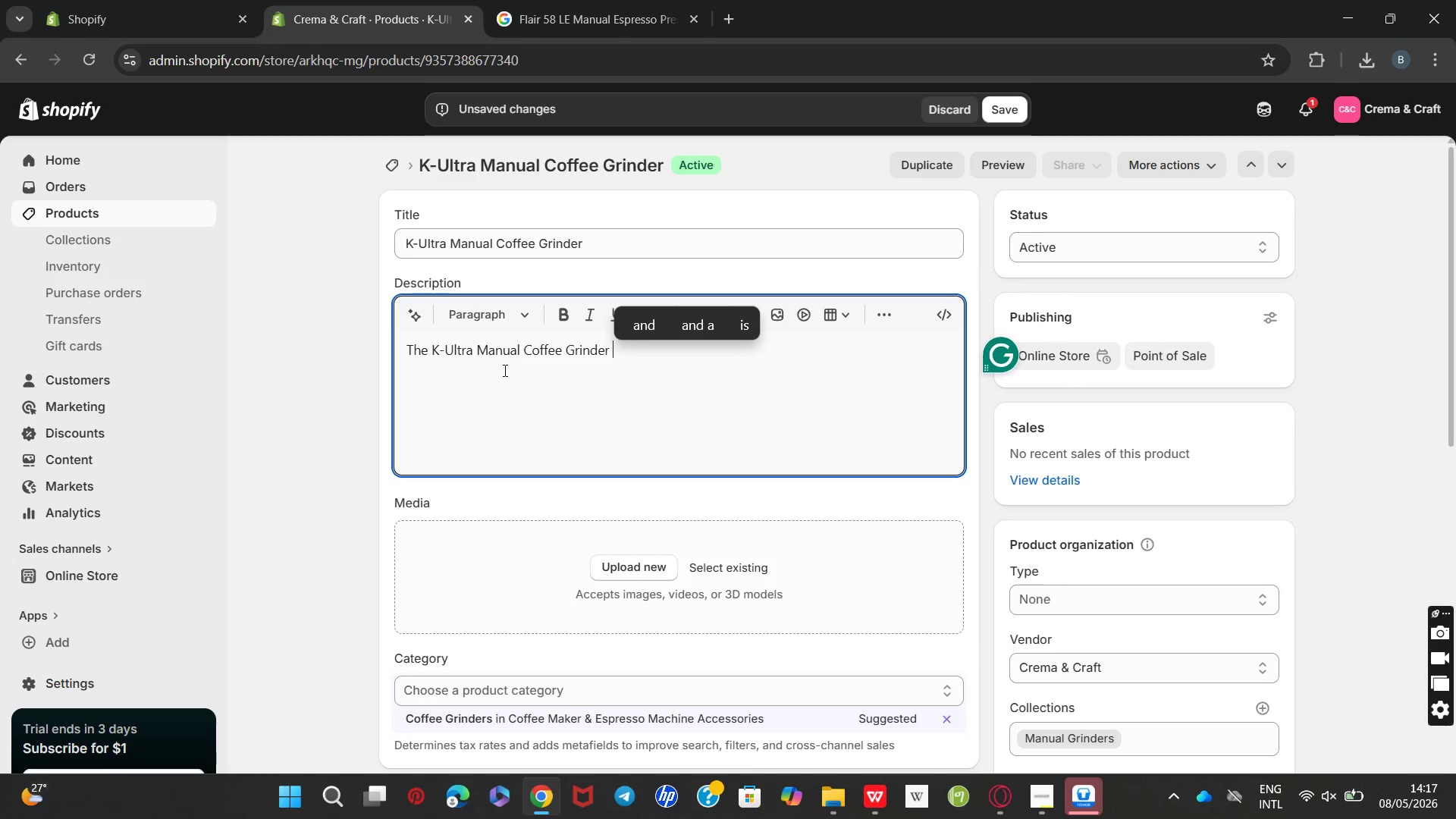 
type(is engineered for precision grinding with exceptional grind )
key(Backspace)
type( adjusta)
key(Backspace)
type(ment accuracy and smooy)
key(Backspace)
type(th)
 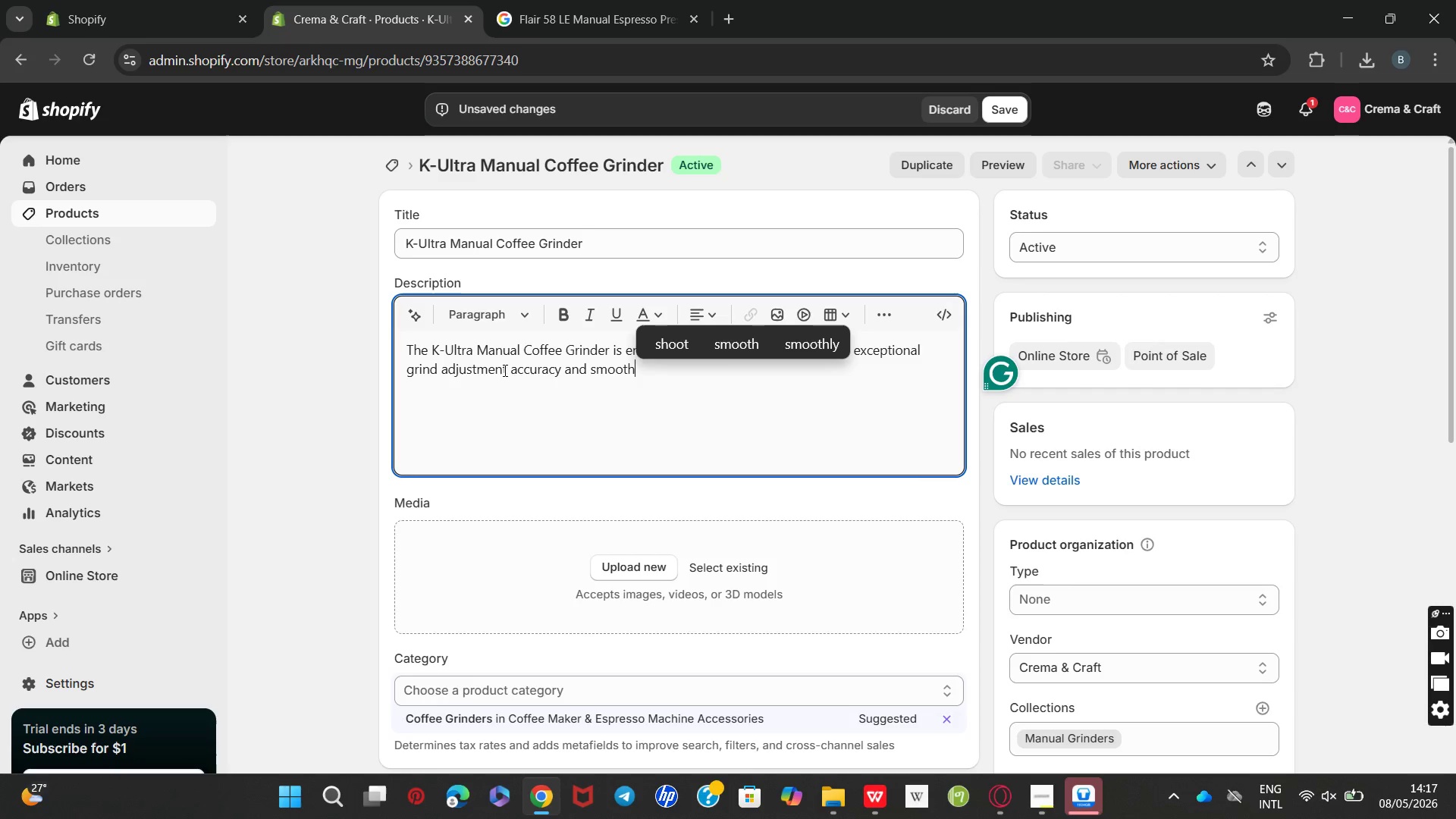 
wait(12.11)
 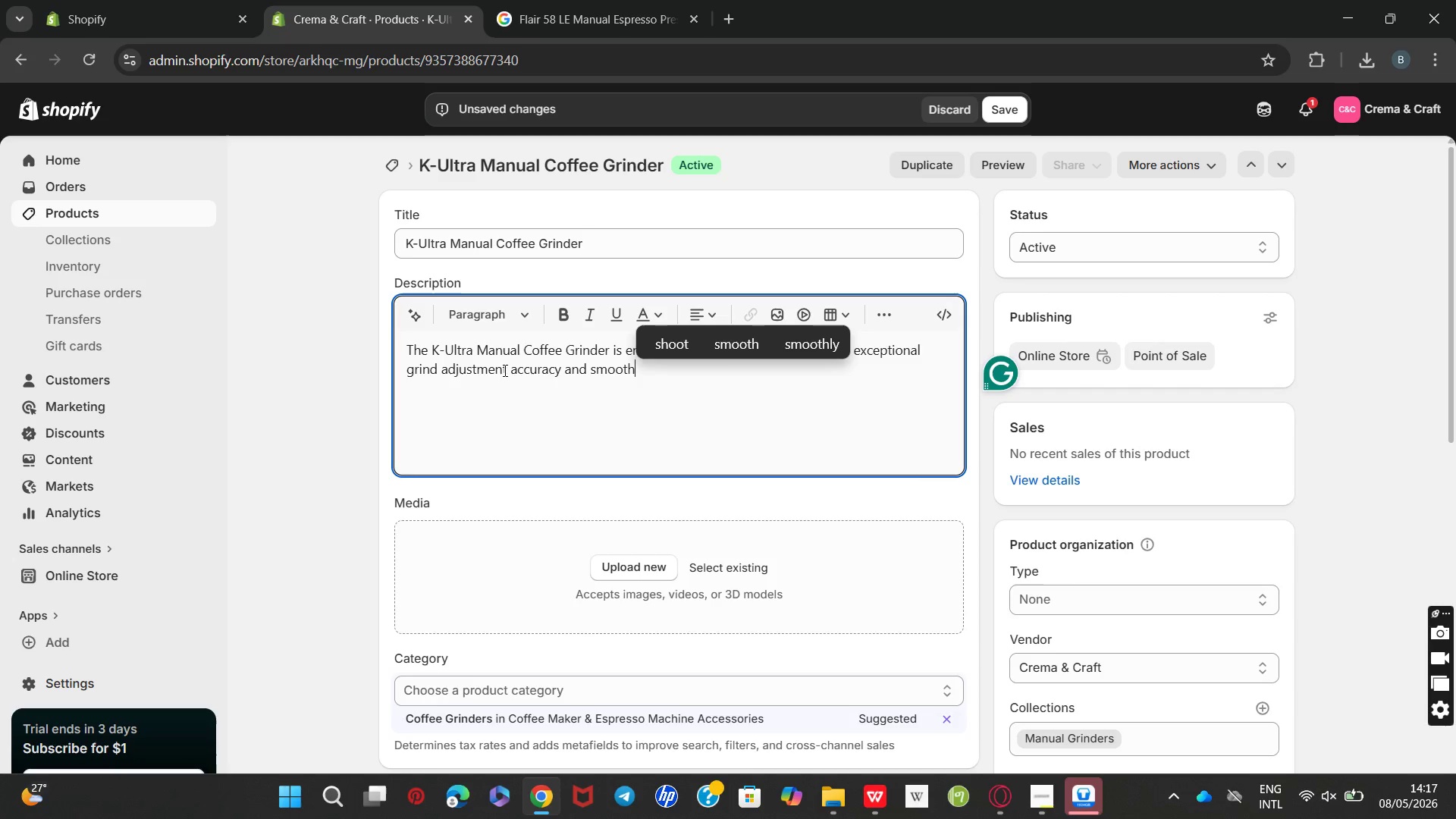 
left_click([498, 167])
 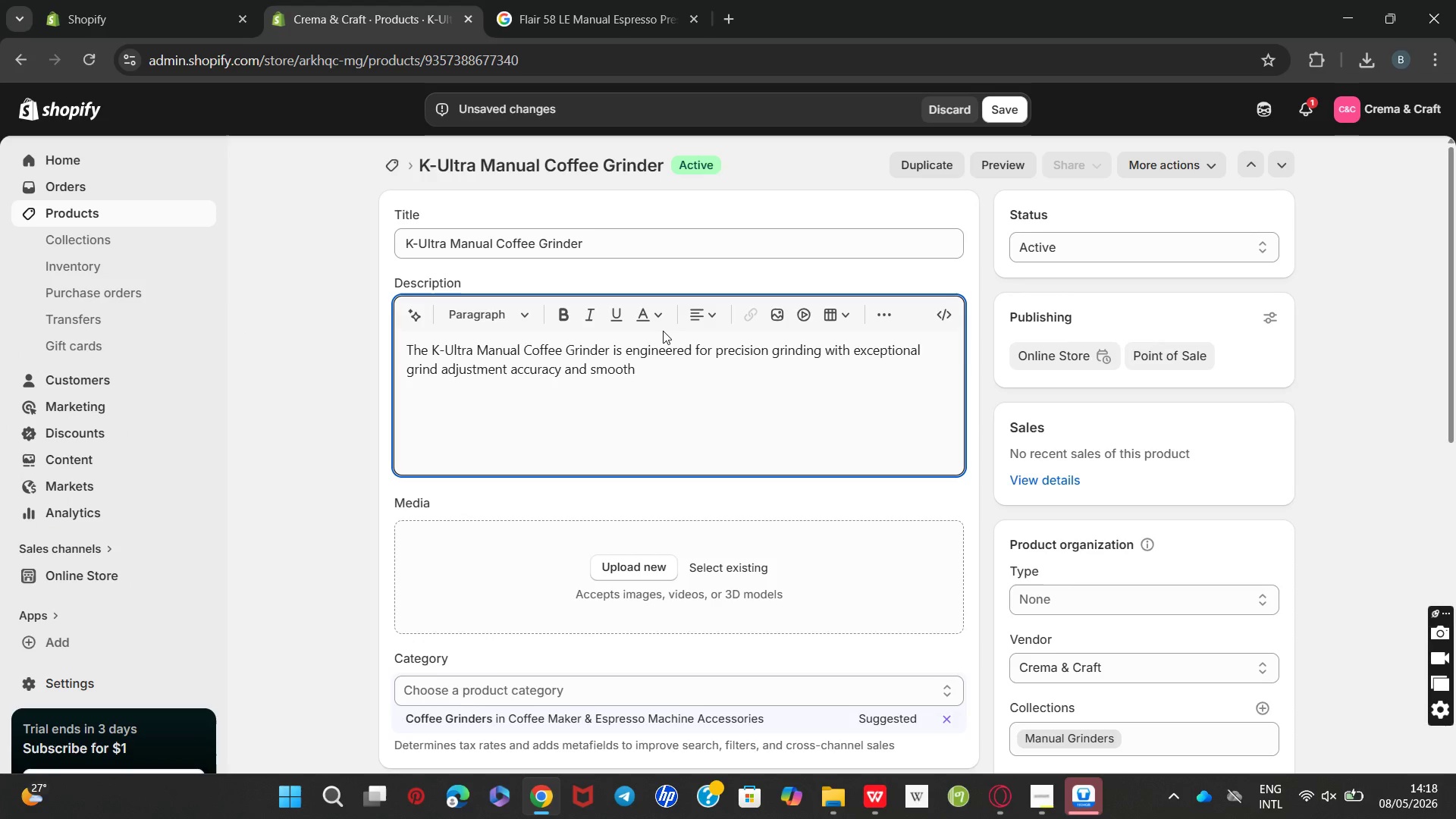 
type( operation)
 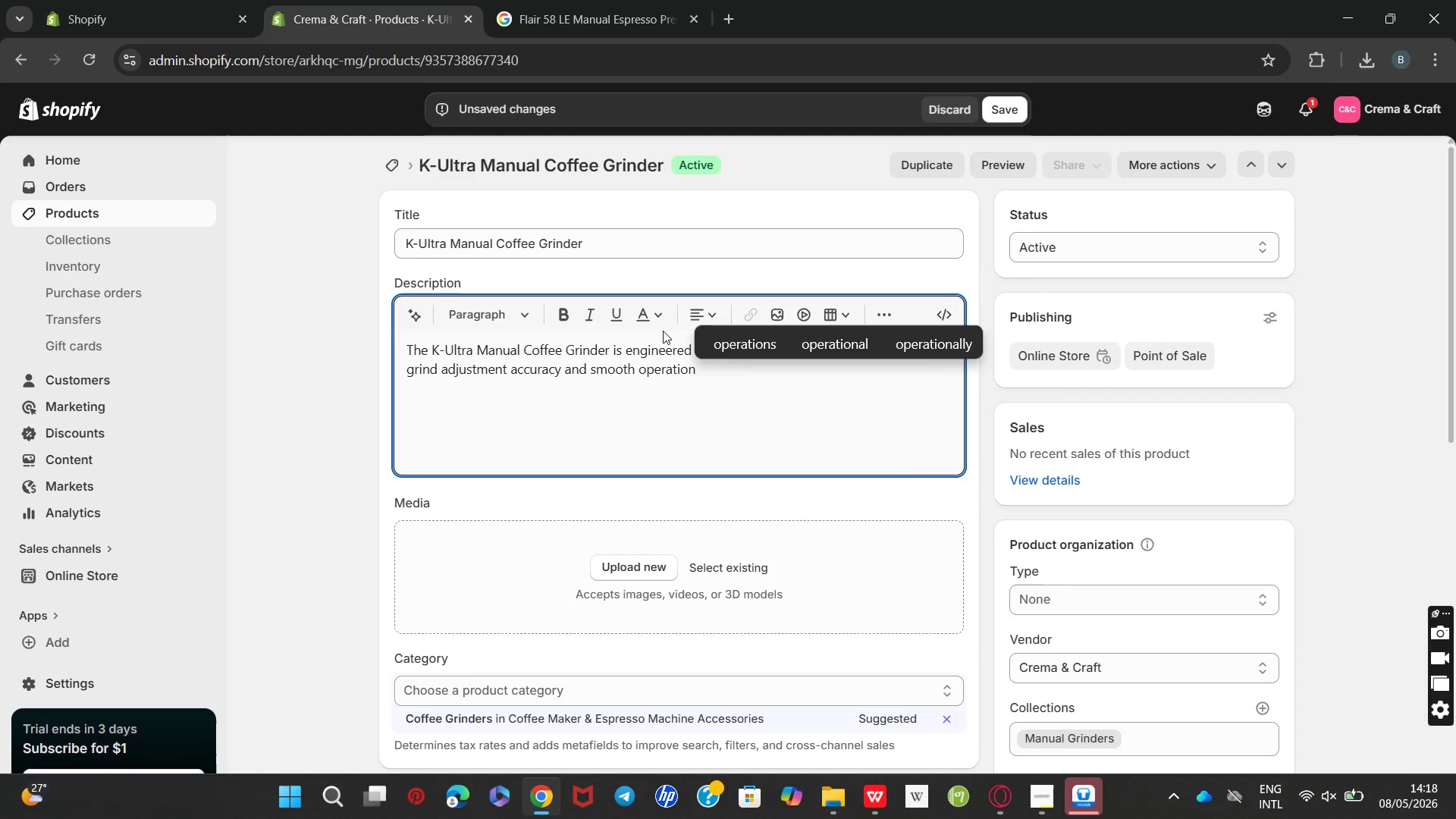 
wait(17.38)
 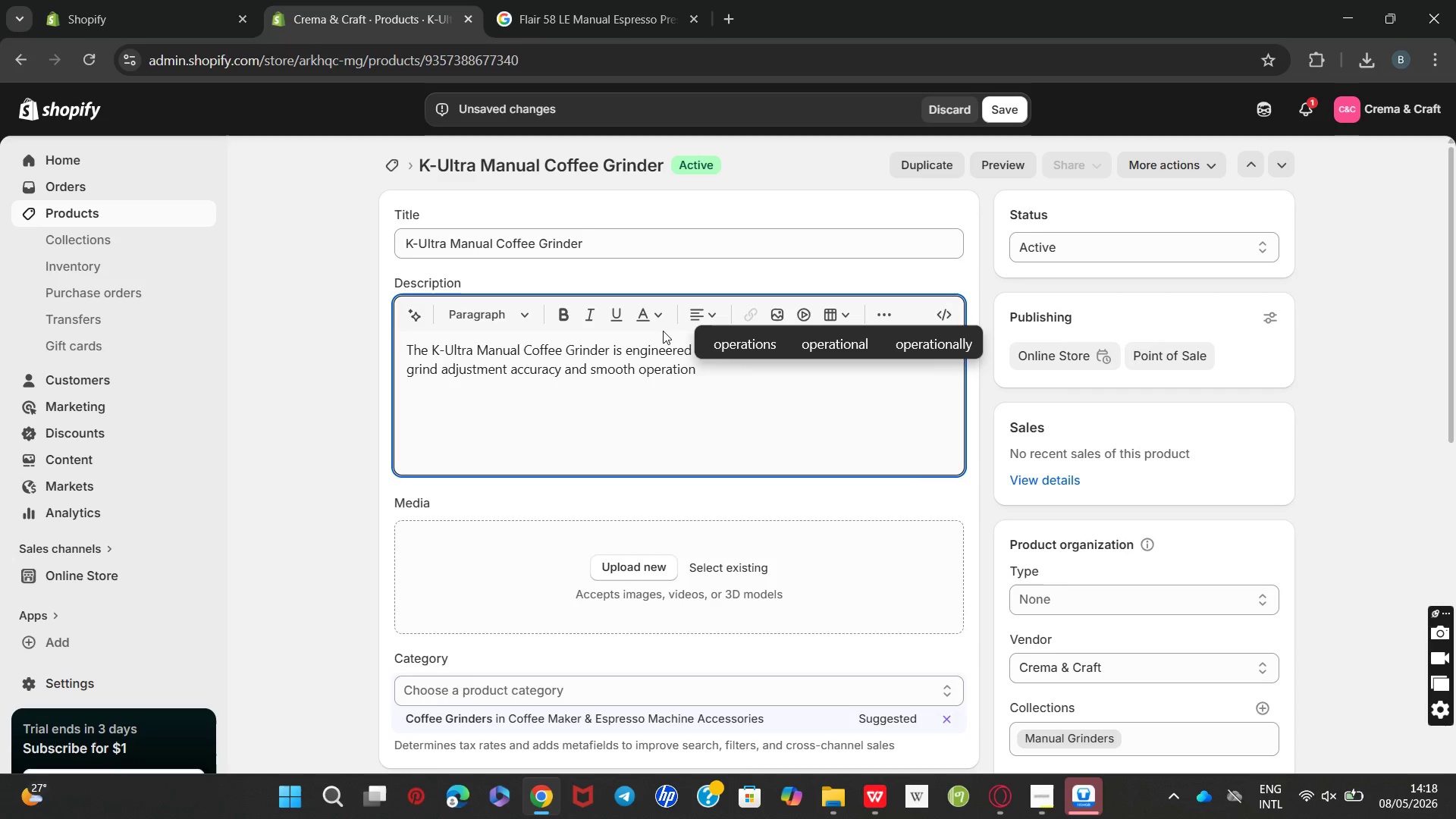 
type(. Its stainless steel burr set delivers consistent partivle distrubtion )
 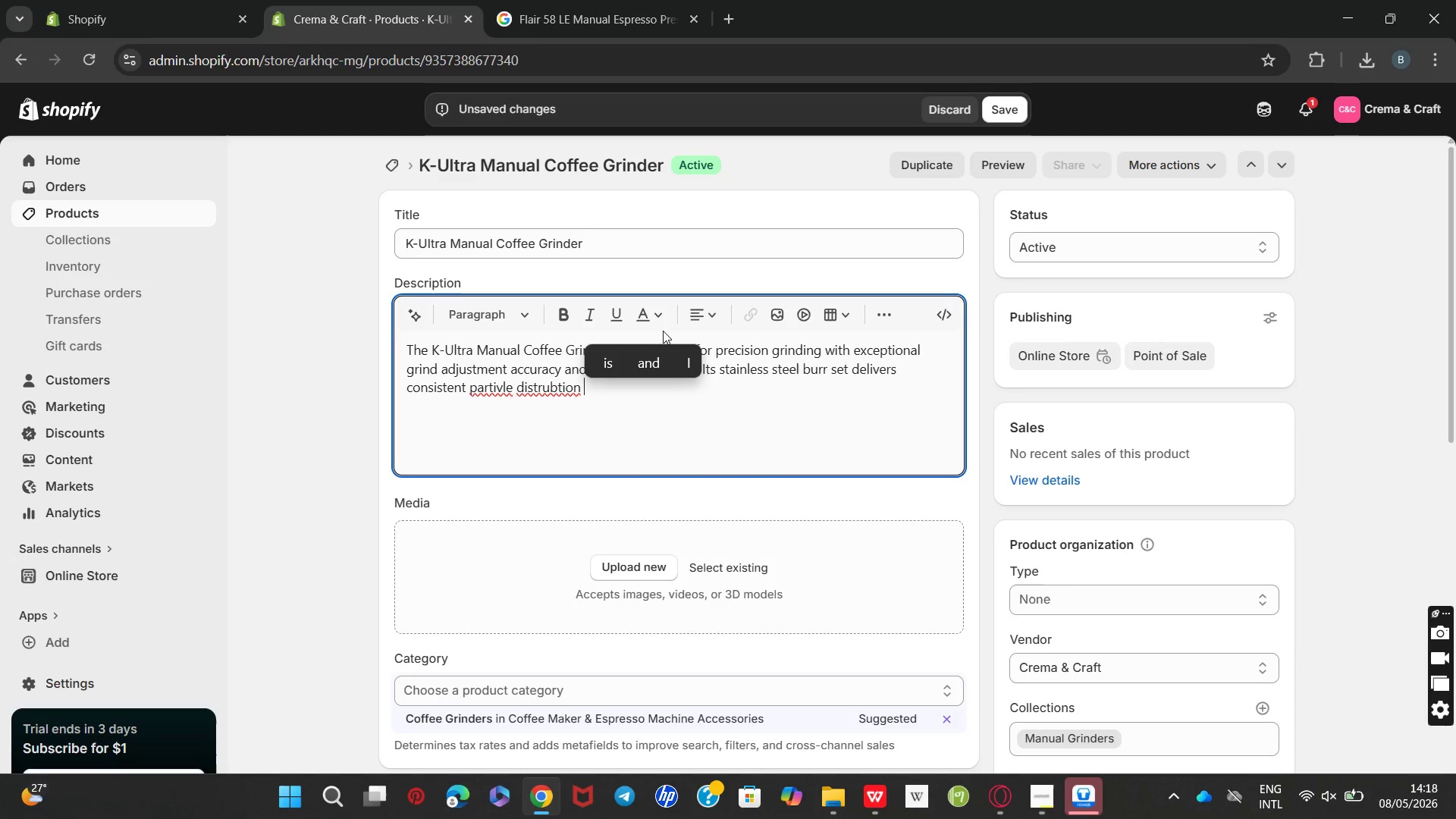 
type(for espresso )
key(Backspace)
type(, pour-over, Aeropress. and French press brewing methods. The foldable handle design improves poe)
key(Backspace)
type(r)
 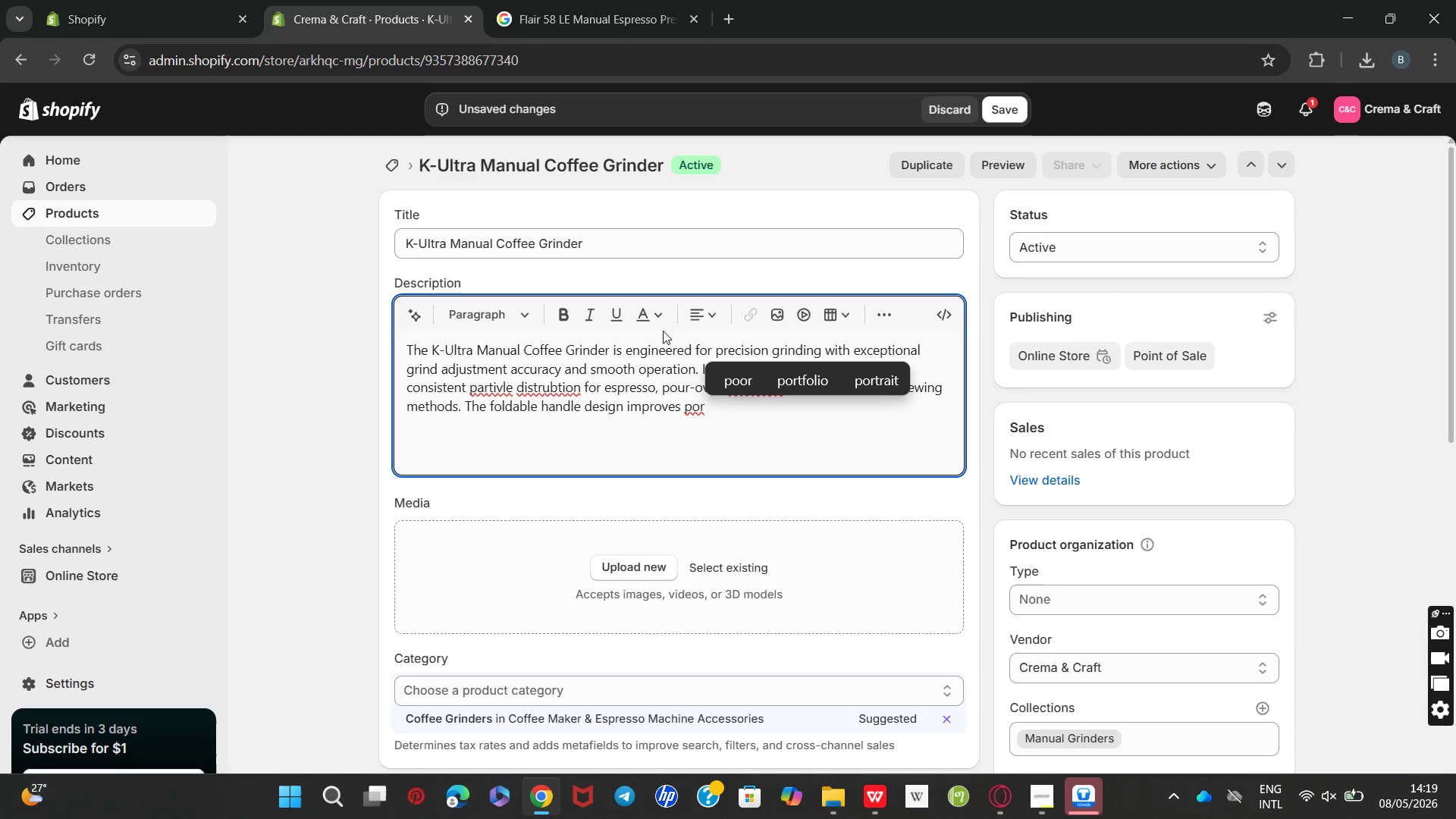 
wait(5.17)
 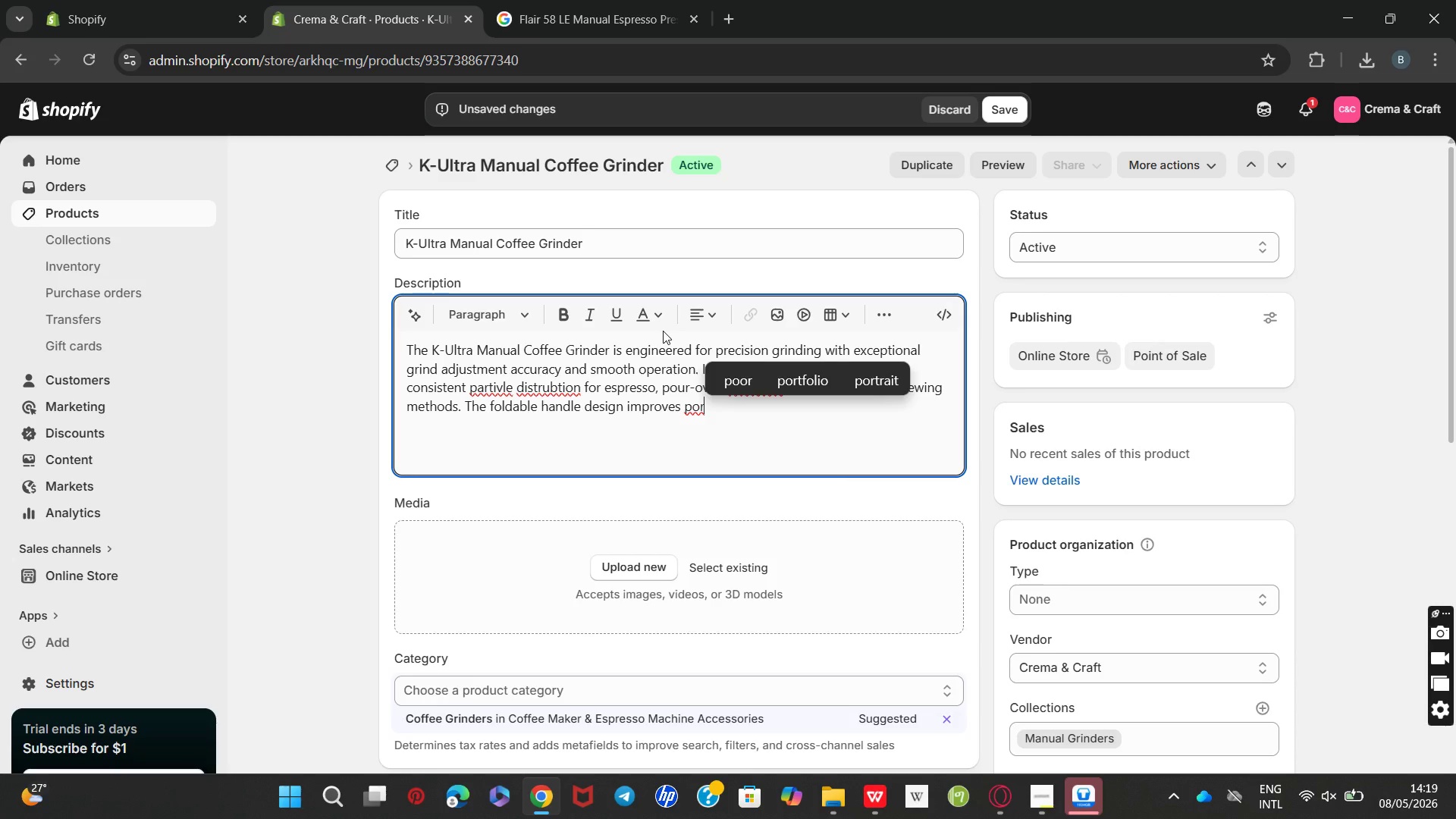 
type(tability )
 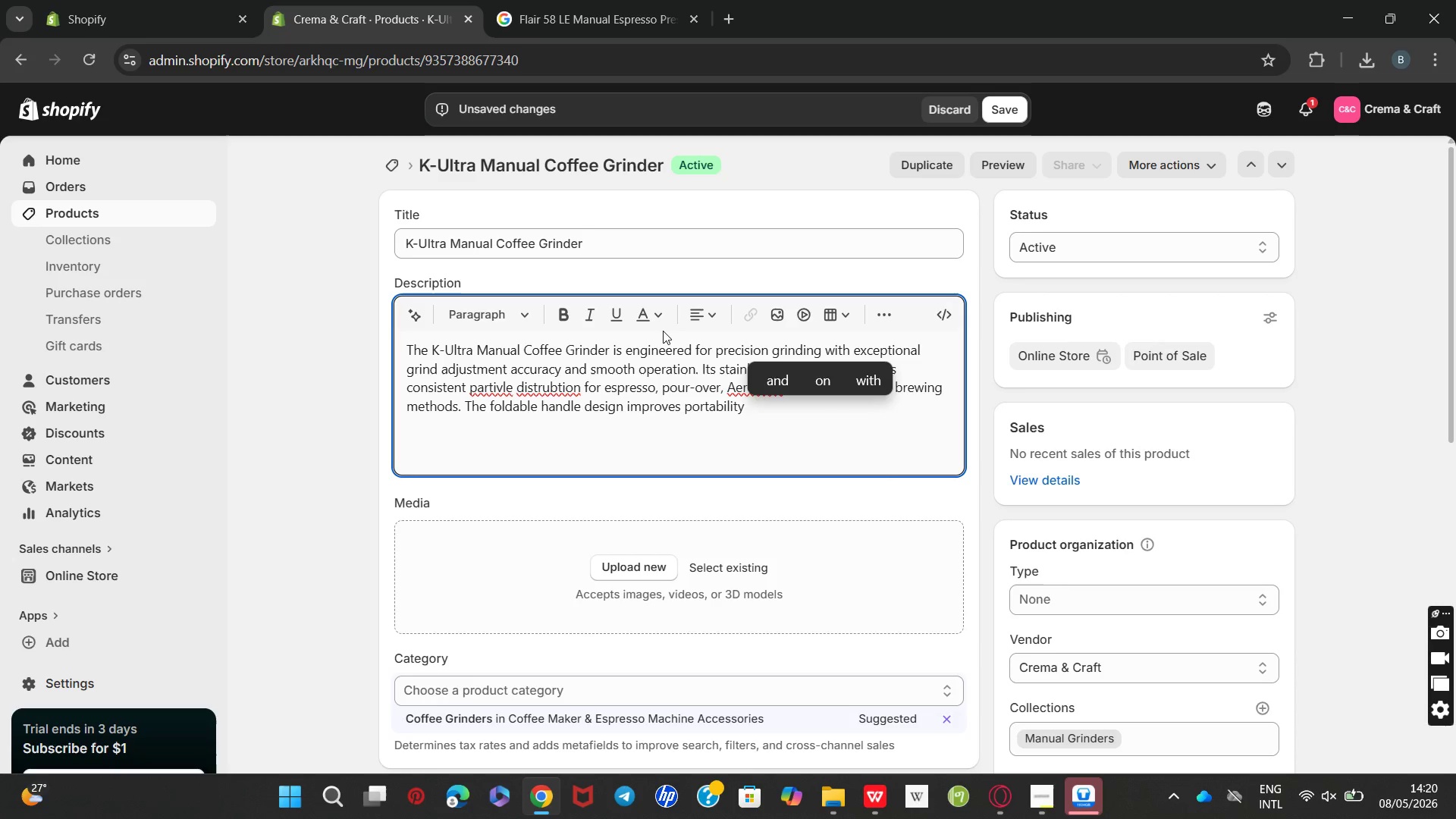 
type(while maintaning )
 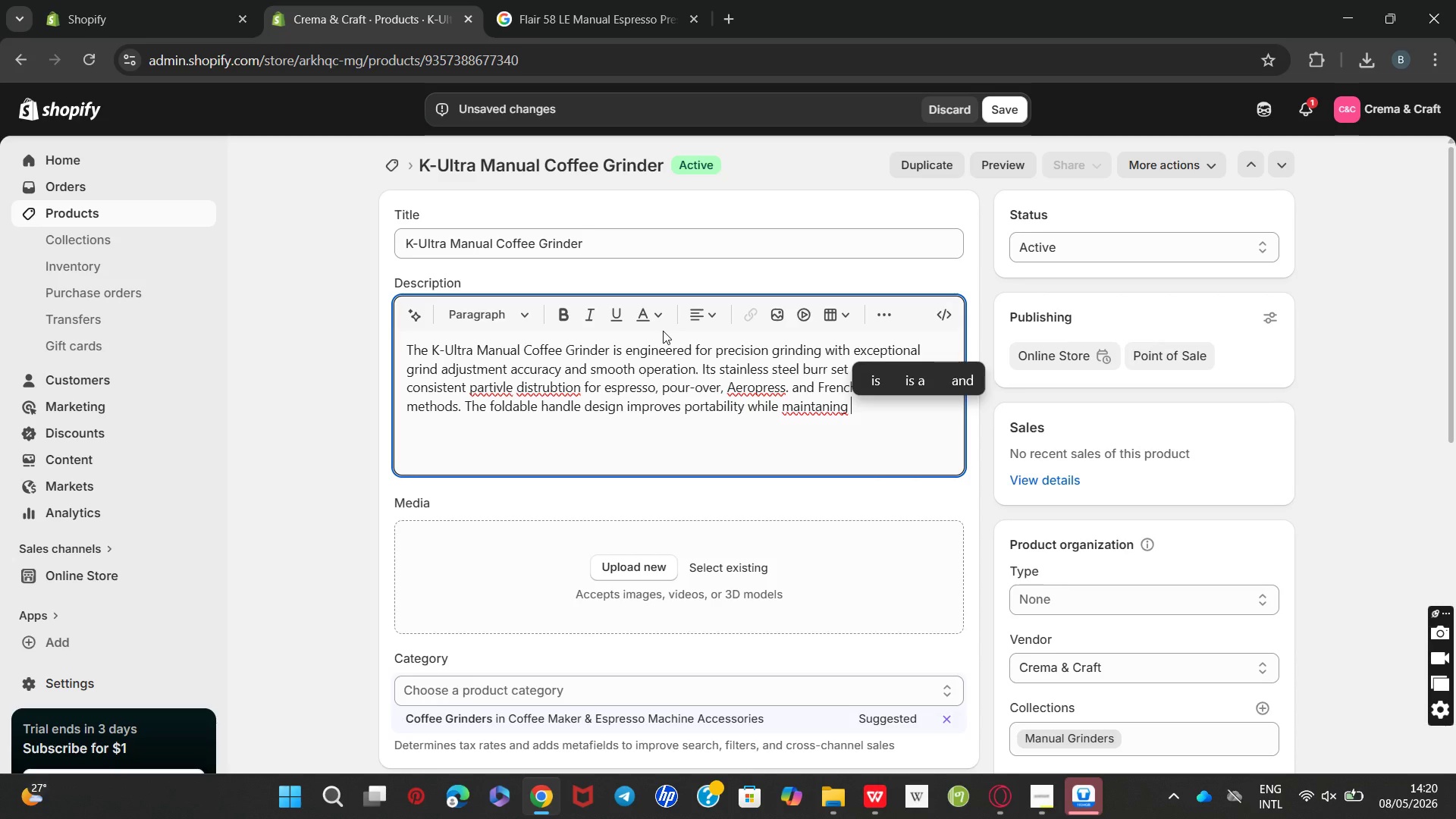 
wait(7.33)
 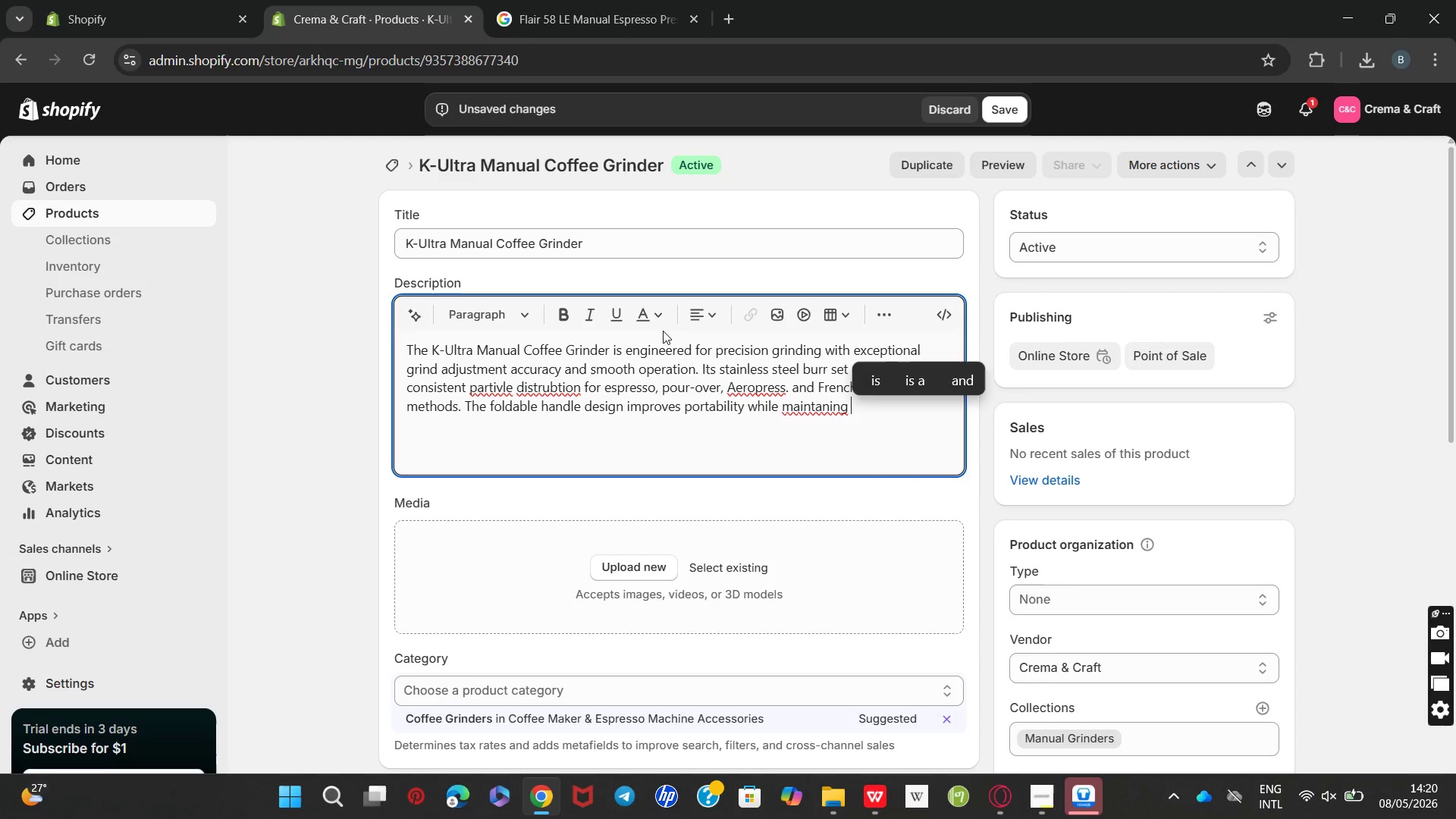 
type(durability and grinding efficency. )
 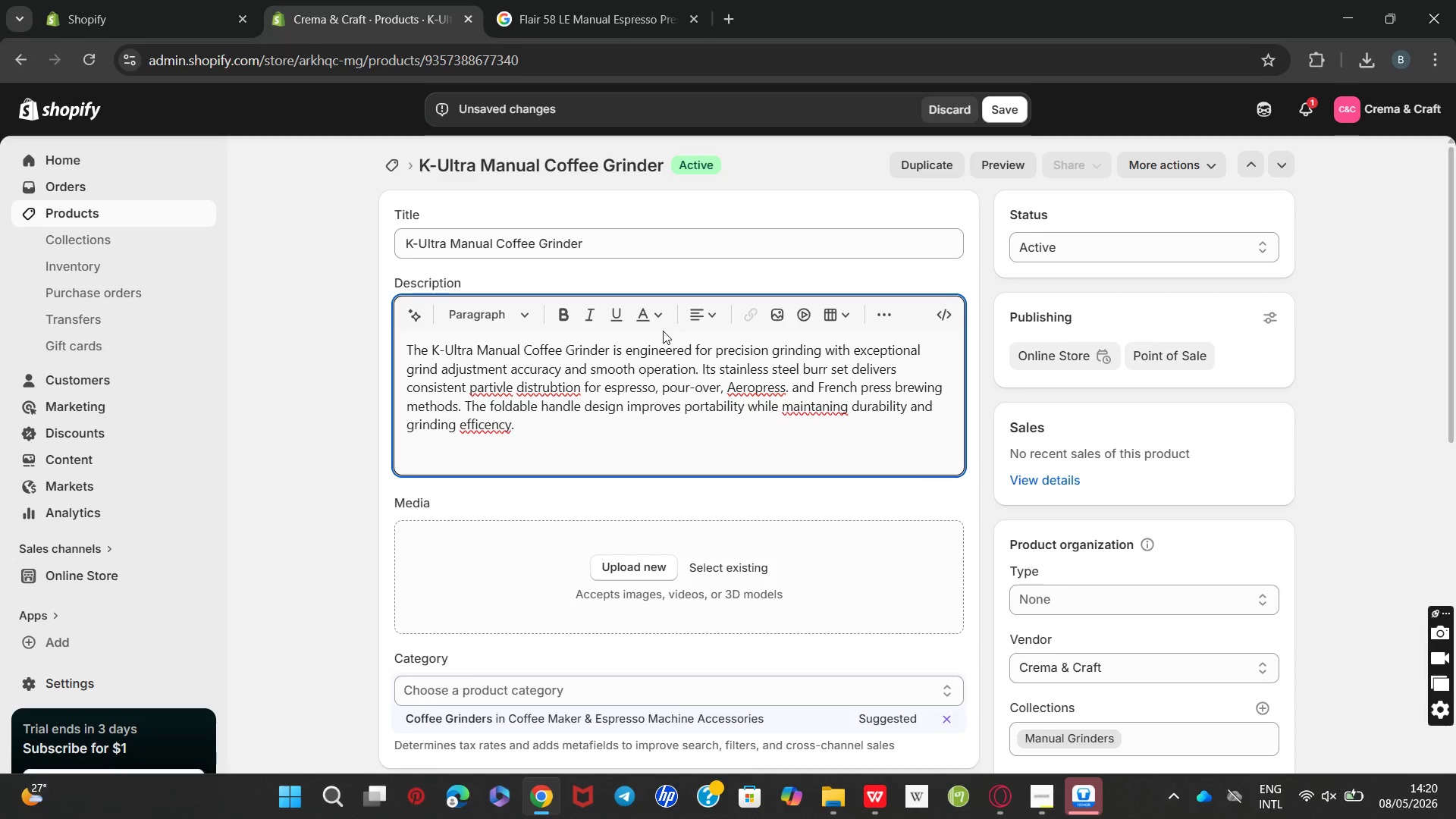 
type(Its premium alumnium )
 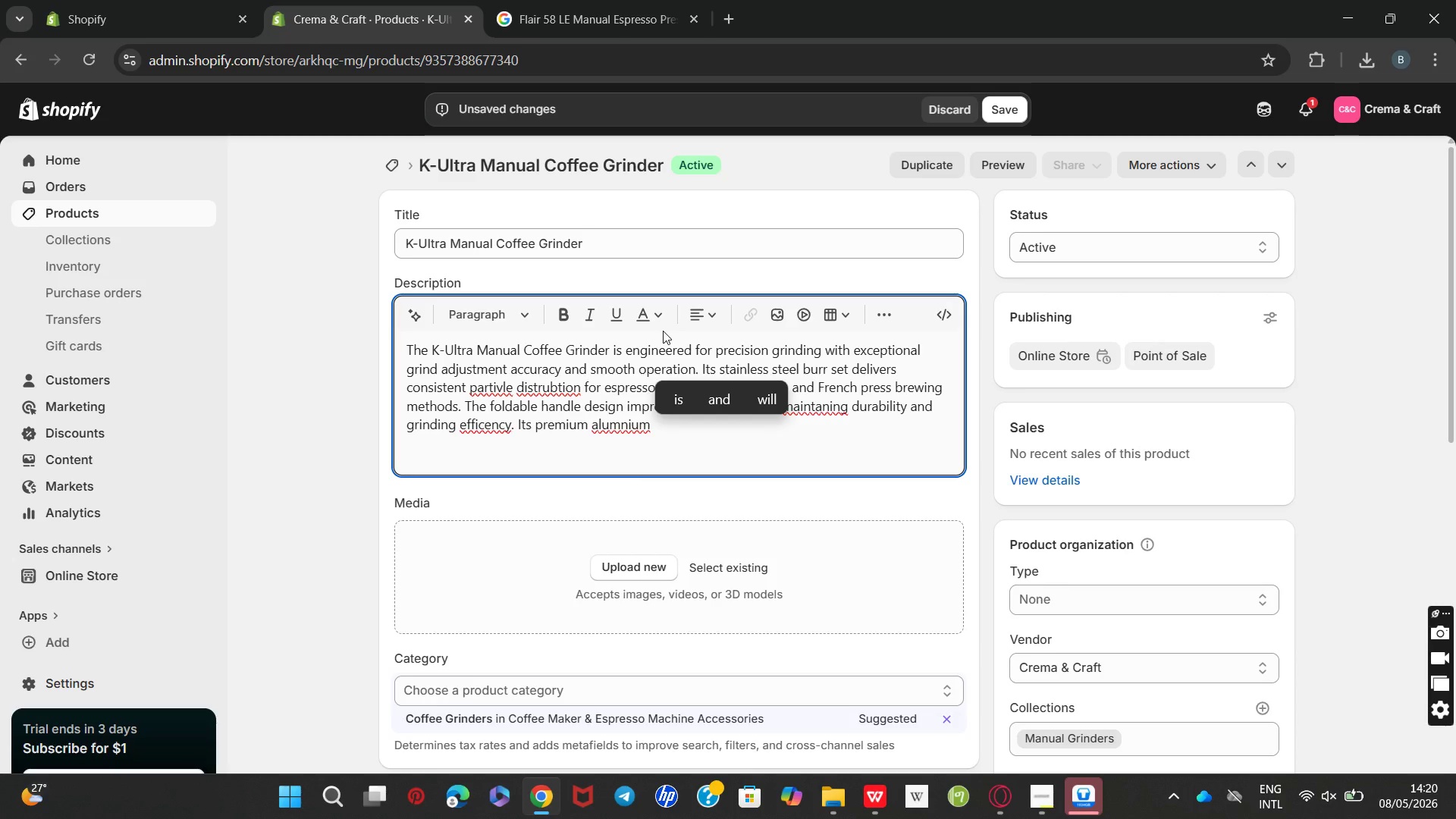 
wait(6.58)
 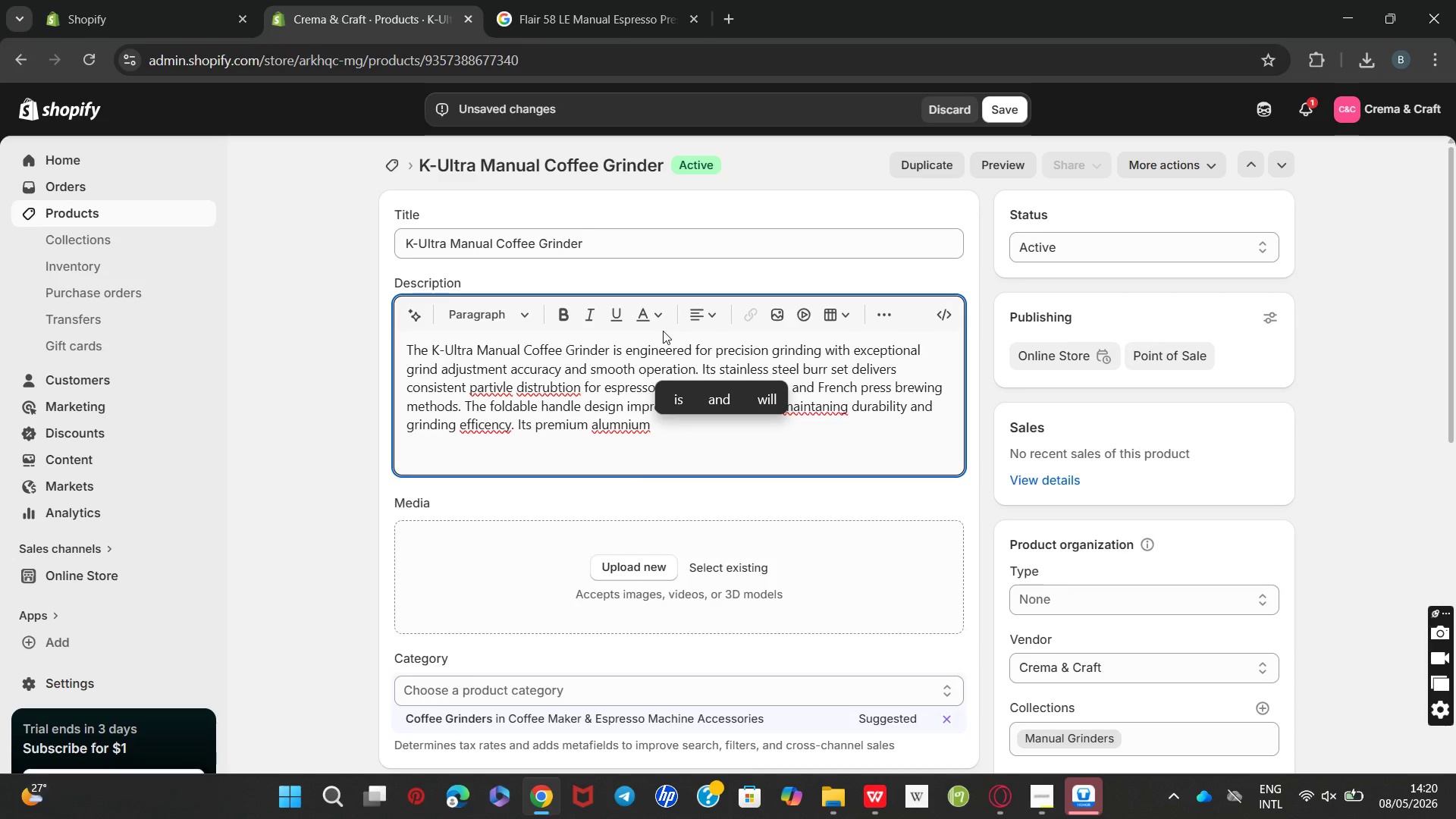 
type(construction provides a comfortablr)
key(Backspace)
type(e )
 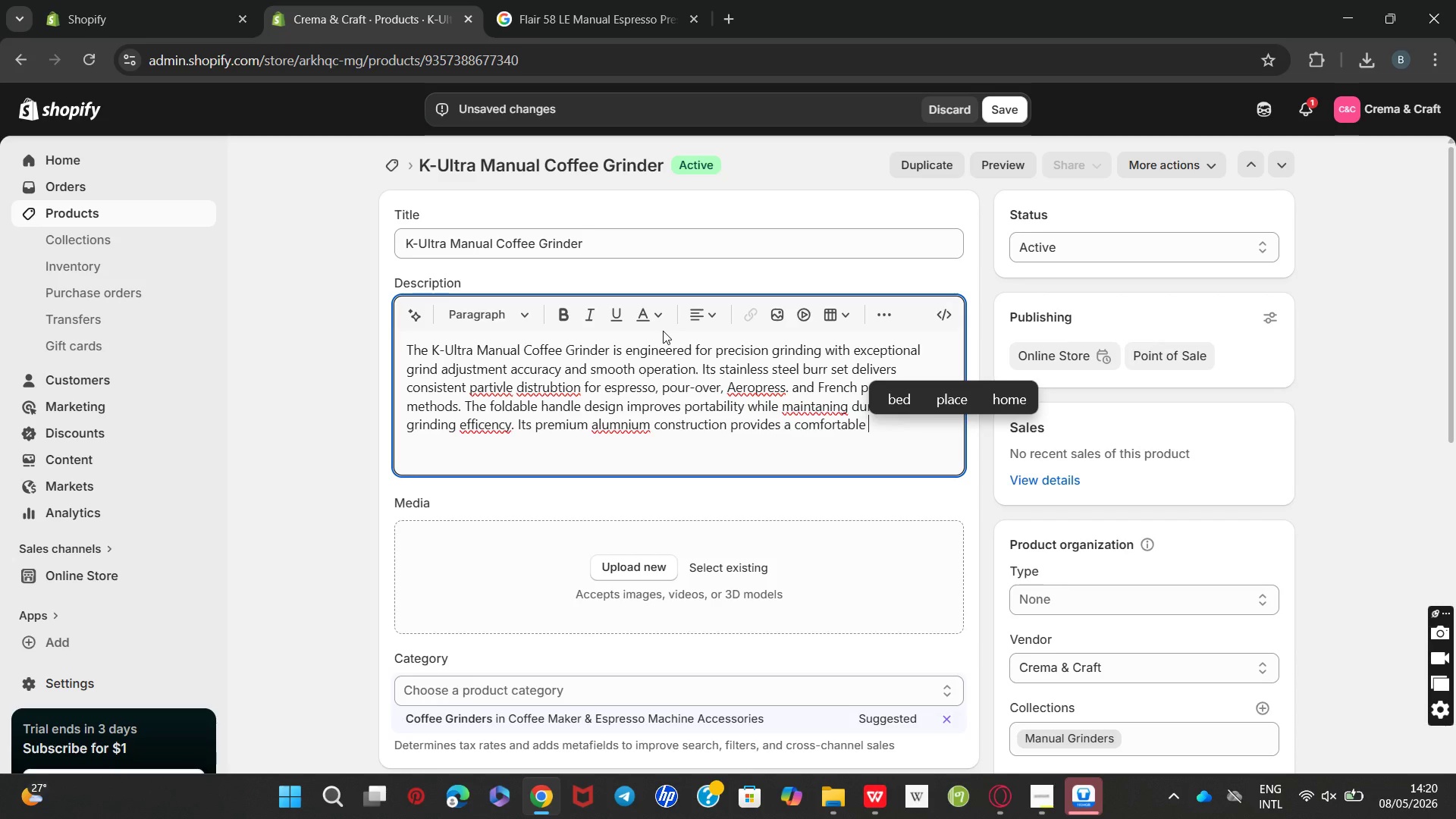 
type(grip and long-lasting )
 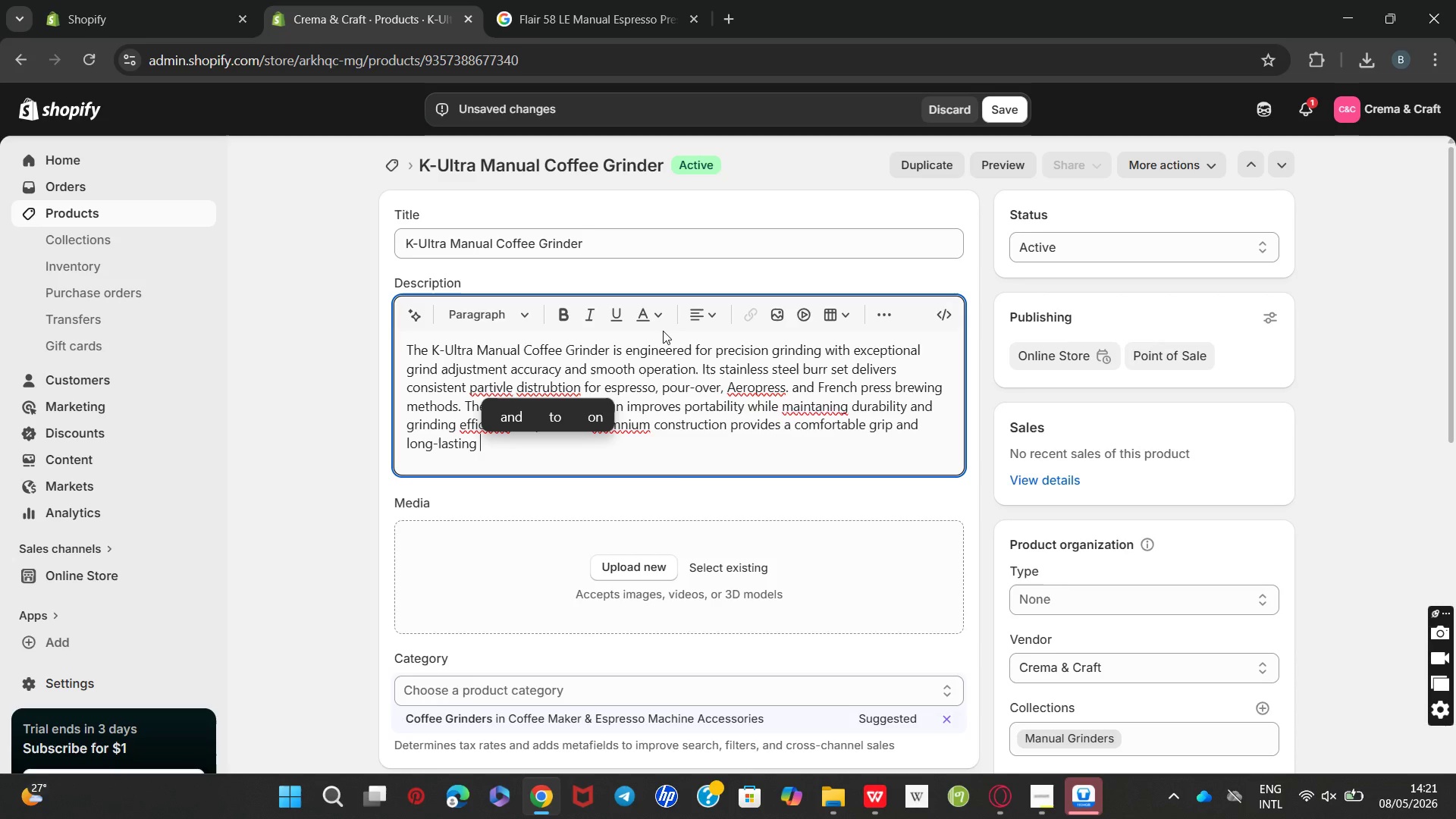 
type(reliability.)
 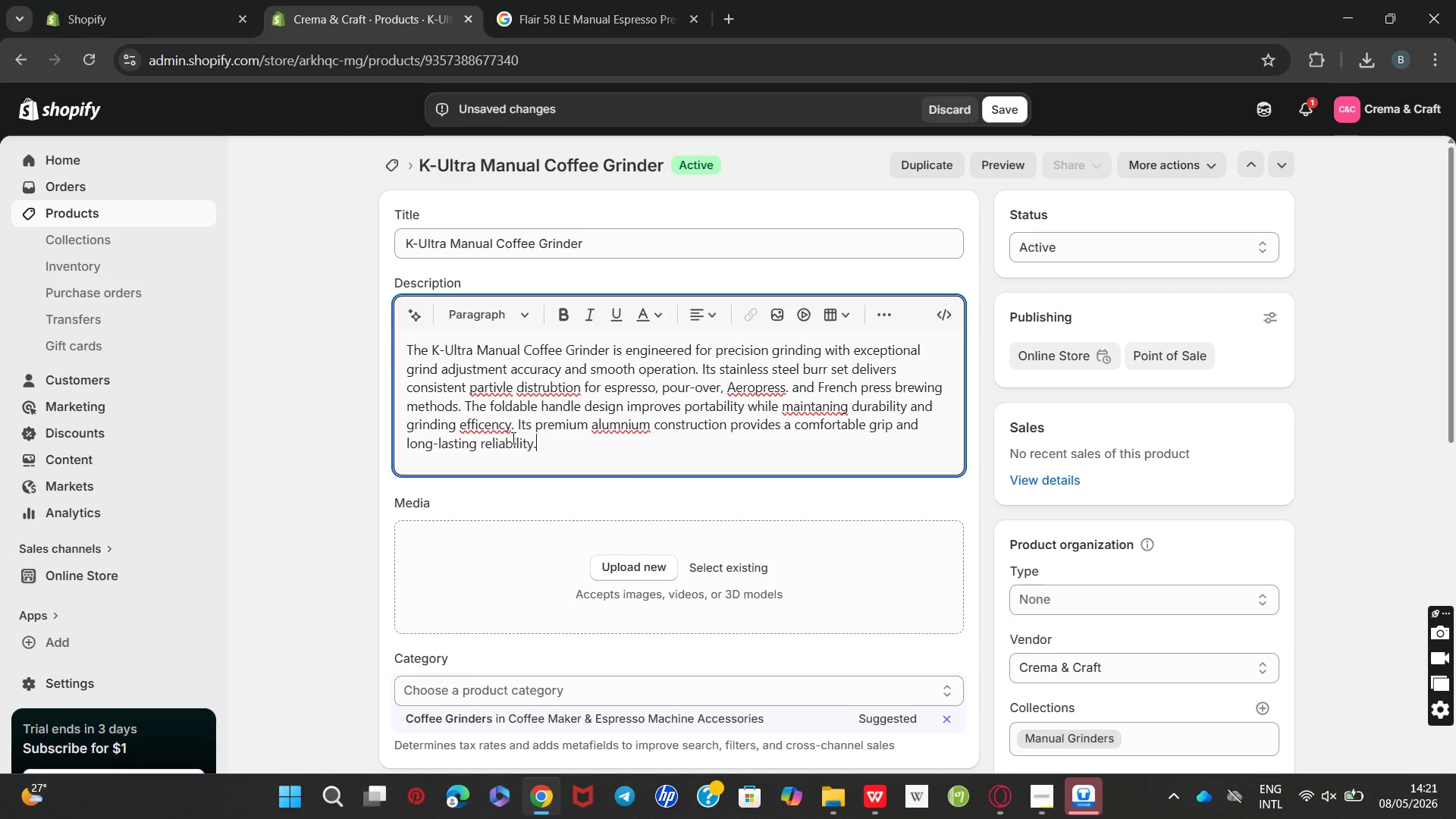 
key(Space)
 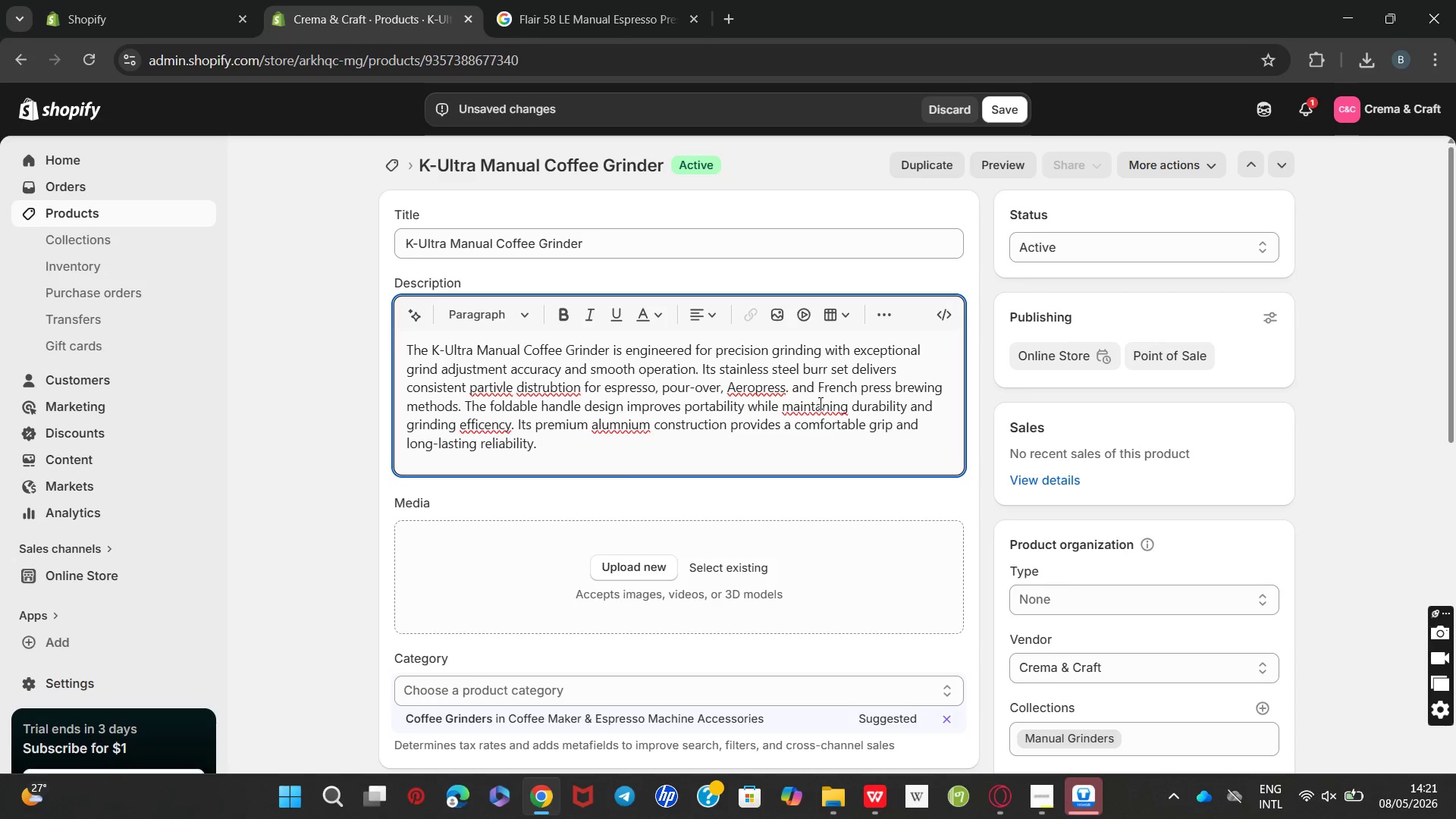 
left_click([821, 403])
 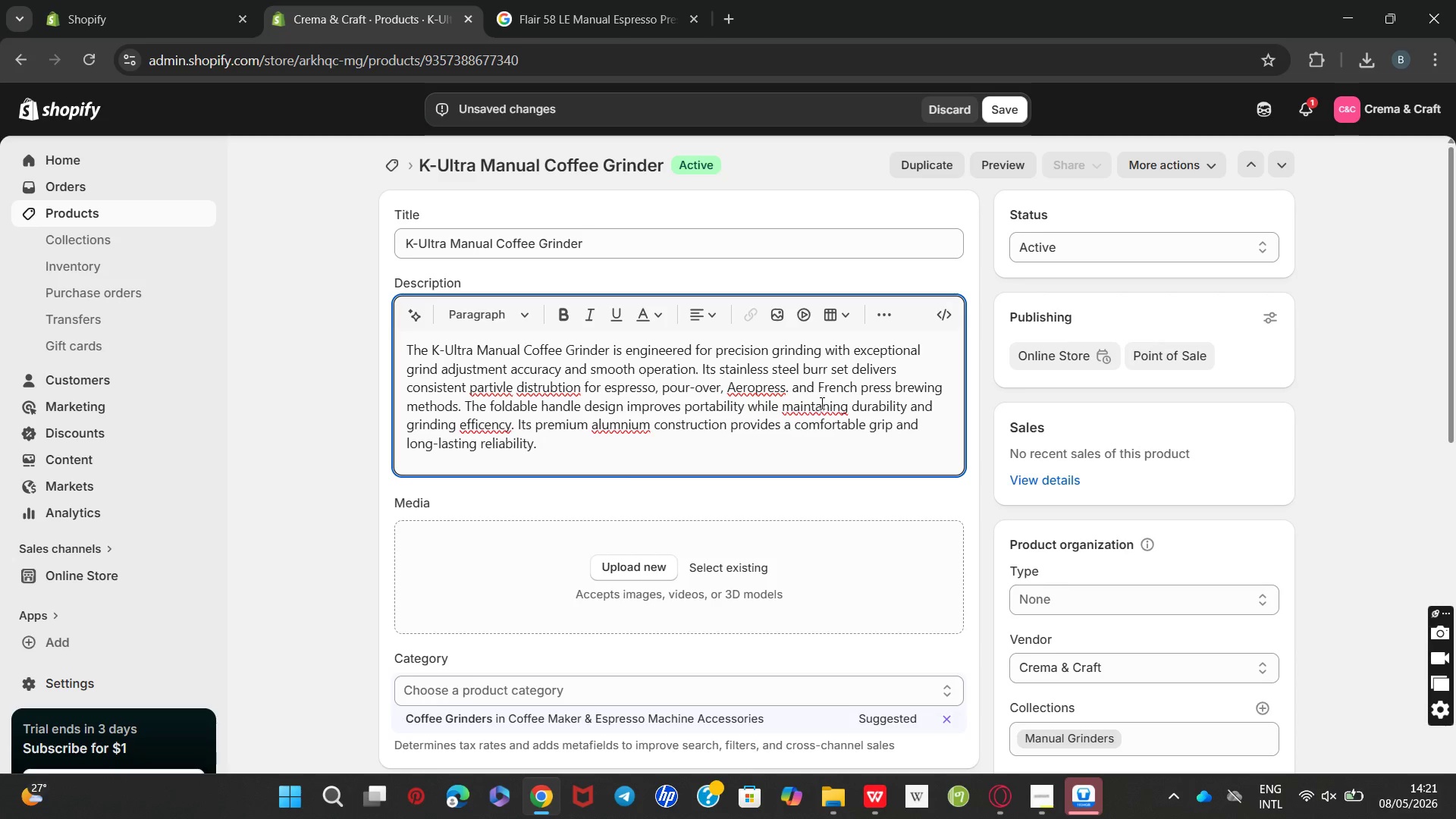 
key(I)
 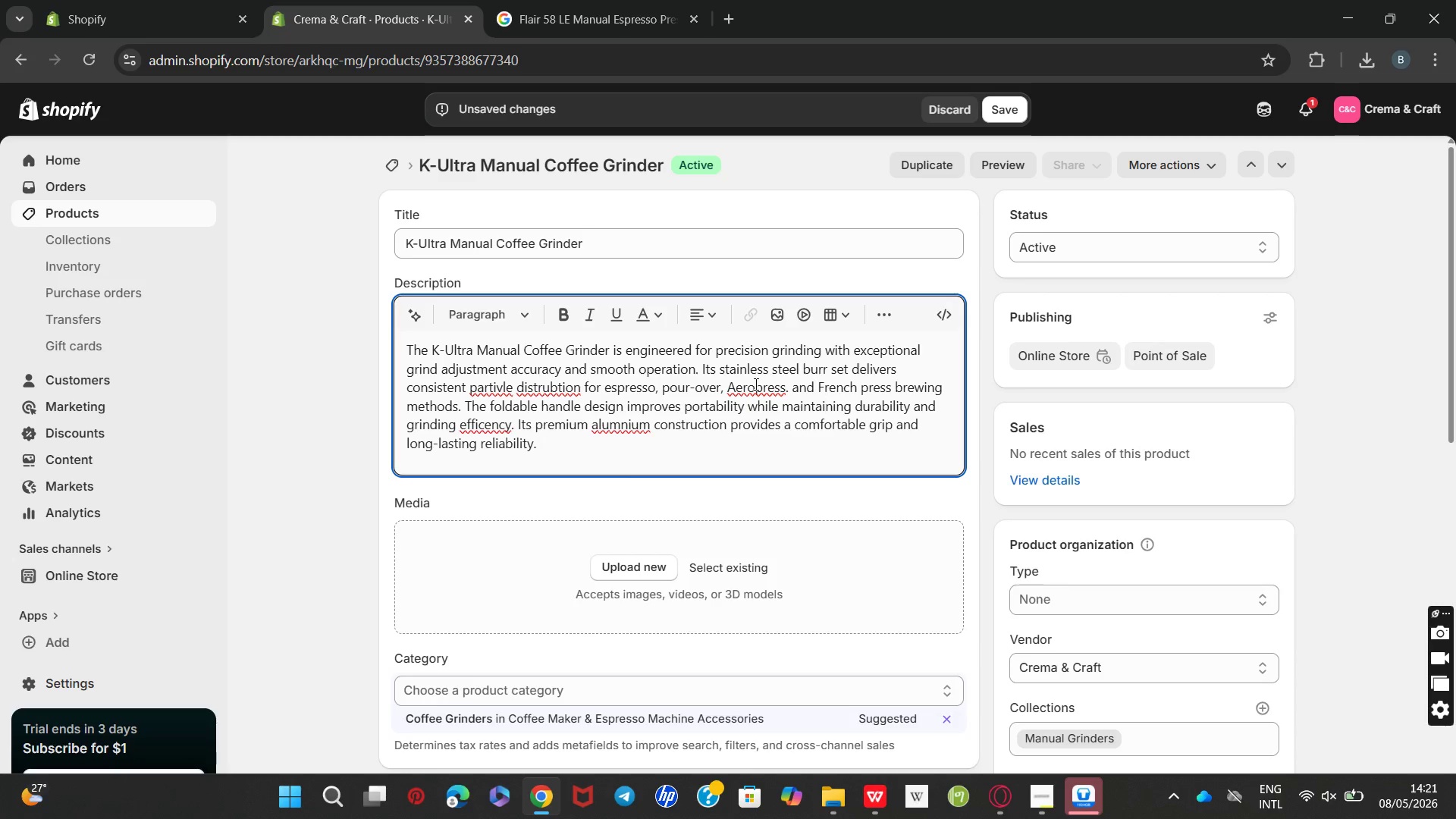 
left_click([755, 384])
 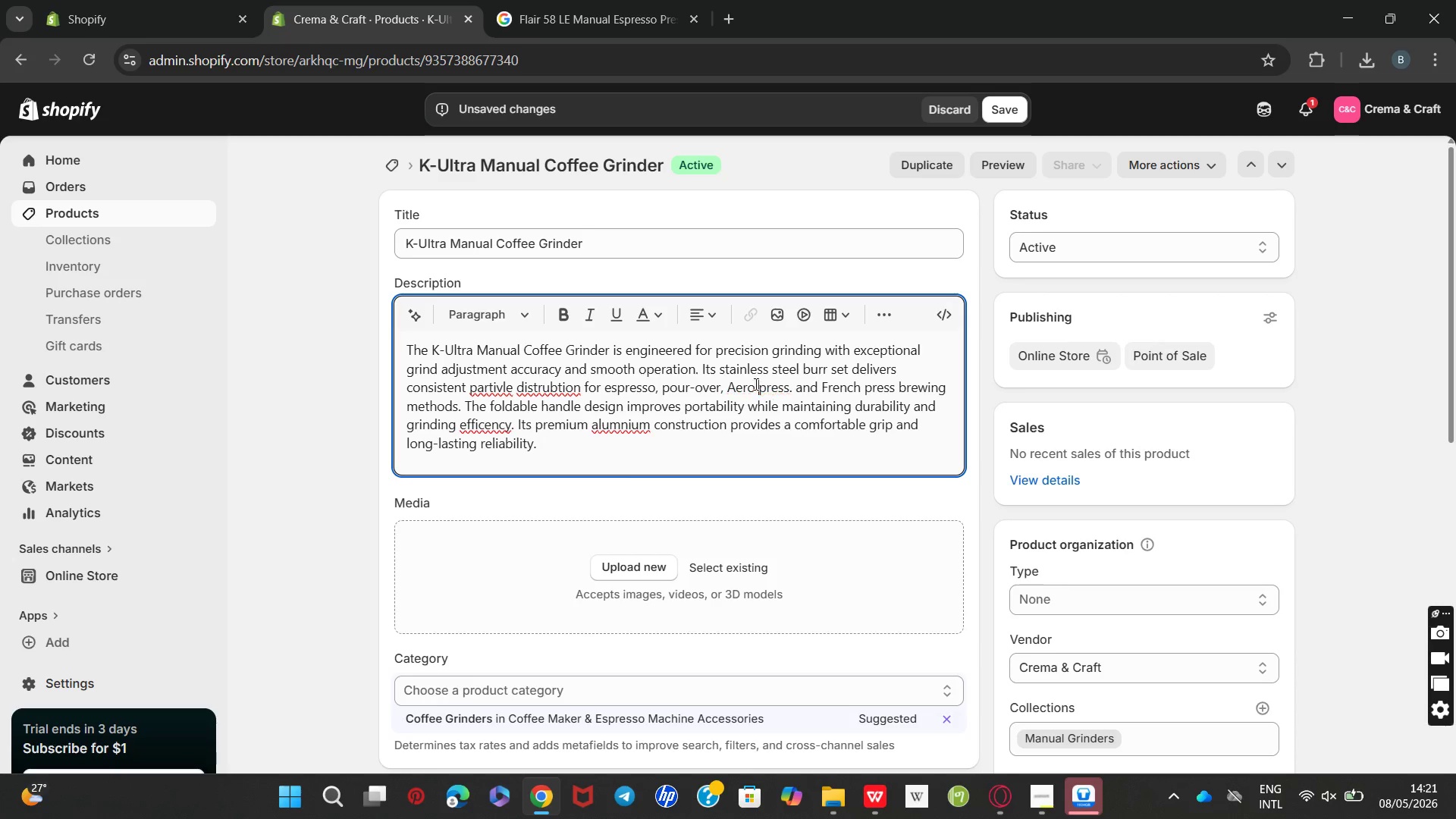 
key(Space)
 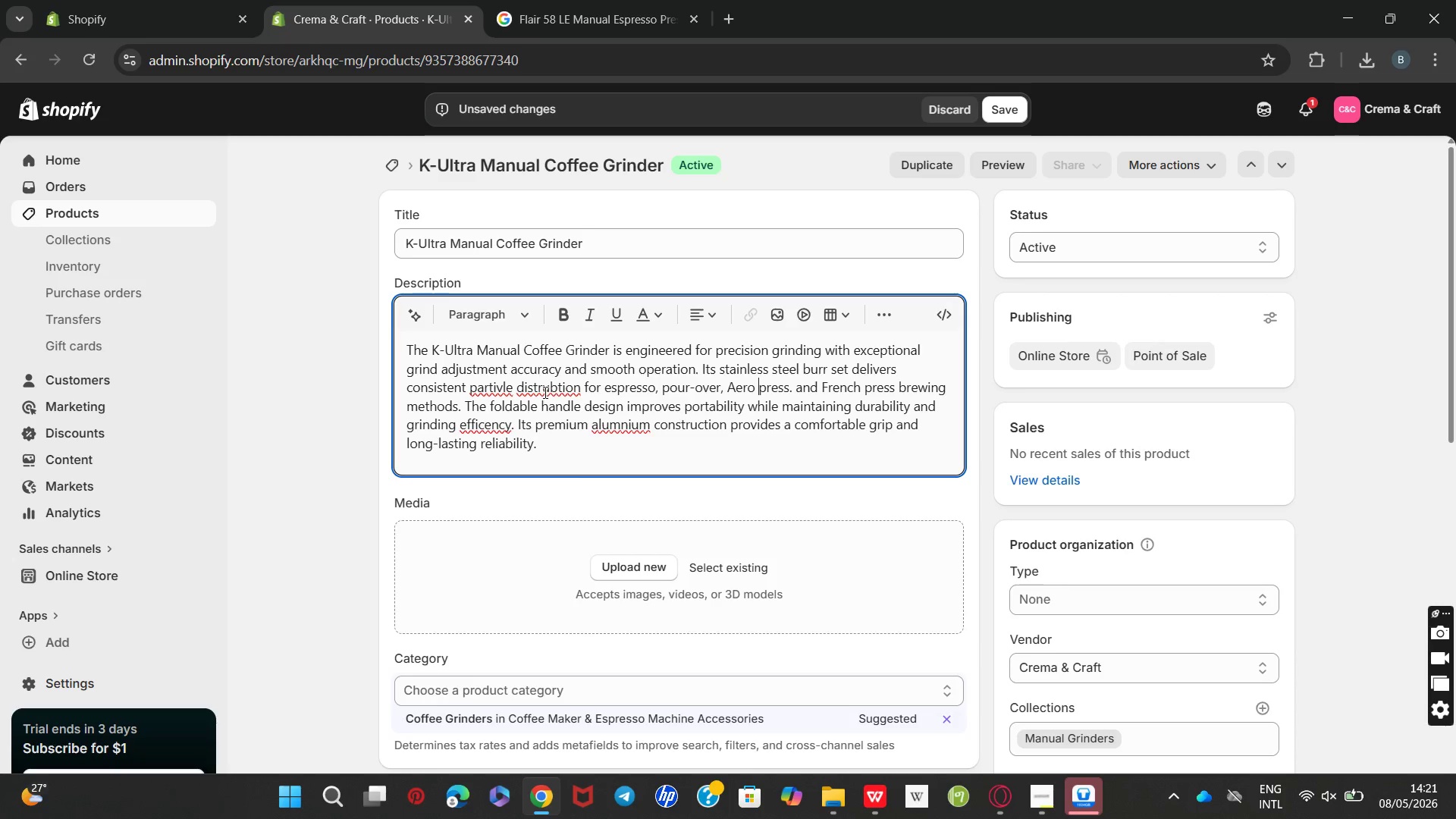 
left_click([547, 386])
 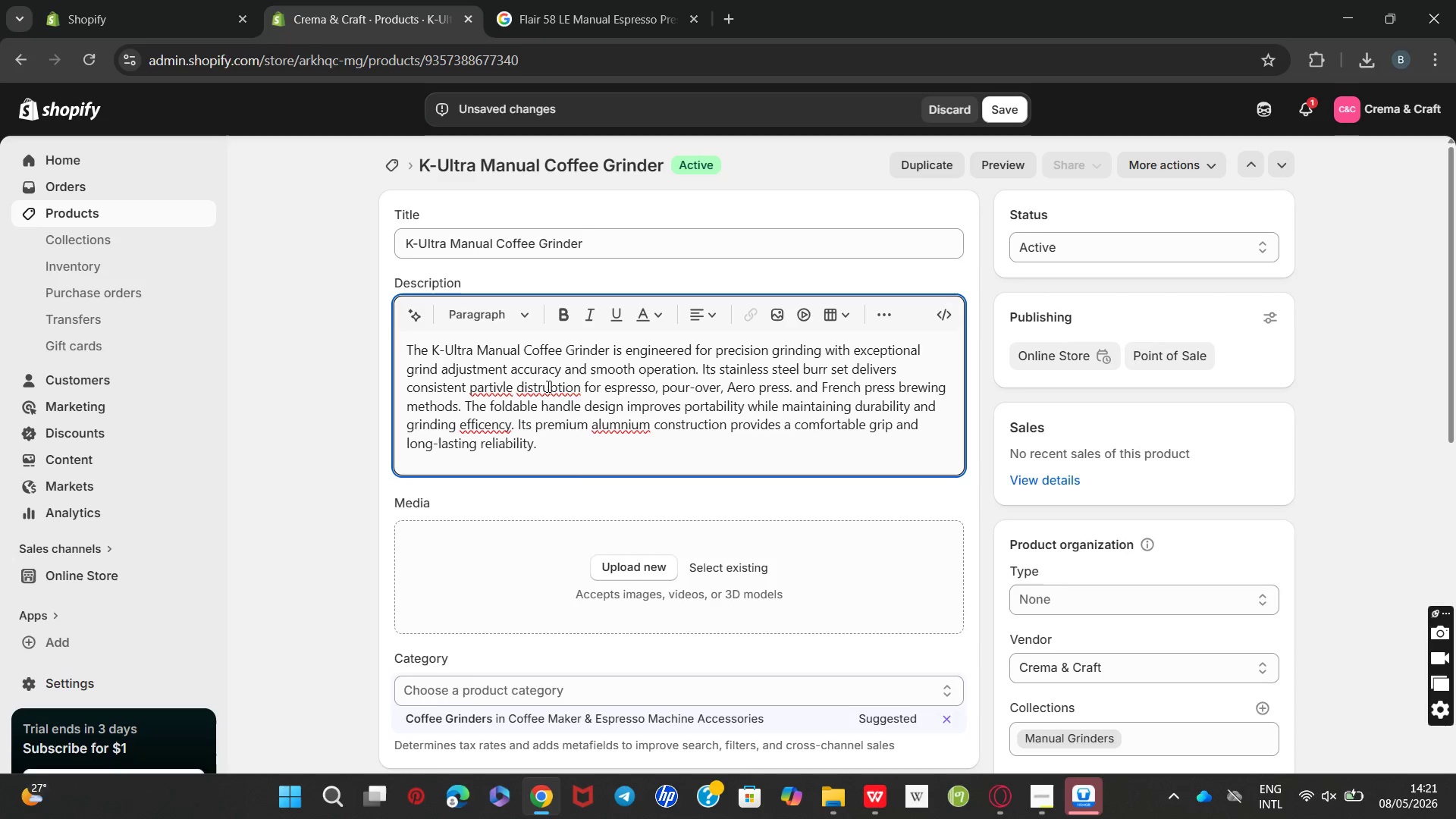 
key(I)
 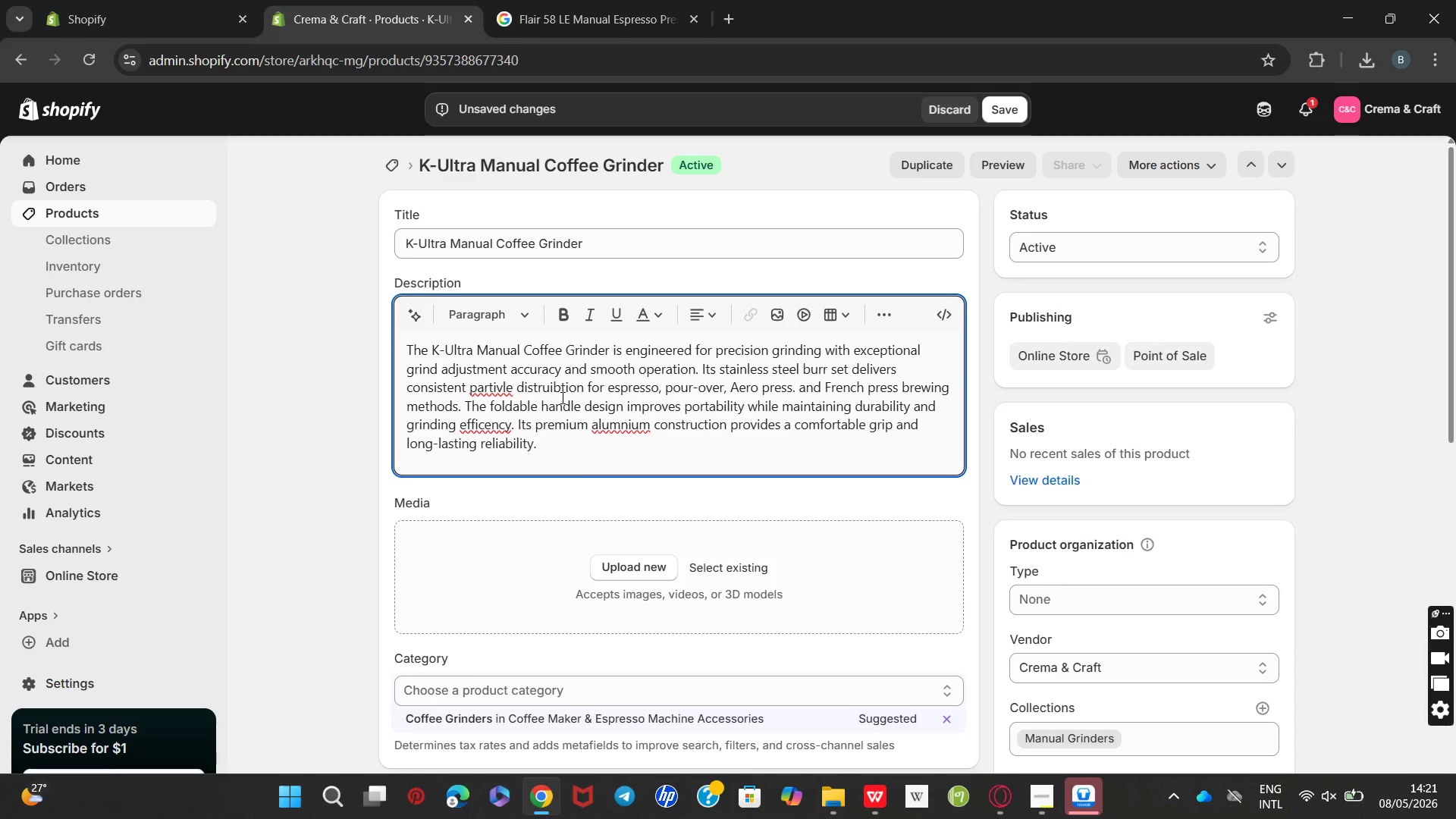 
left_click([561, 397])
 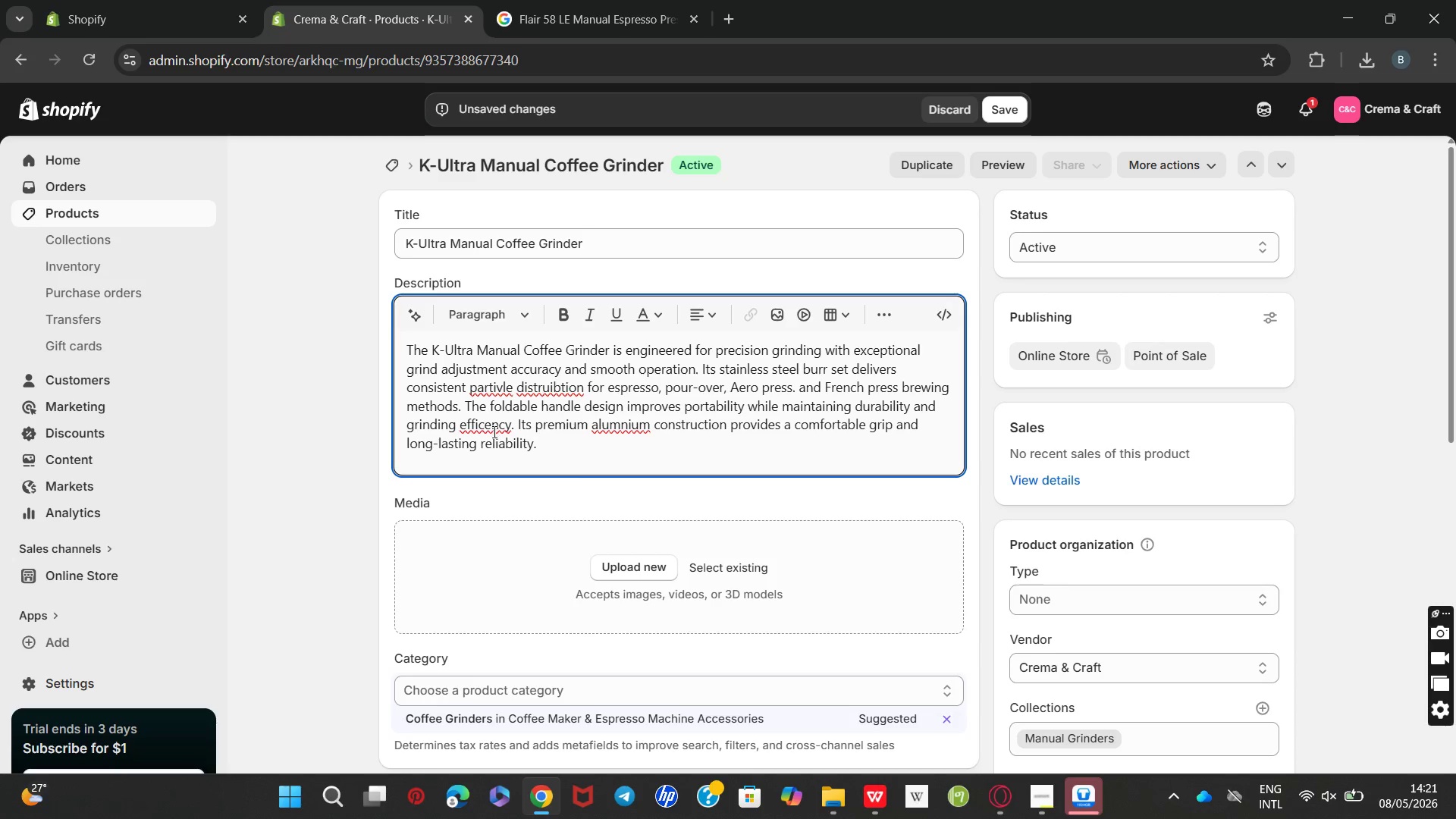 
left_click([578, 432])
 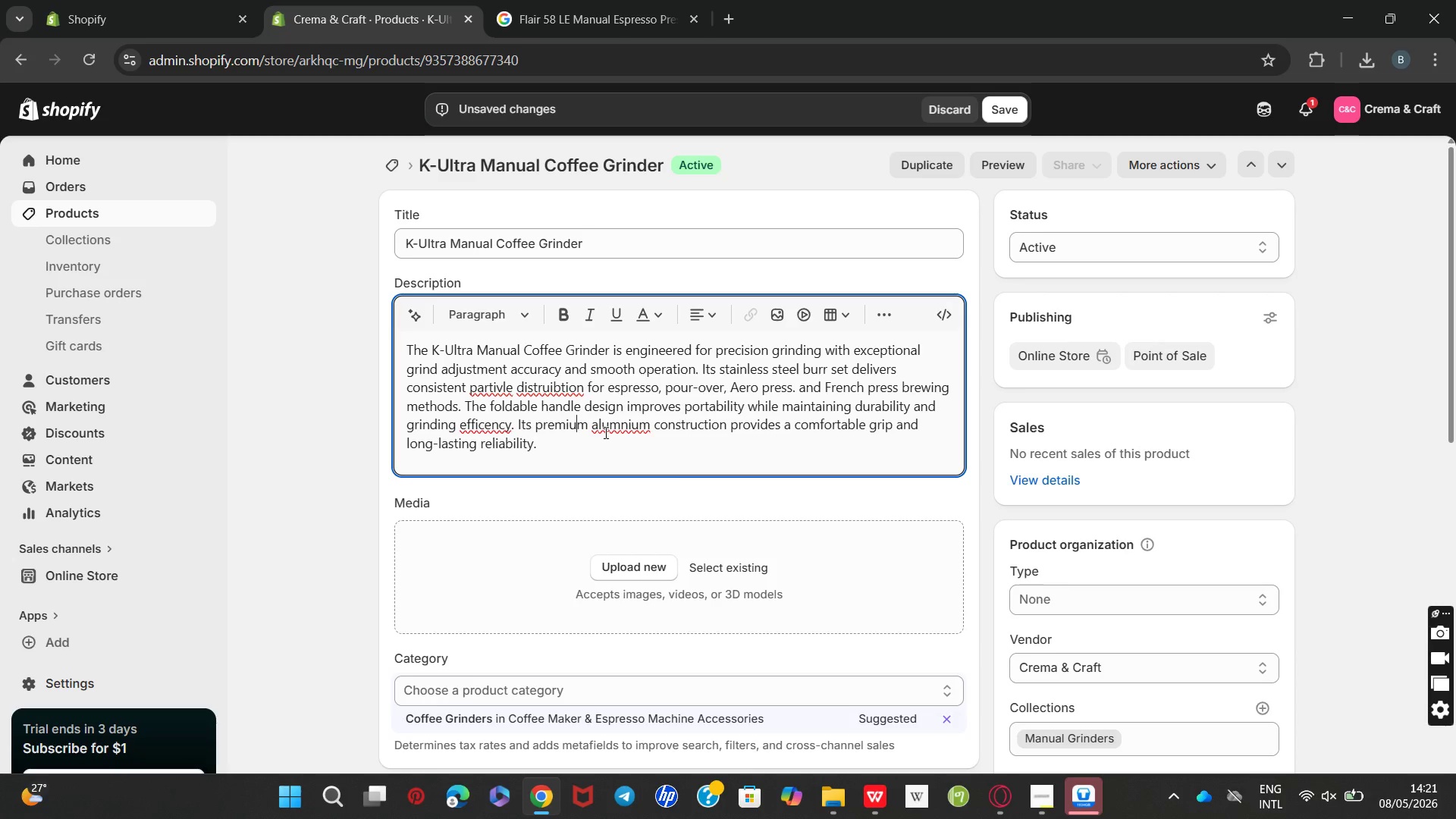 
left_click([604, 432])
 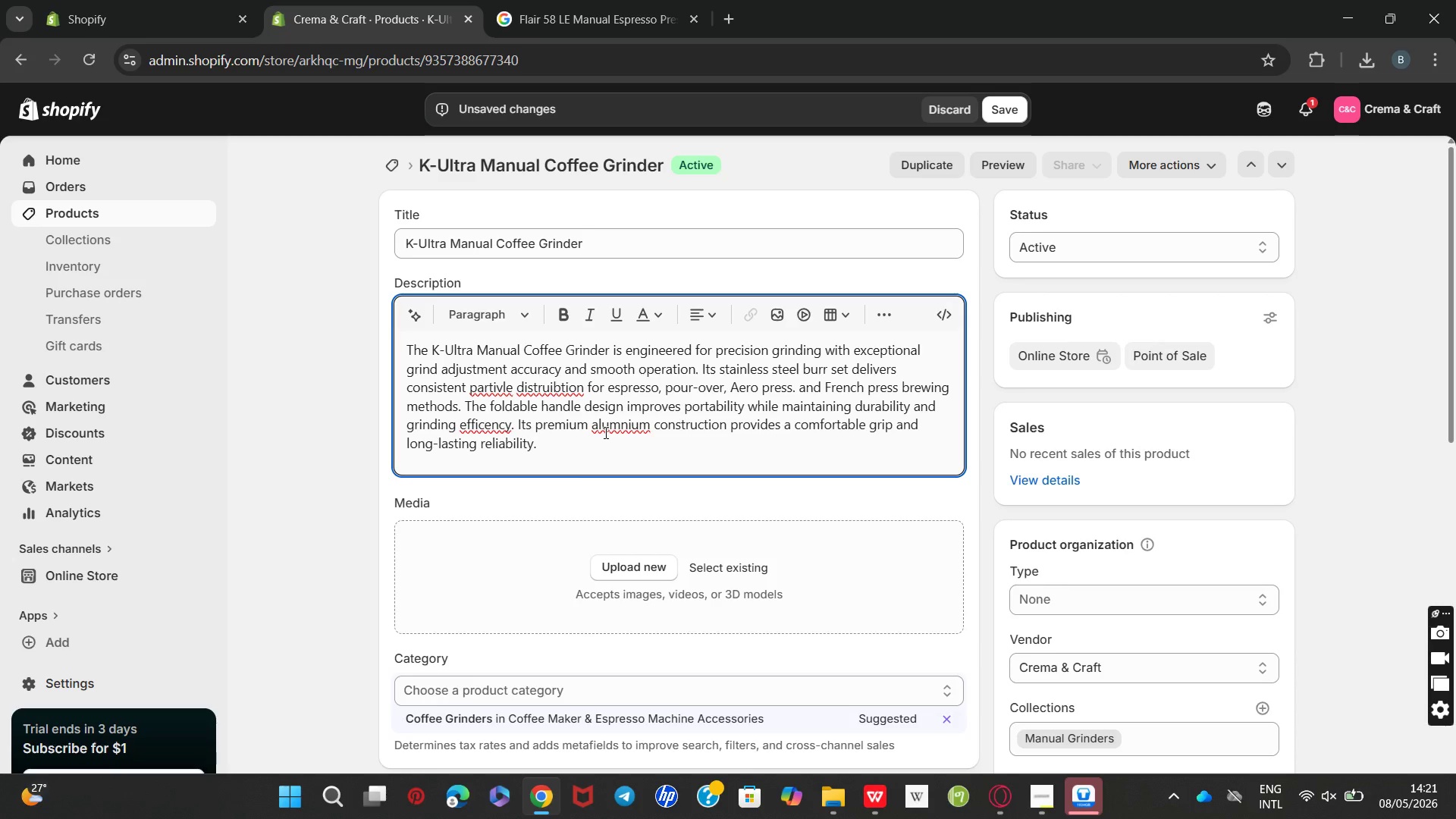 
double_click([604, 432])
 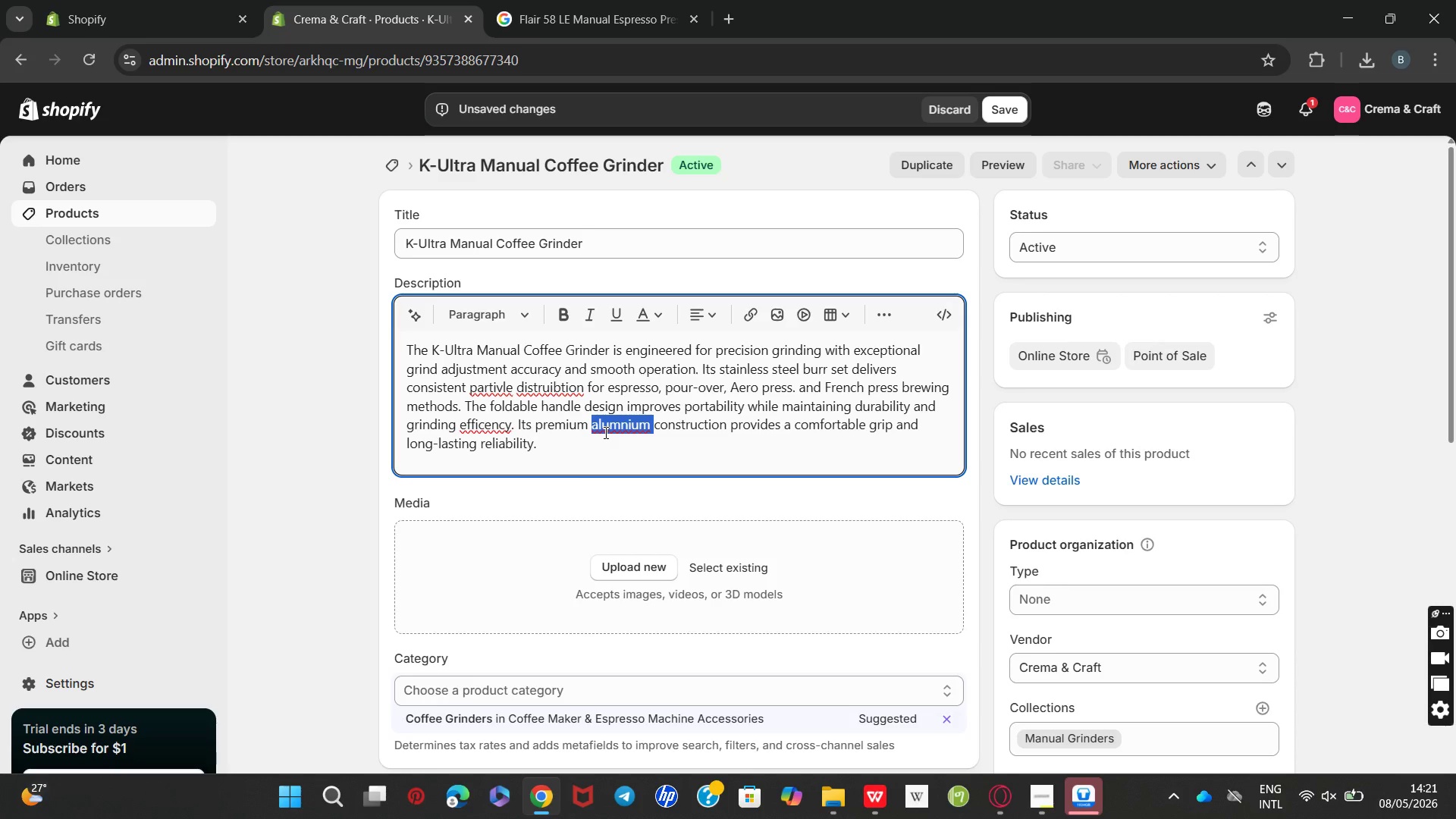 
type(alumi)
 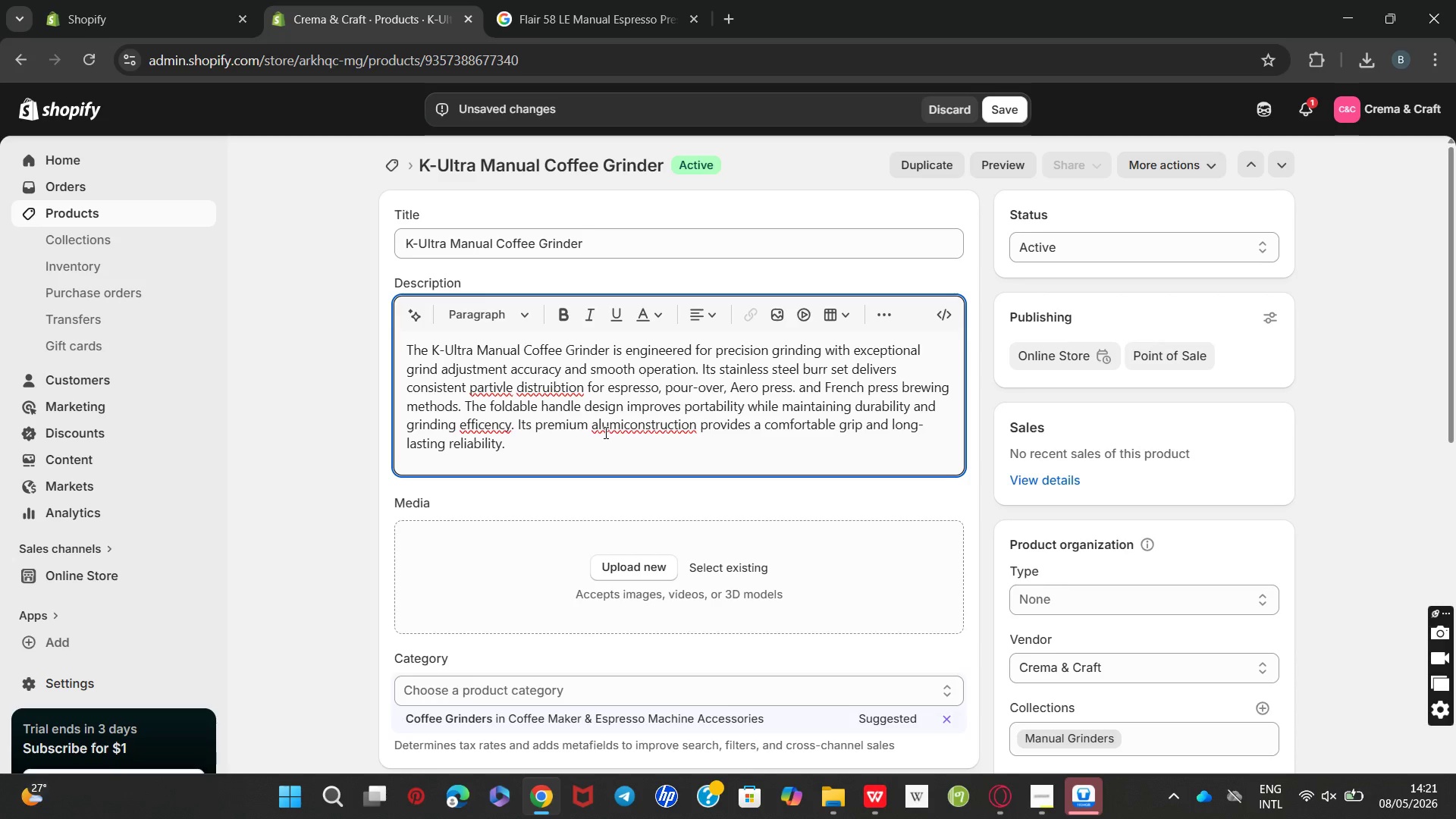 
type(num )
 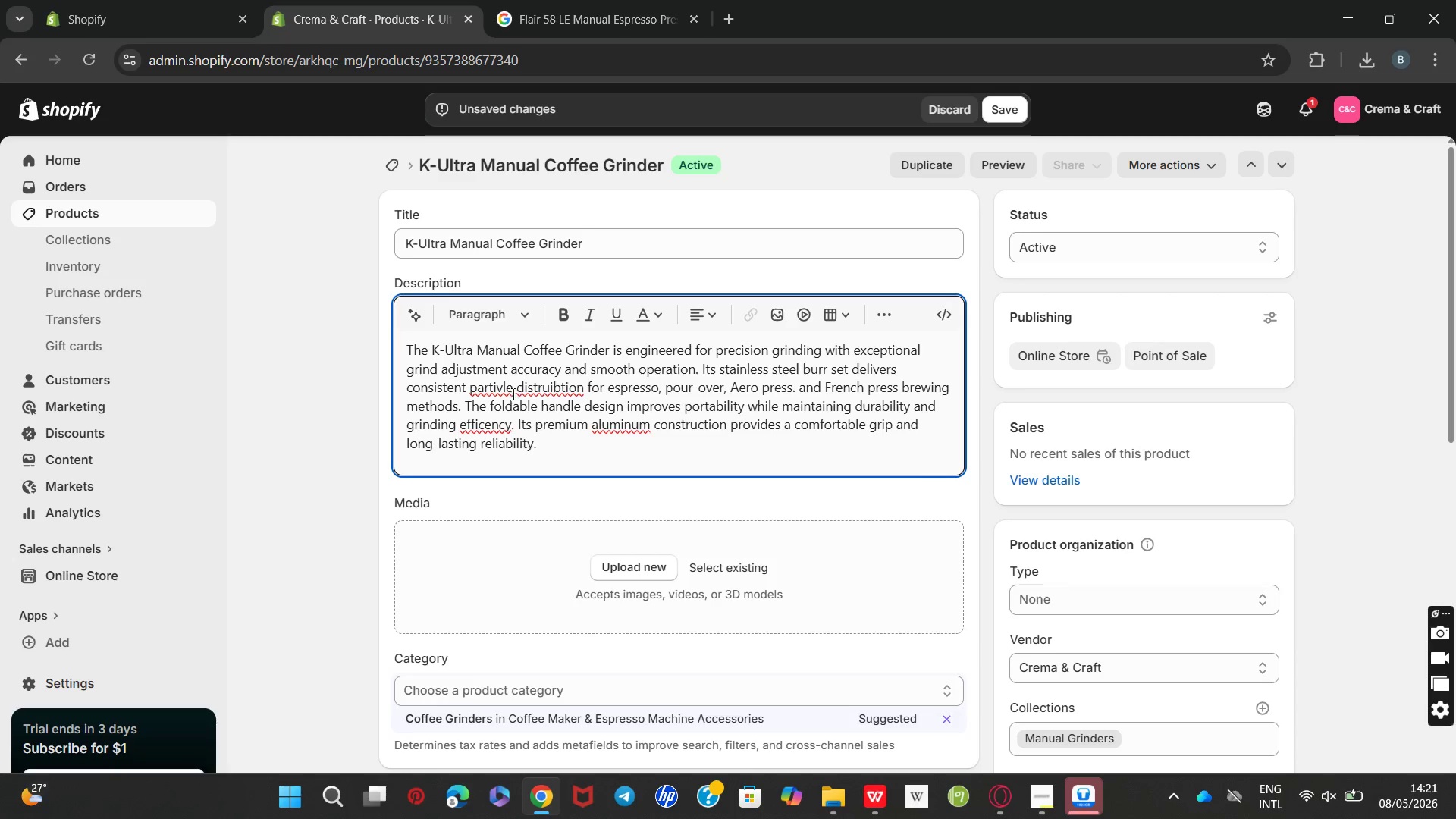 
left_click([502, 383])
 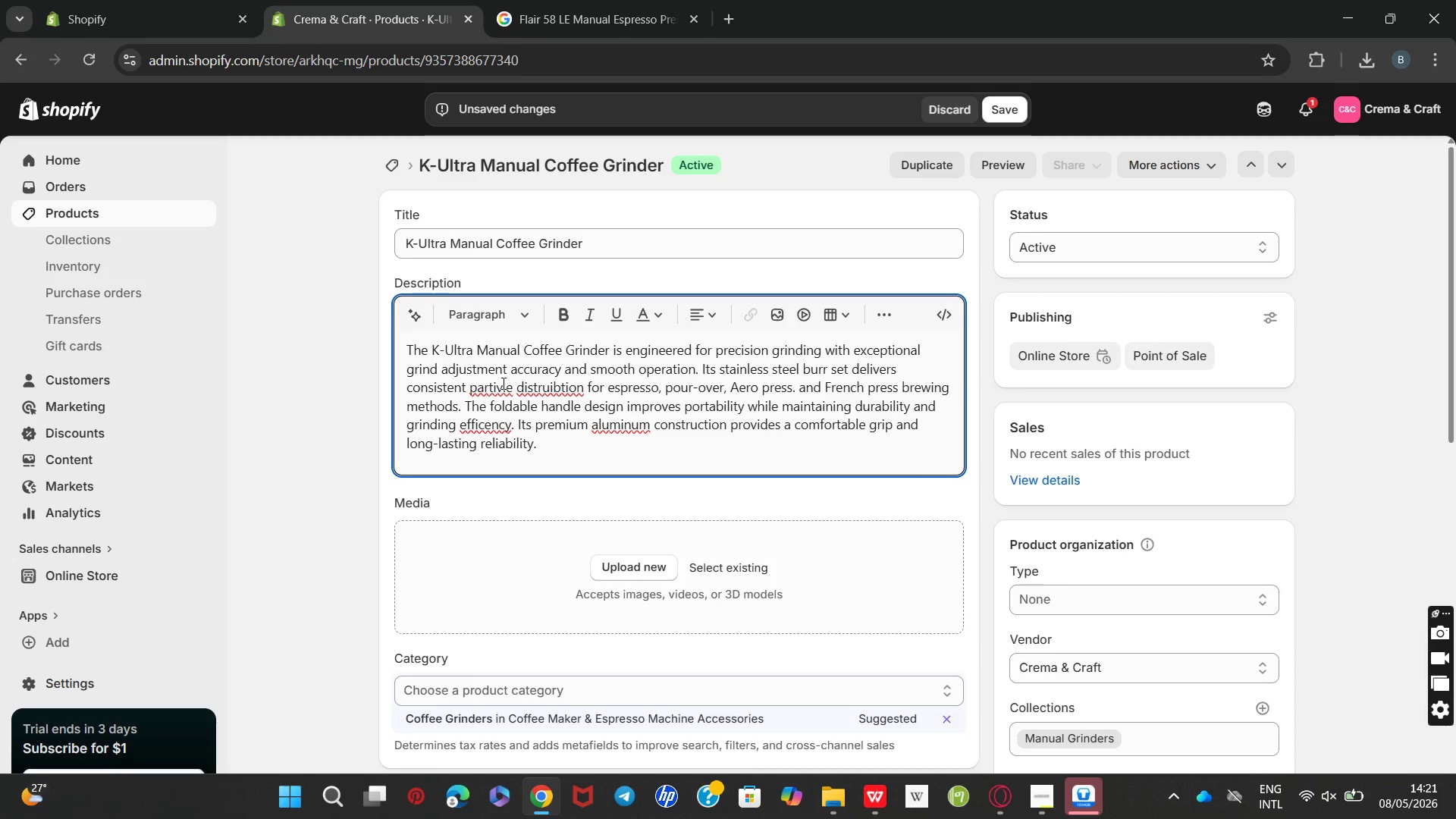 
key(Backspace)
 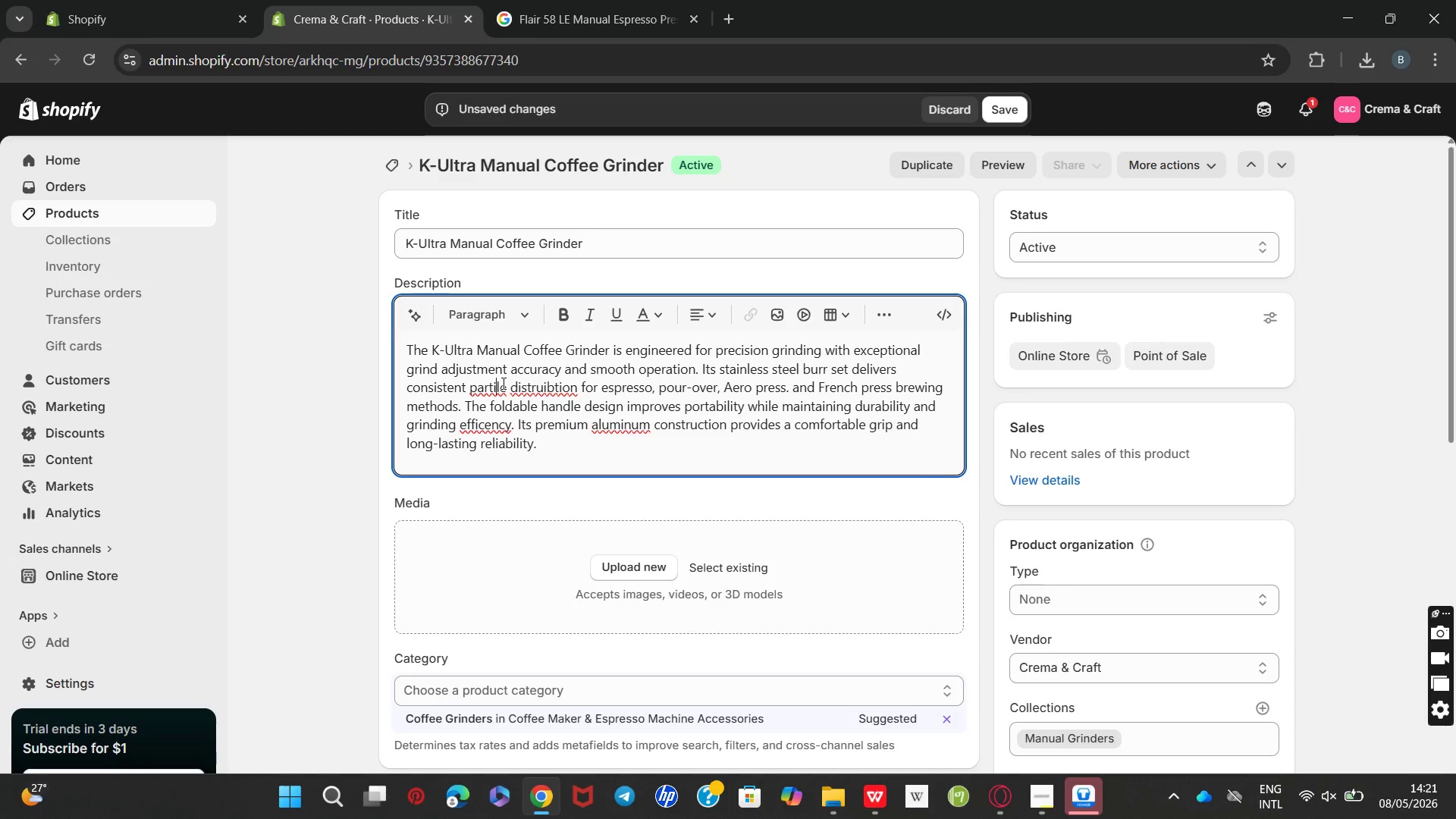 
key(C)
 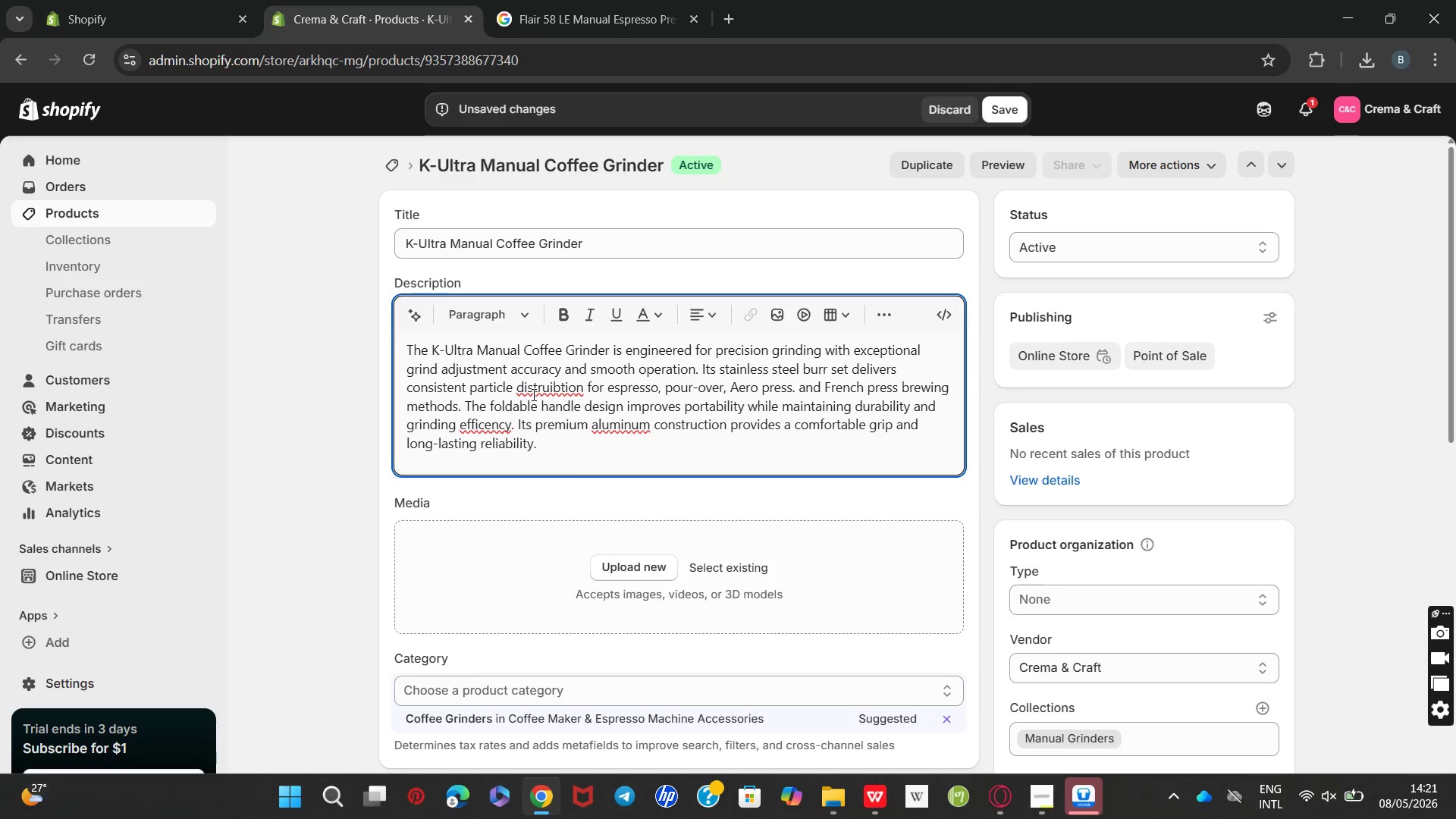 
left_click([536, 388])
 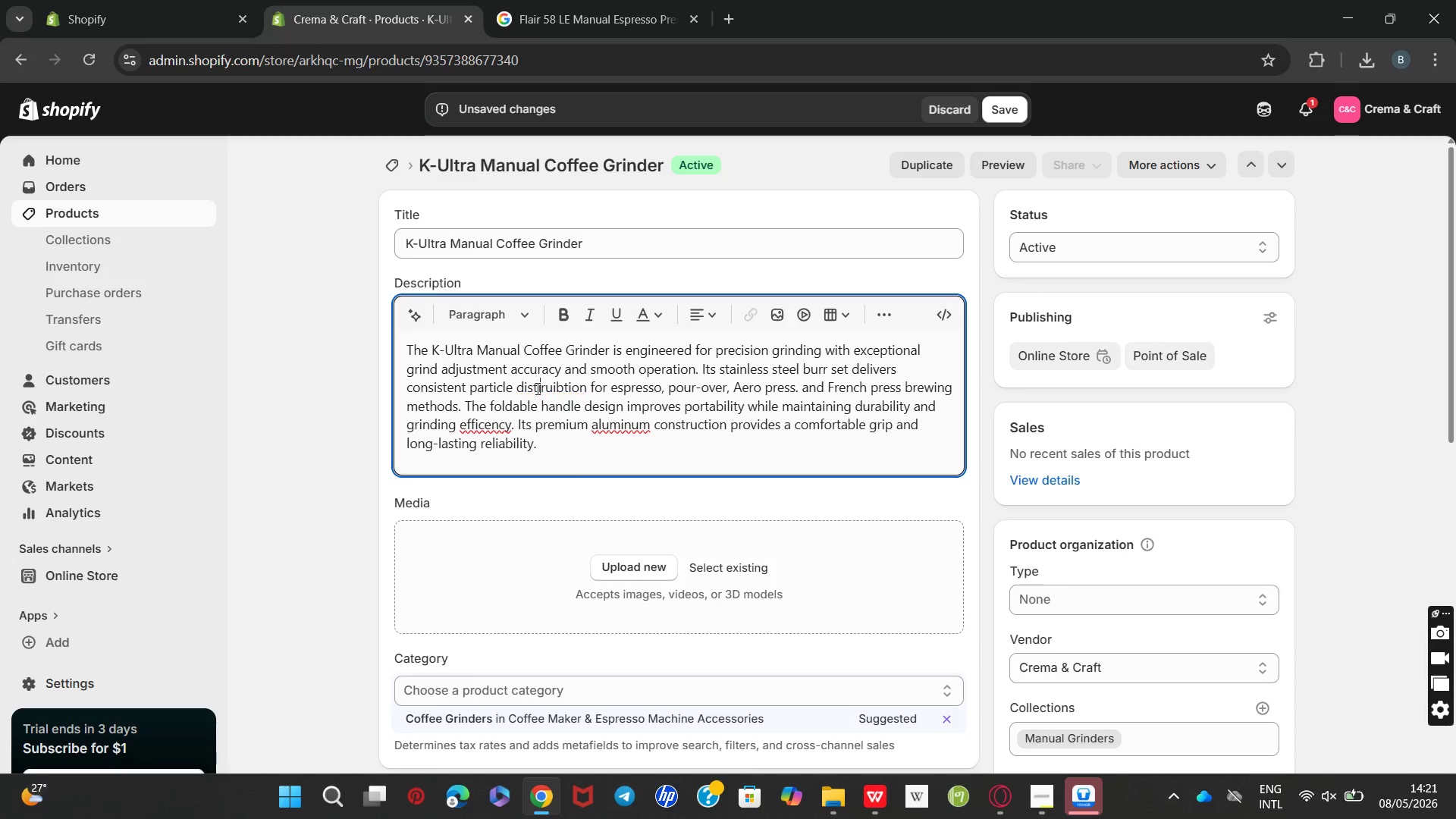 
key(I)
 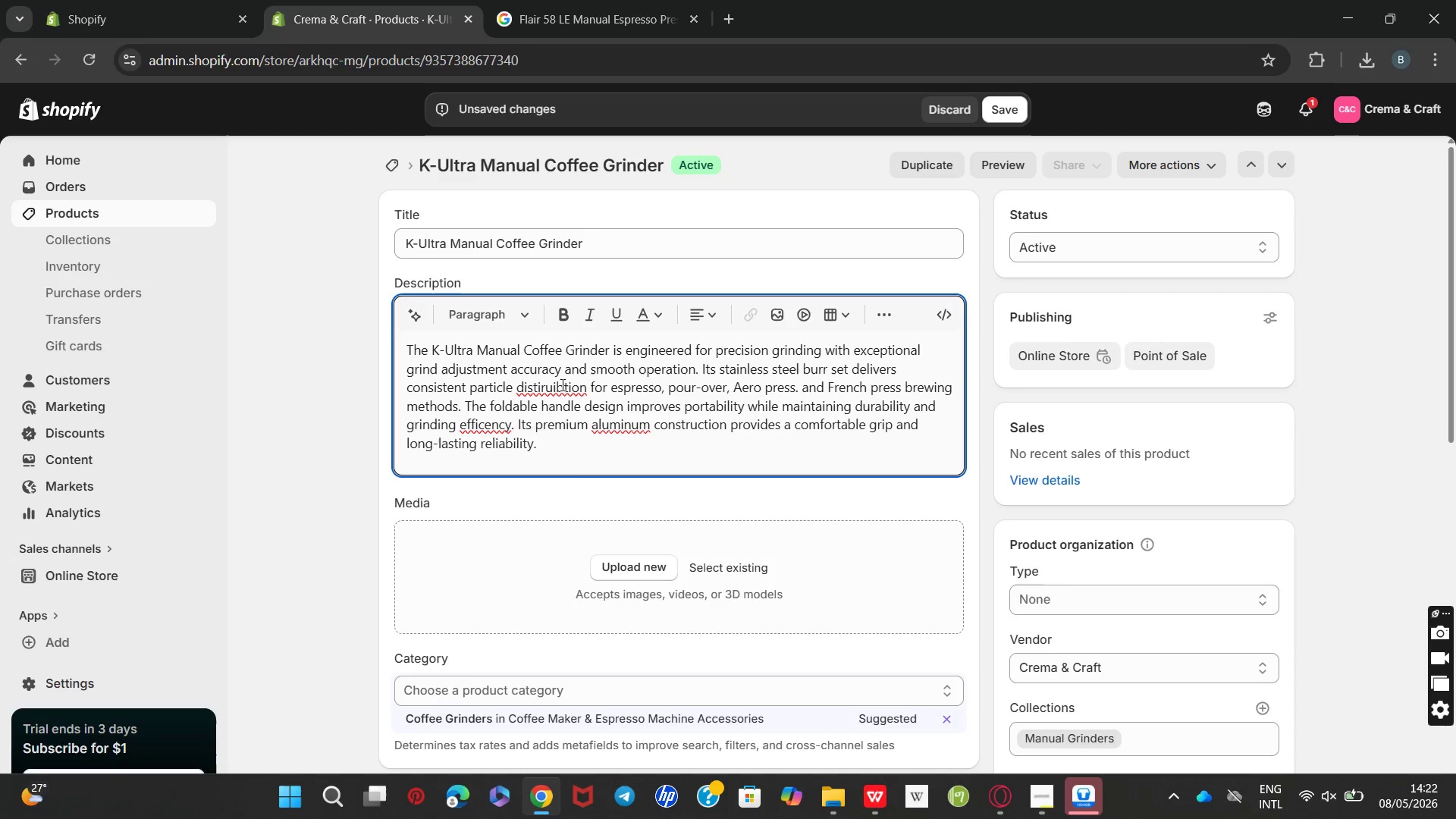 
left_click([561, 385])
 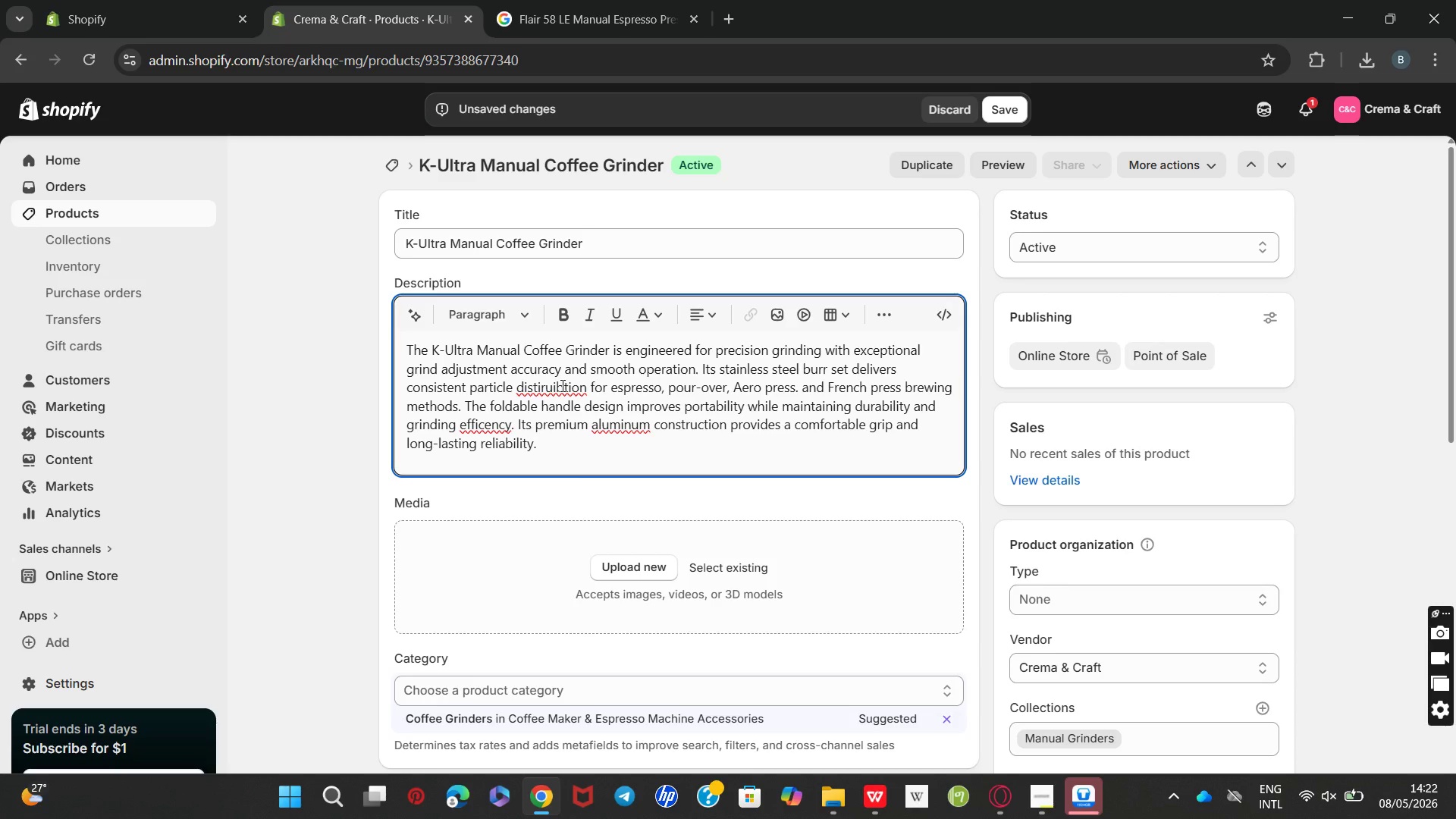 
key(Backspace)
 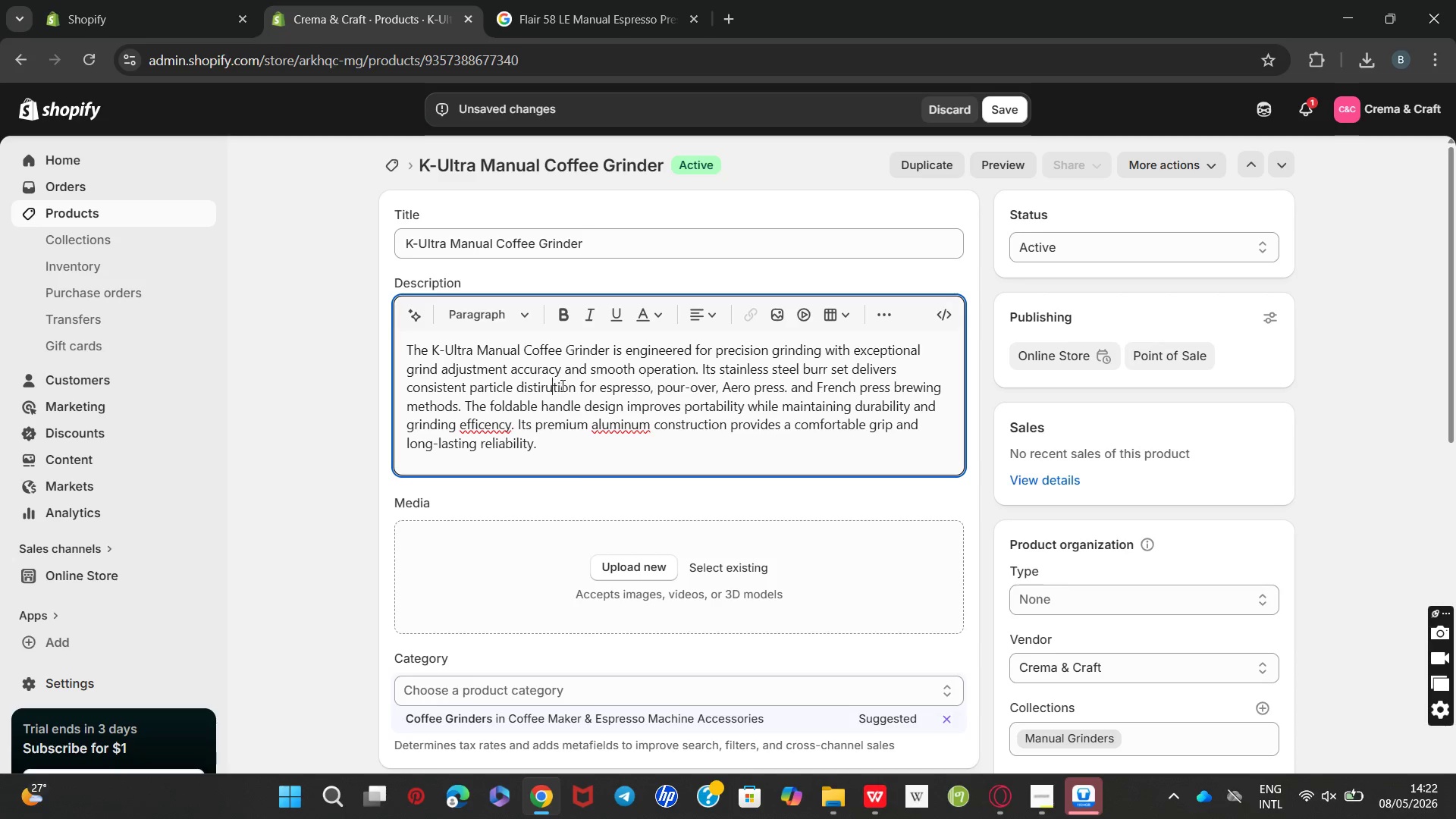 
key(Backspace)
 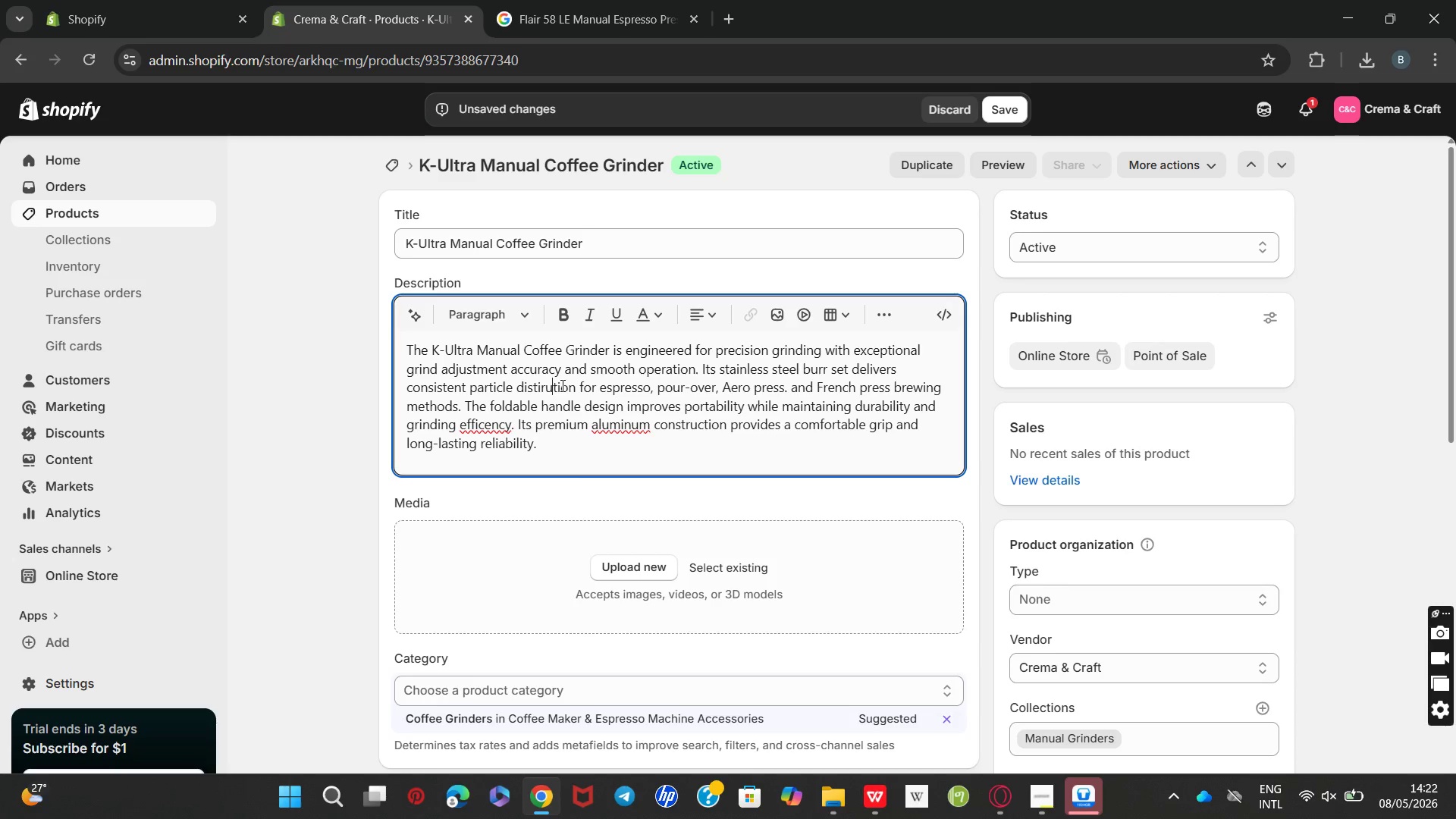 
key(Backspace)
 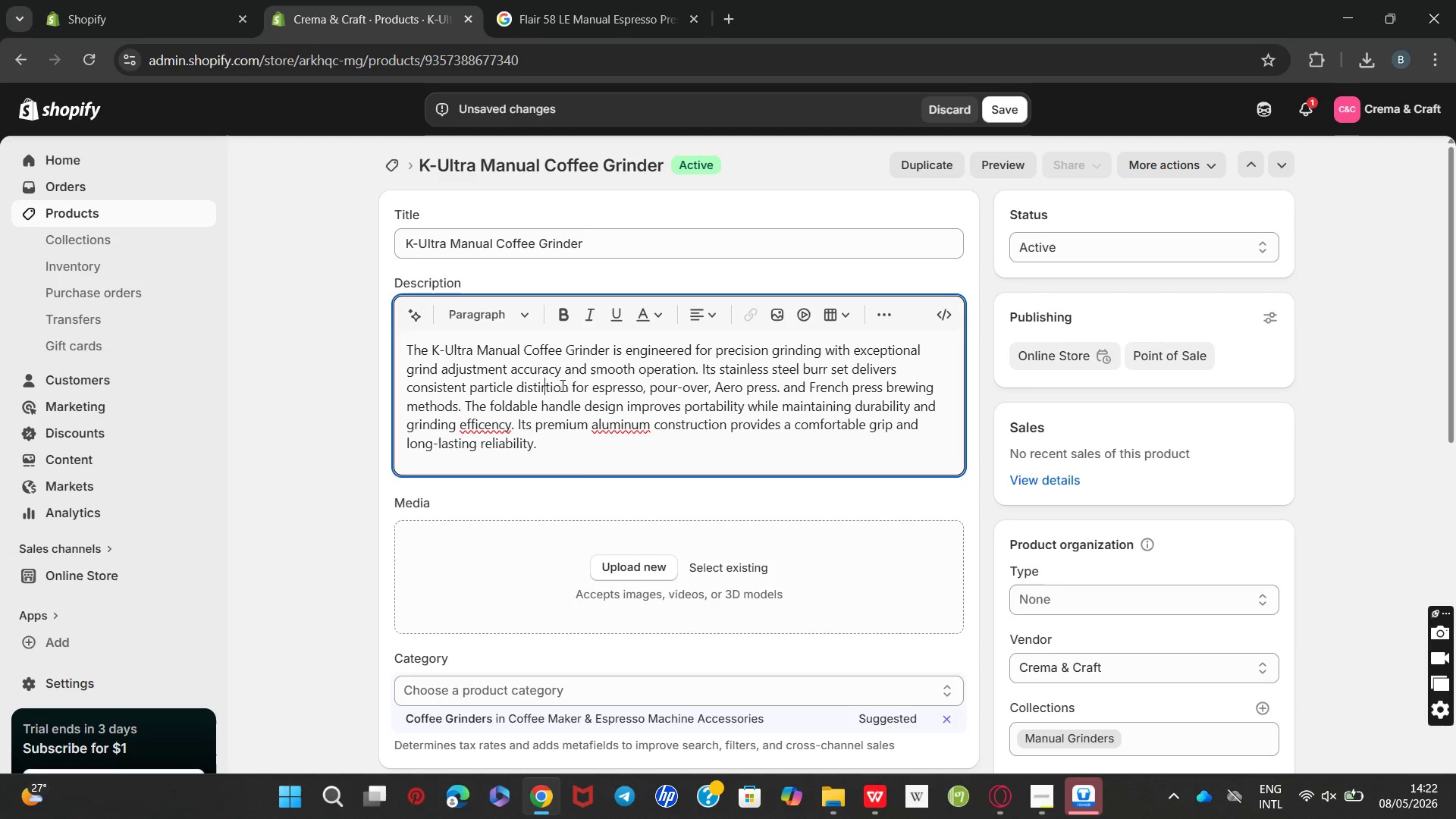 
key(Backspace)
 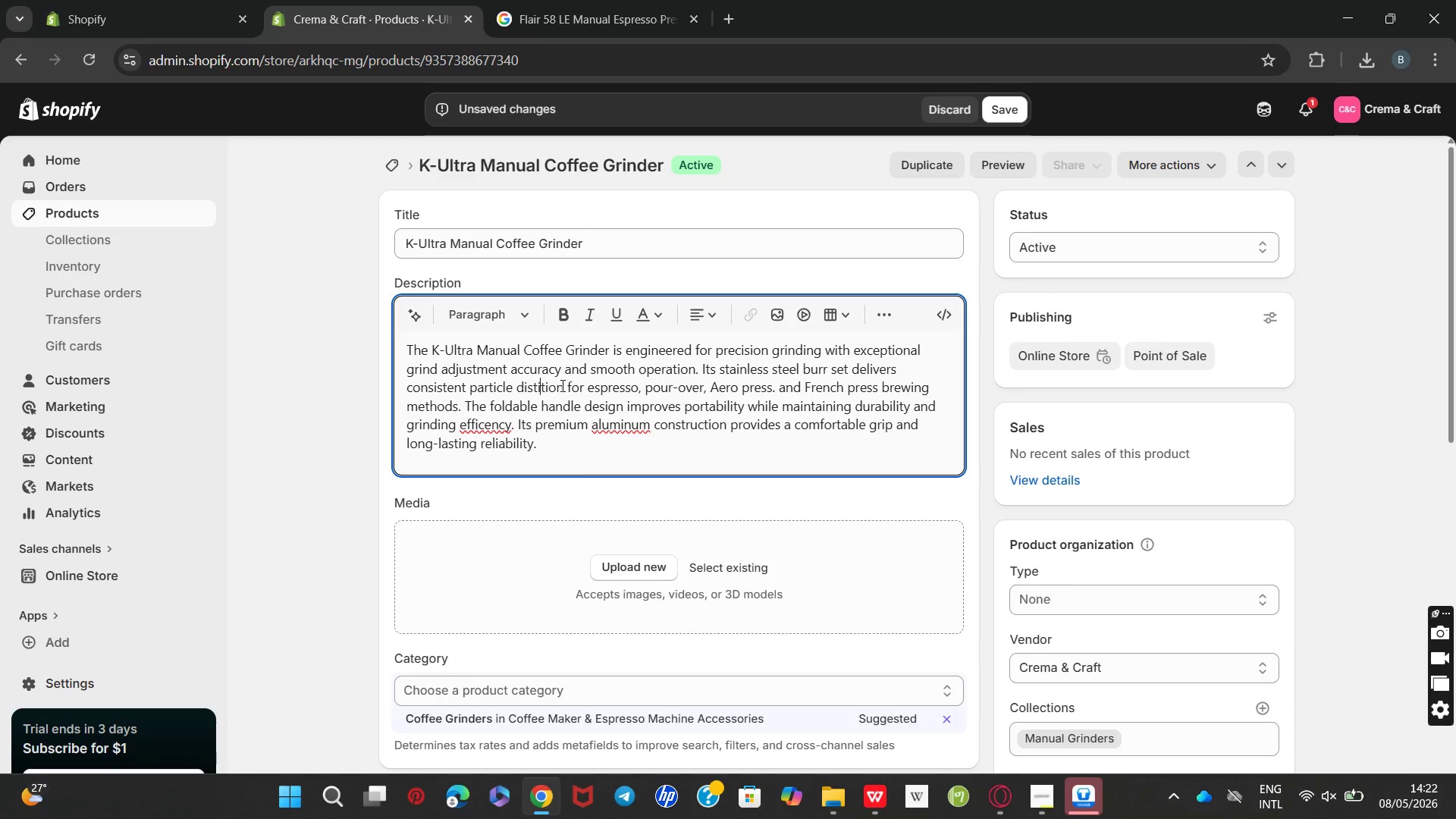 
key(Backspace)
 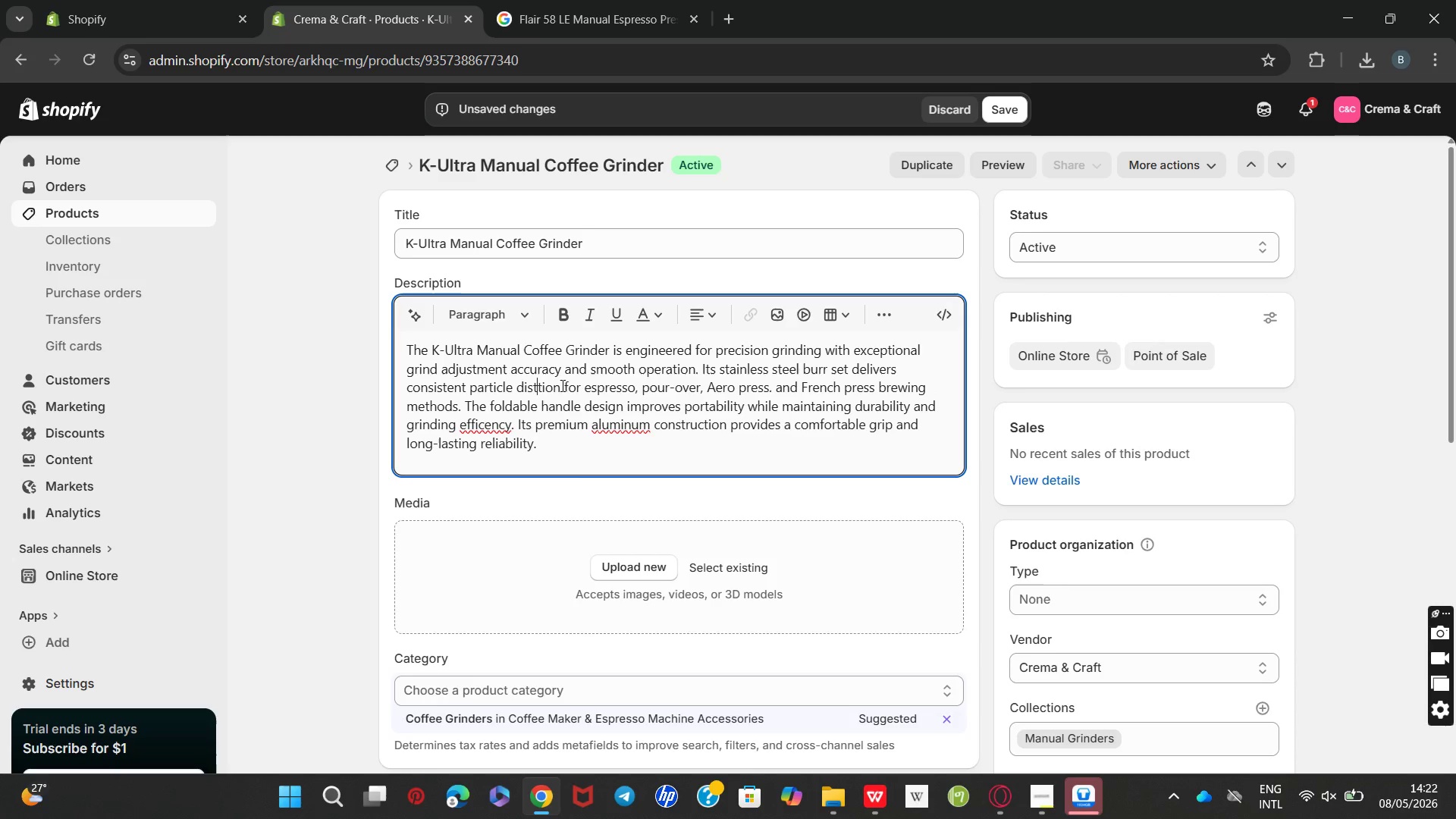 
key(ArrowRight)
 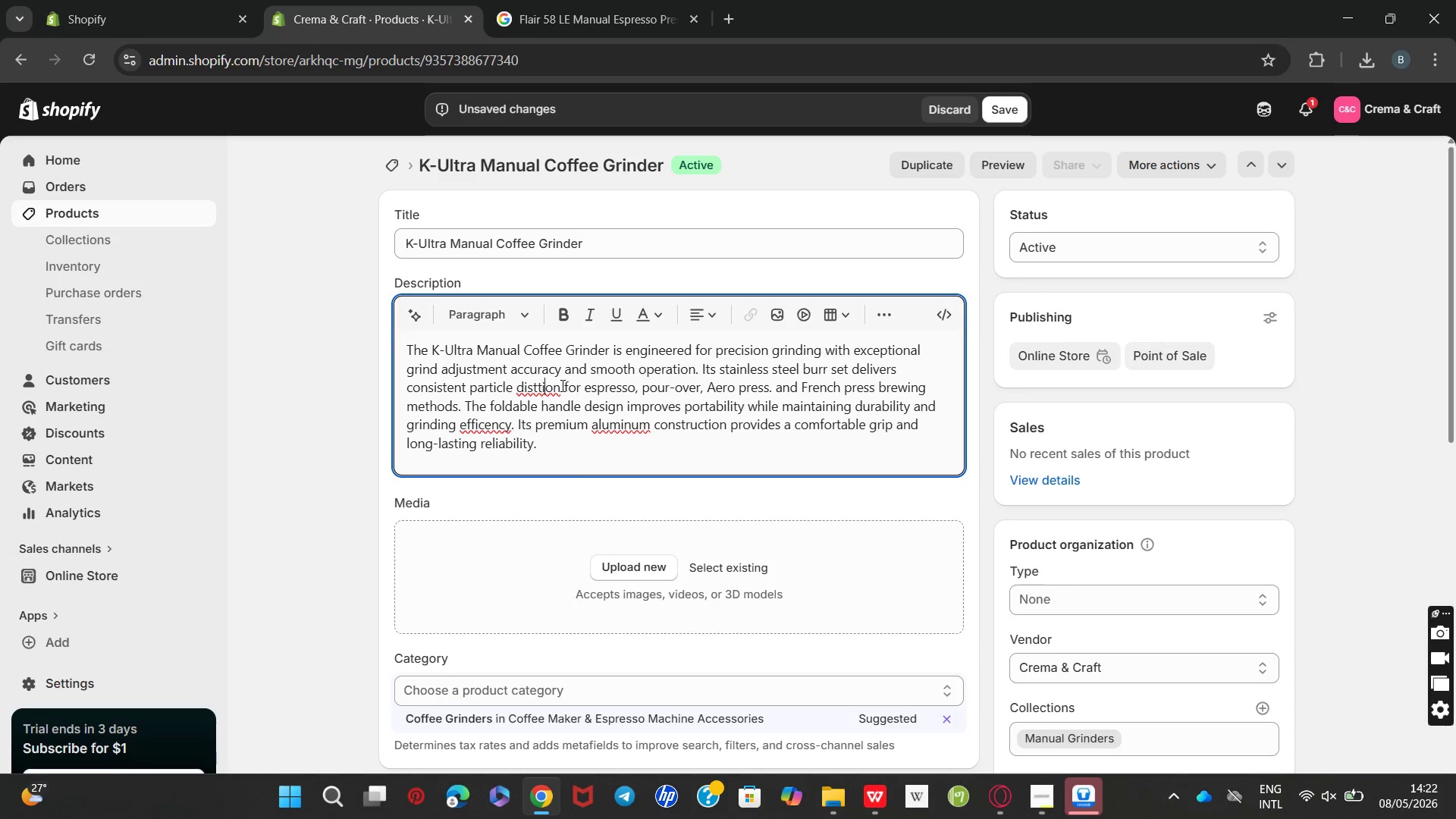 
key(ArrowRight)
 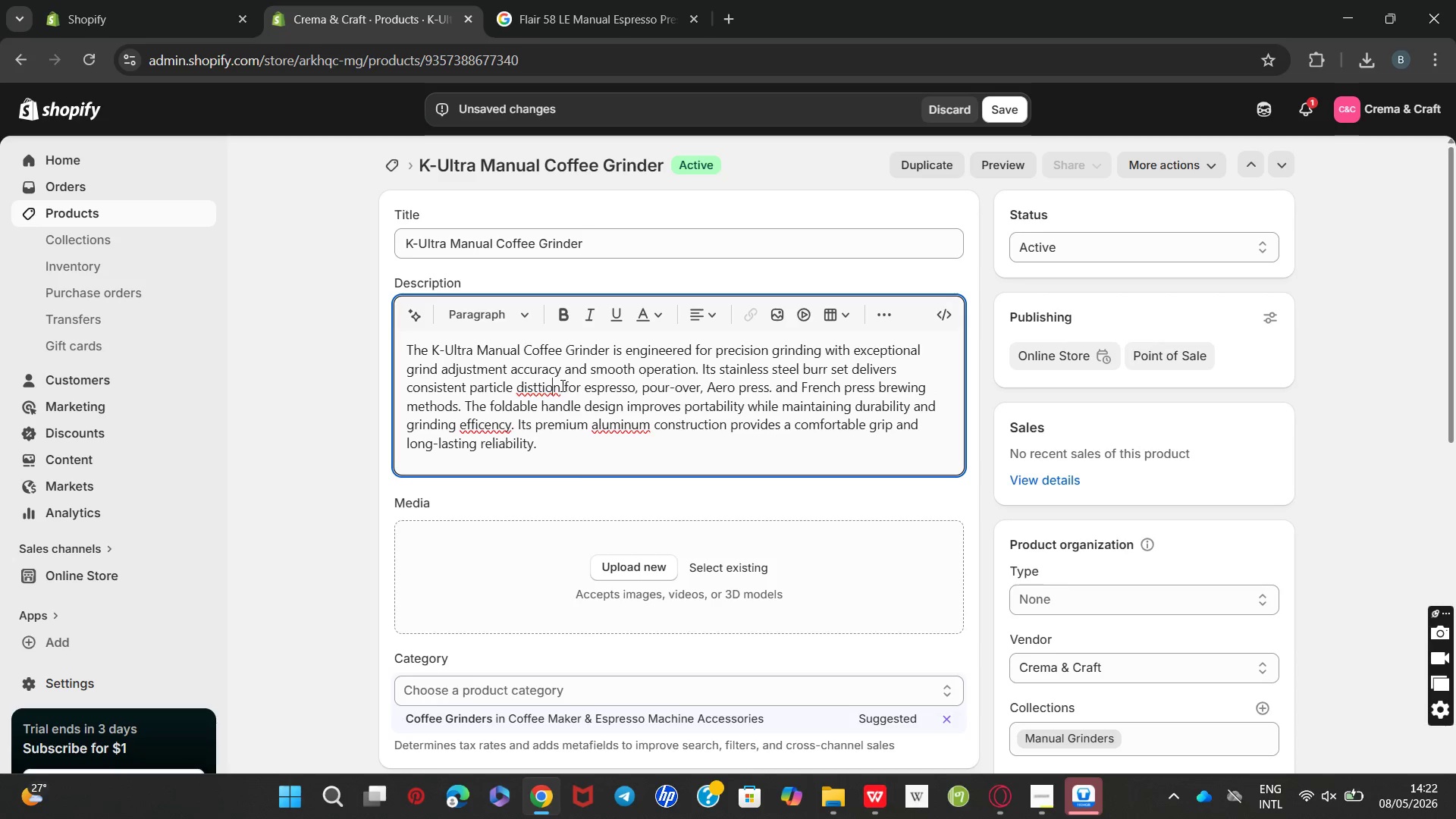 
key(ArrowRight)
 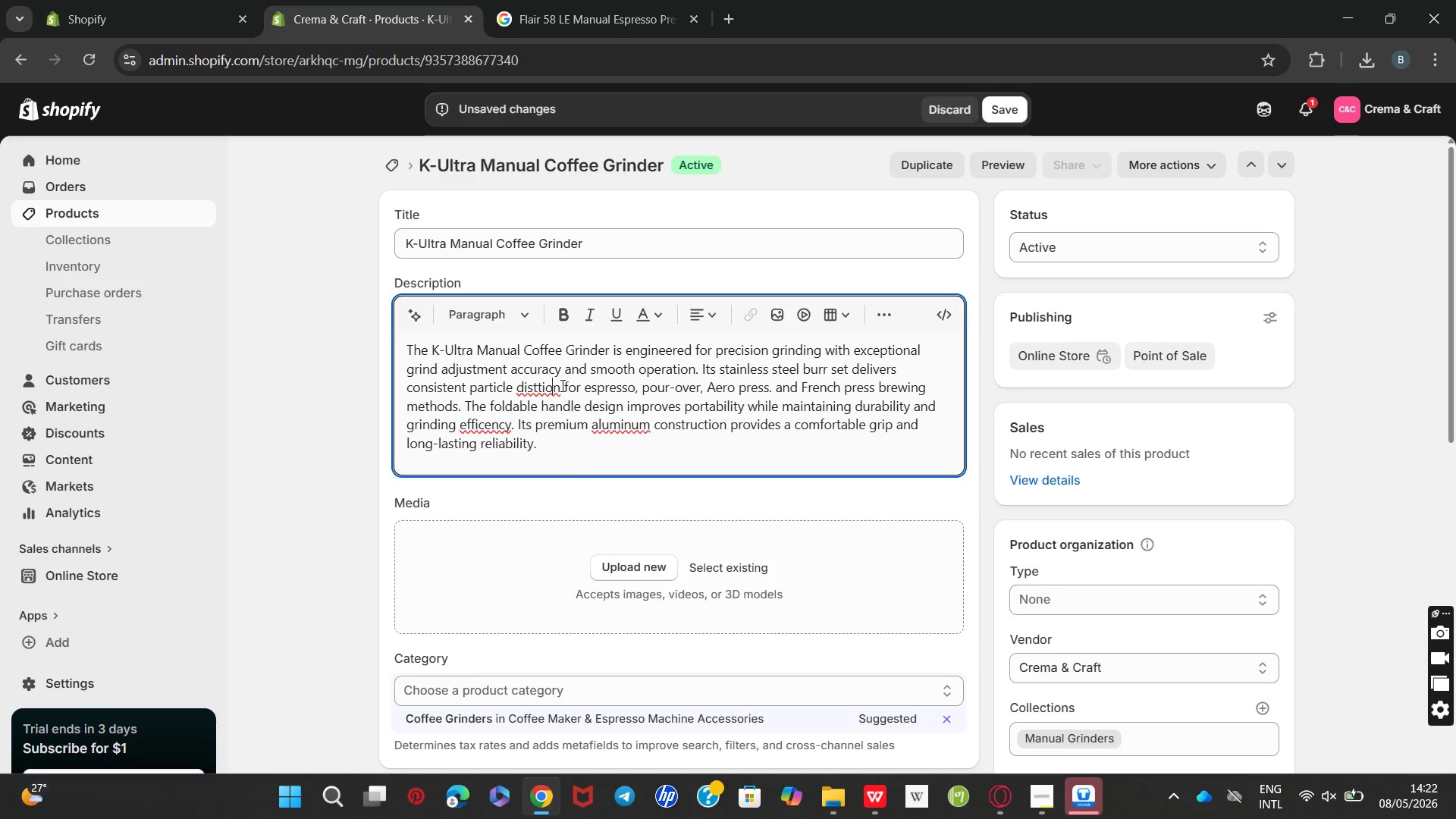 
key(ArrowRight)
 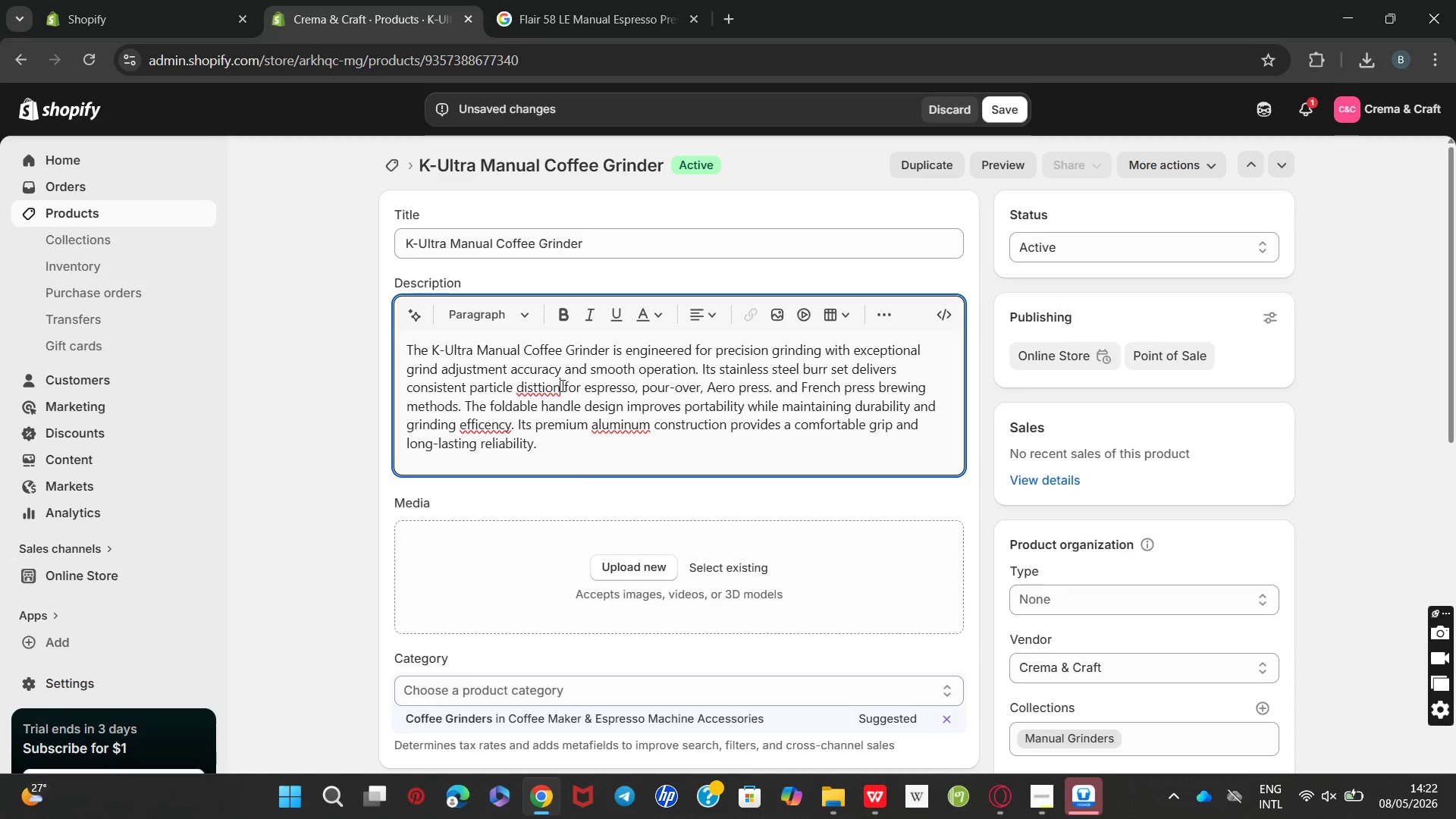 
key(Backspace)
key(Backspace)
key(Backspace)
key(Backspace)
type(ribution)
 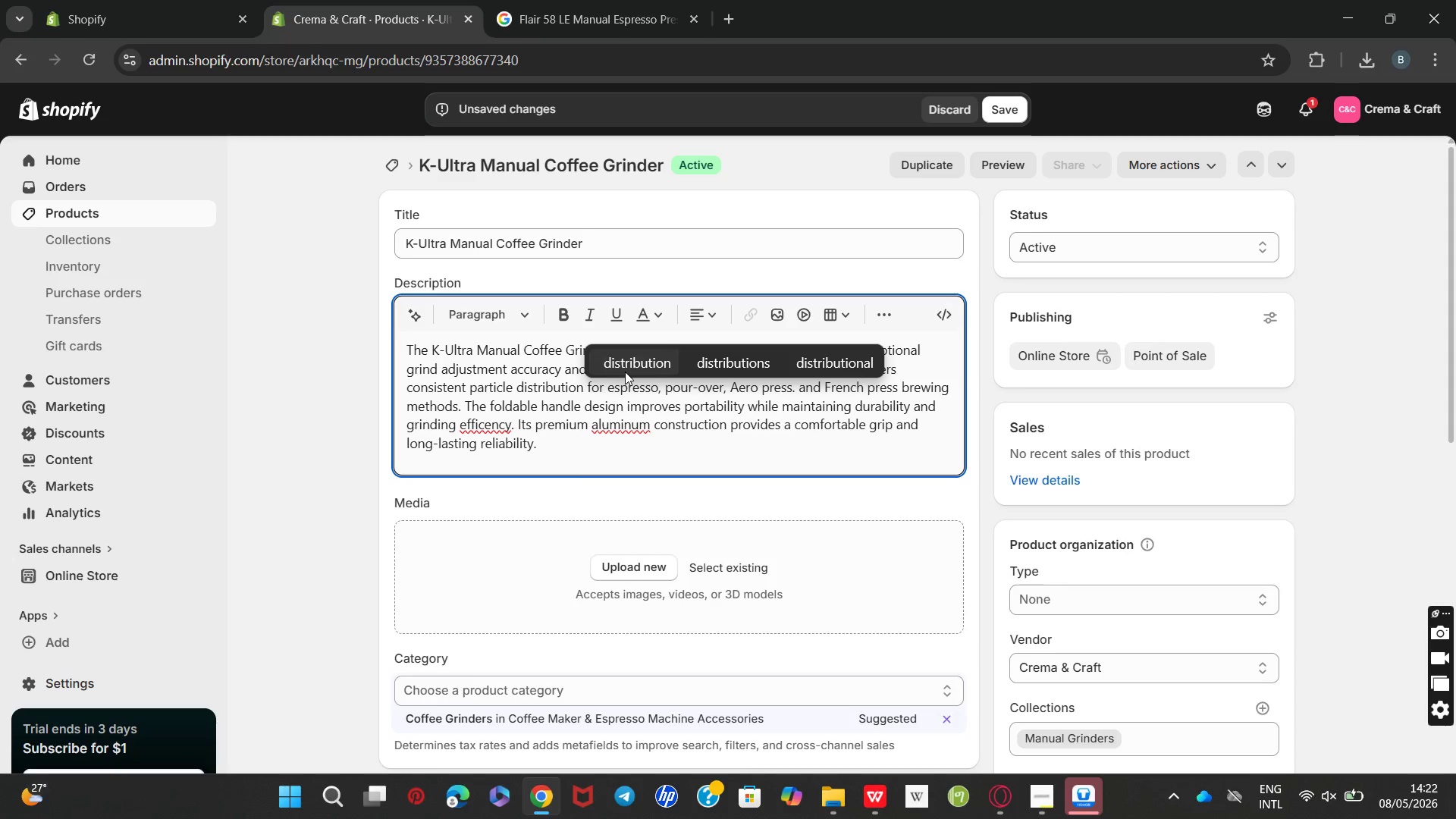 
left_click([625, 366])
 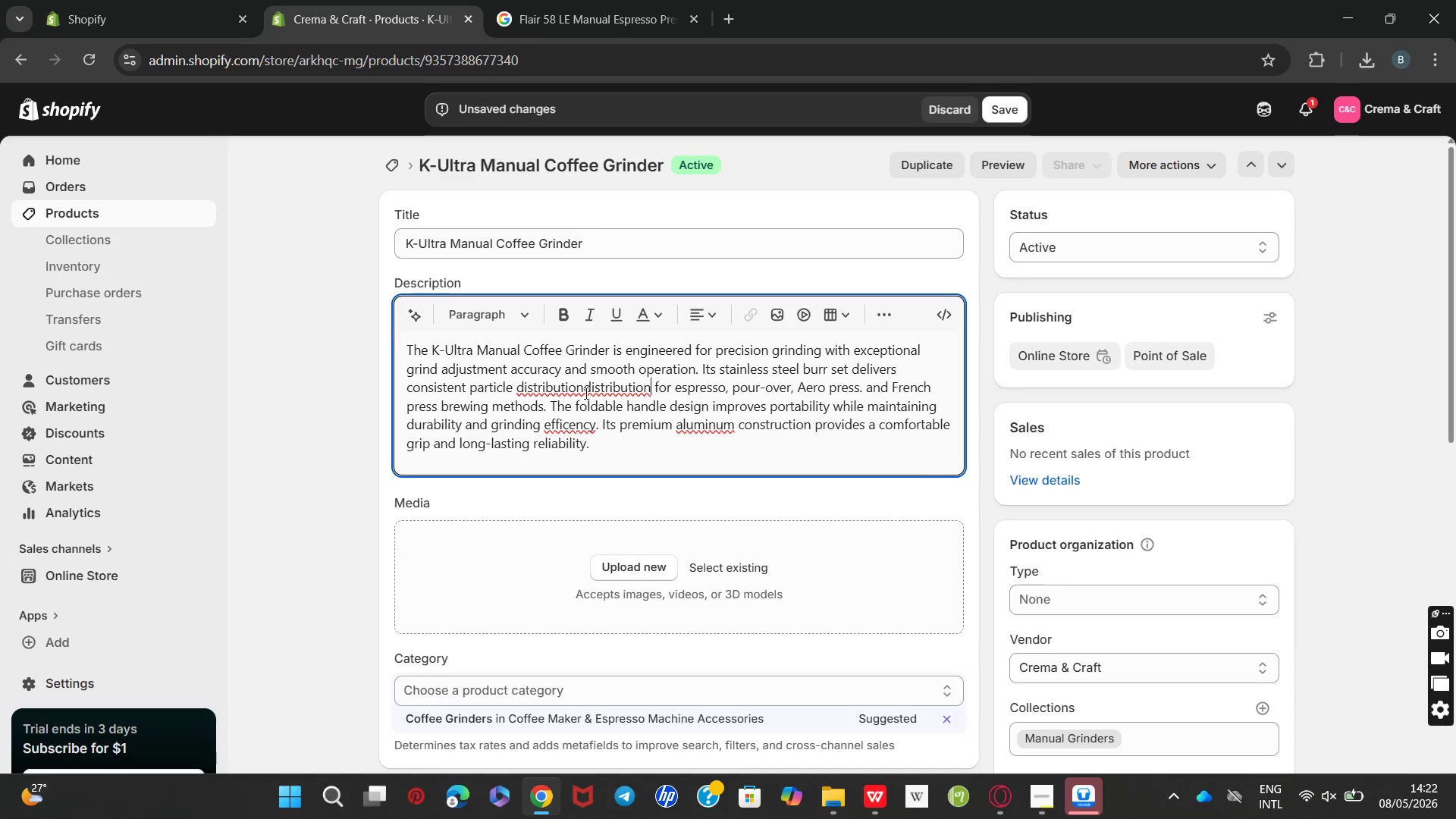 
left_click_drag(start_coordinate=[583, 388], to_coordinate=[515, 388])
 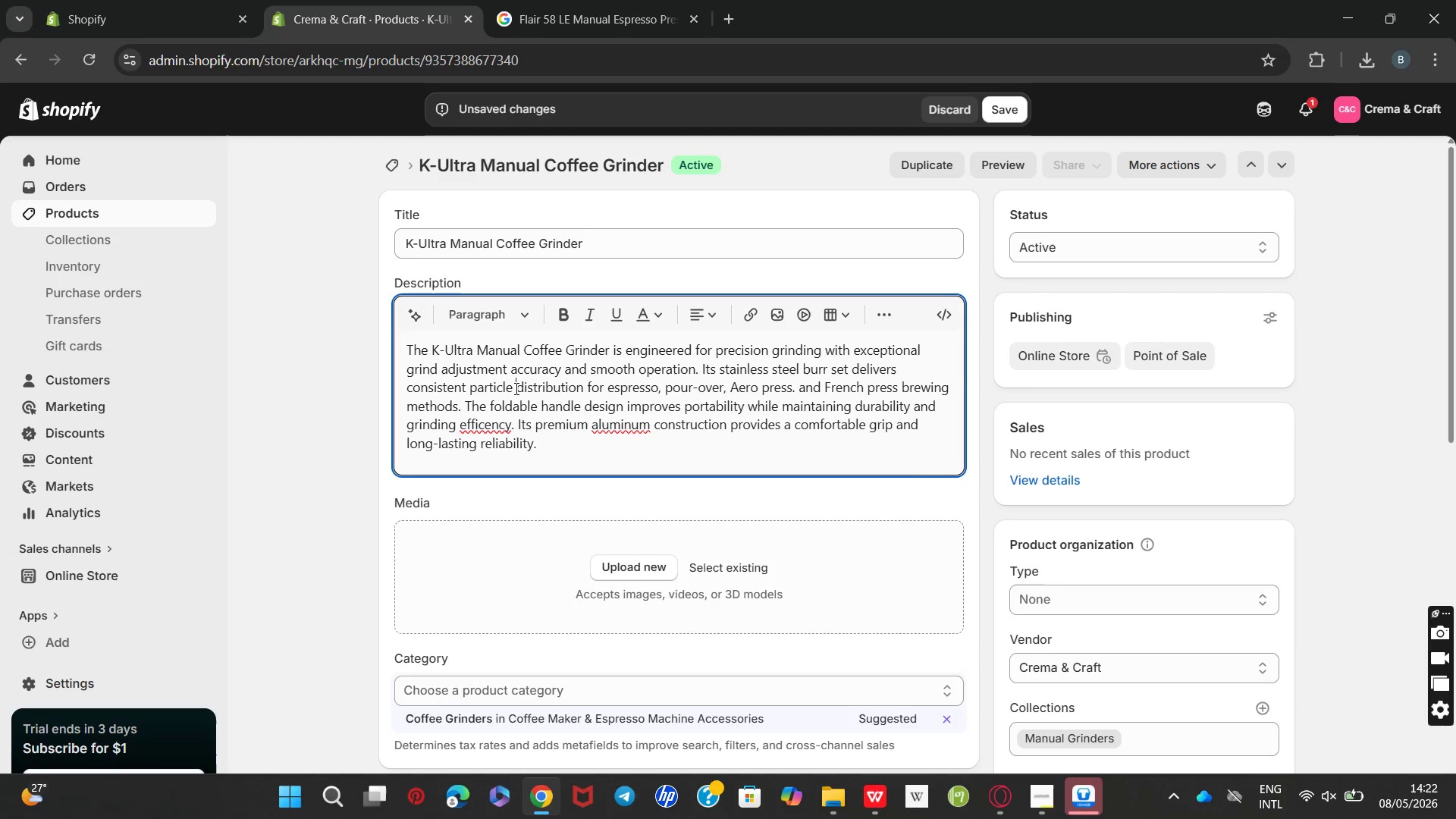 
key(Backspace)
 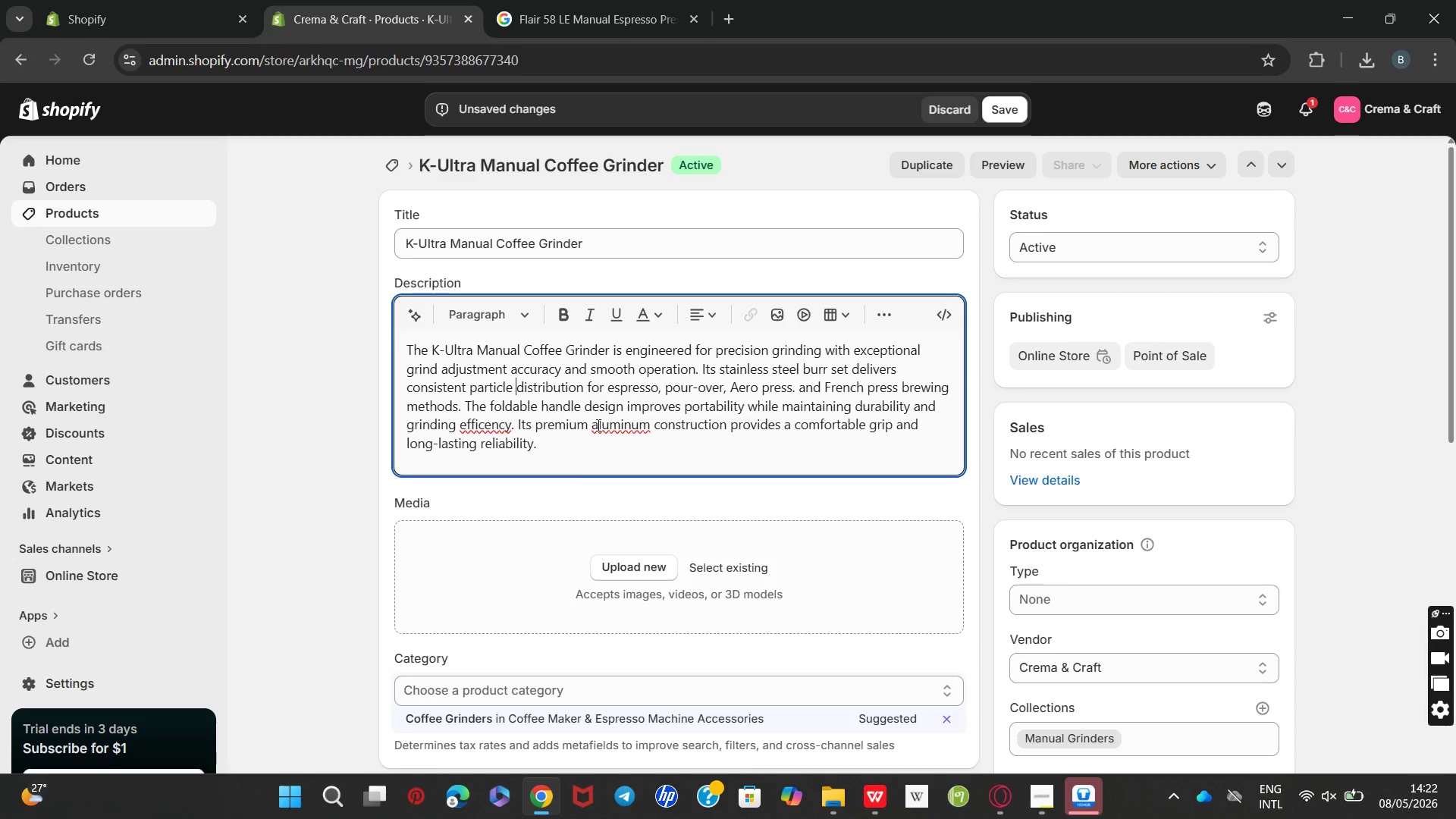 
left_click([629, 475])
 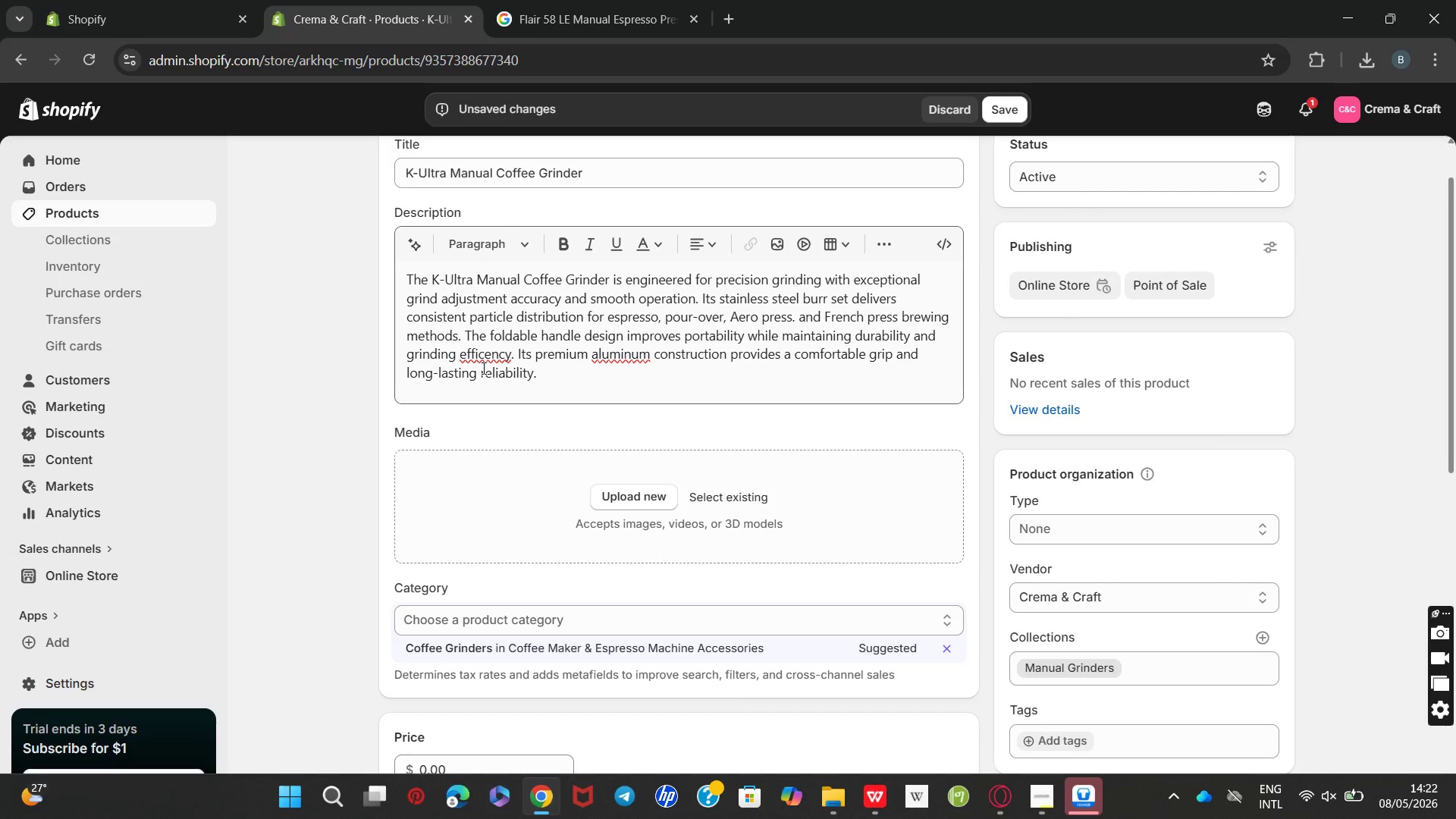 
left_click([484, 354])
 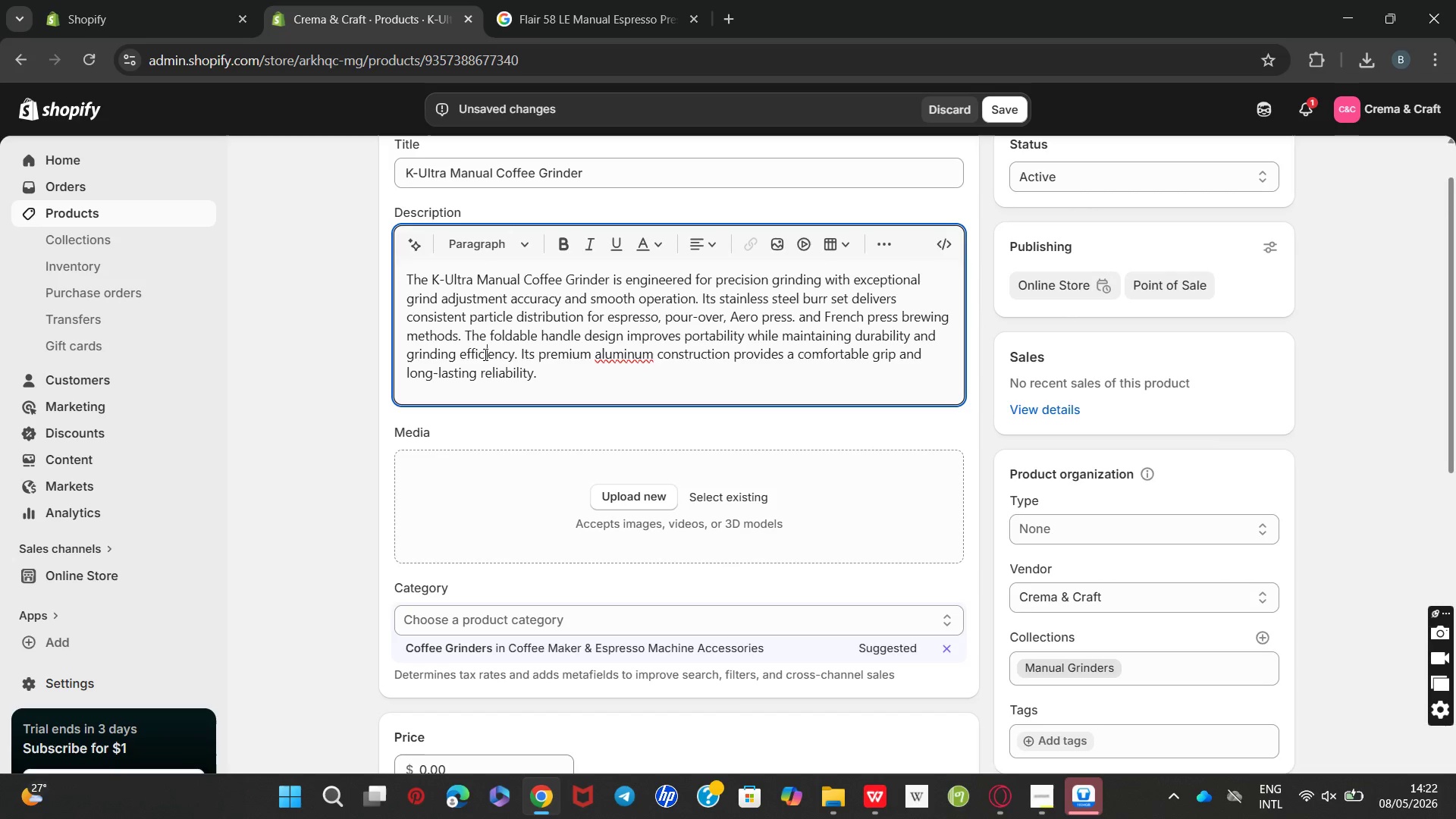 
key(I)
 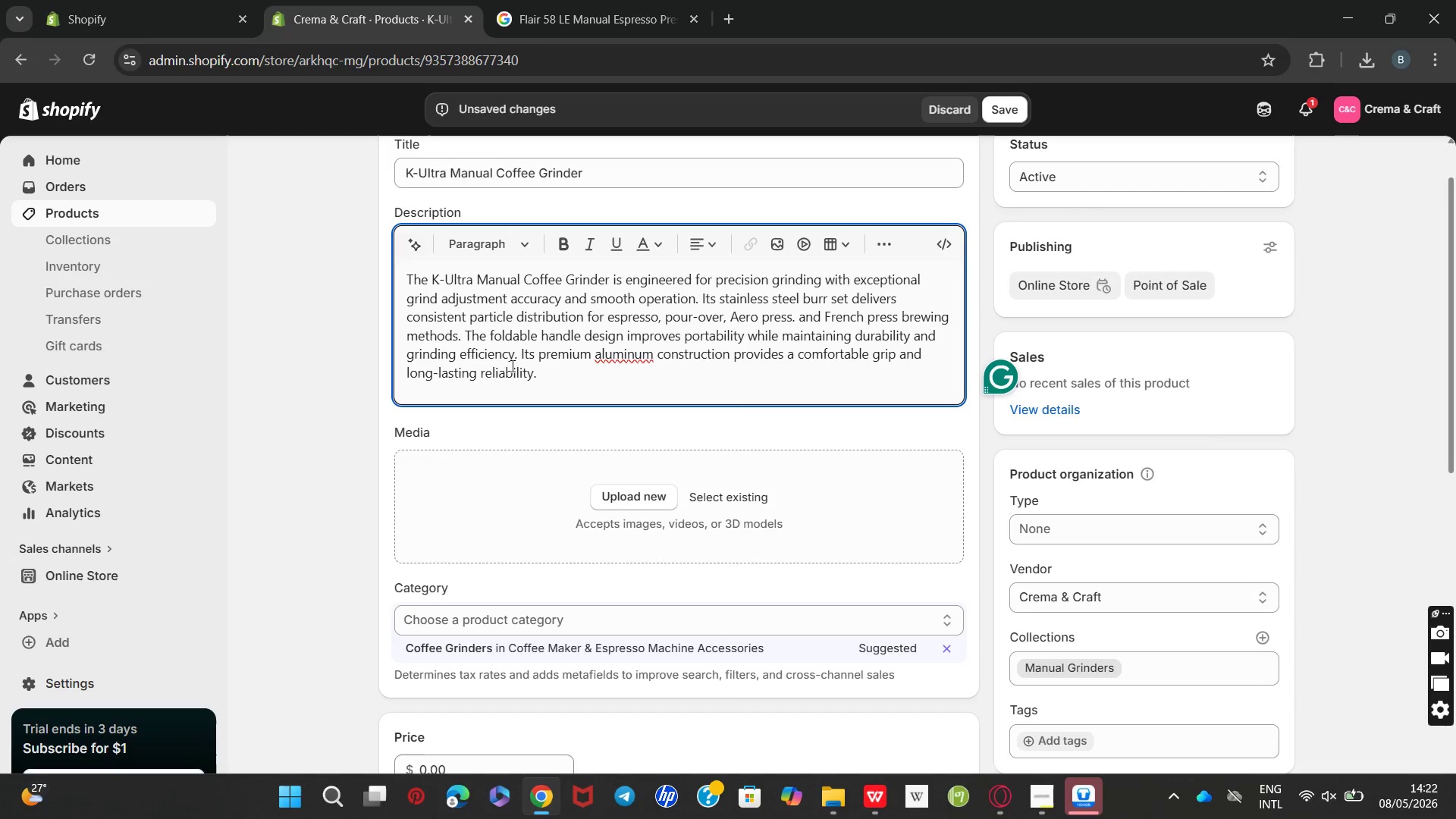 
left_click([511, 367])
 